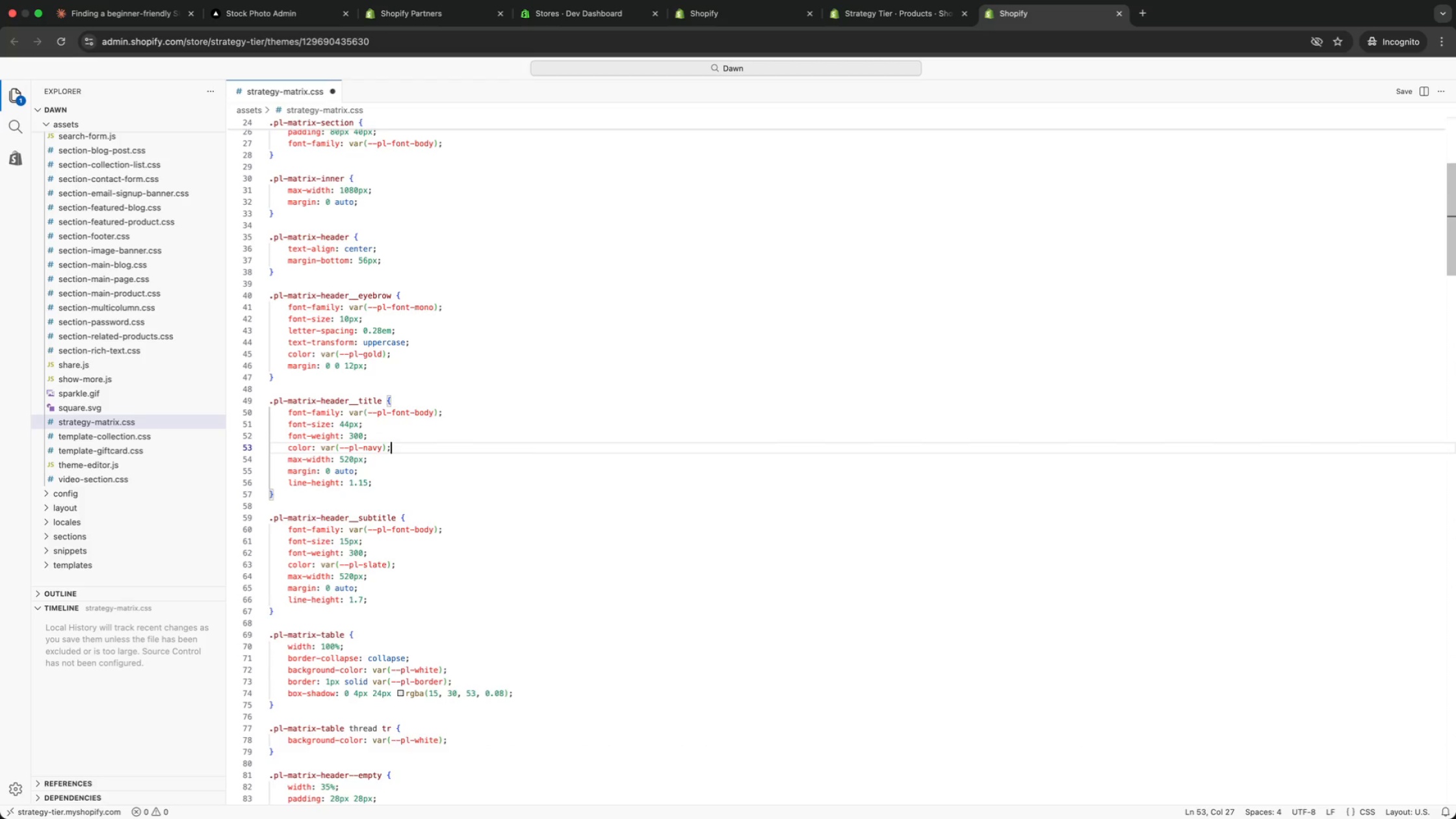 
key(ArrowDown)
 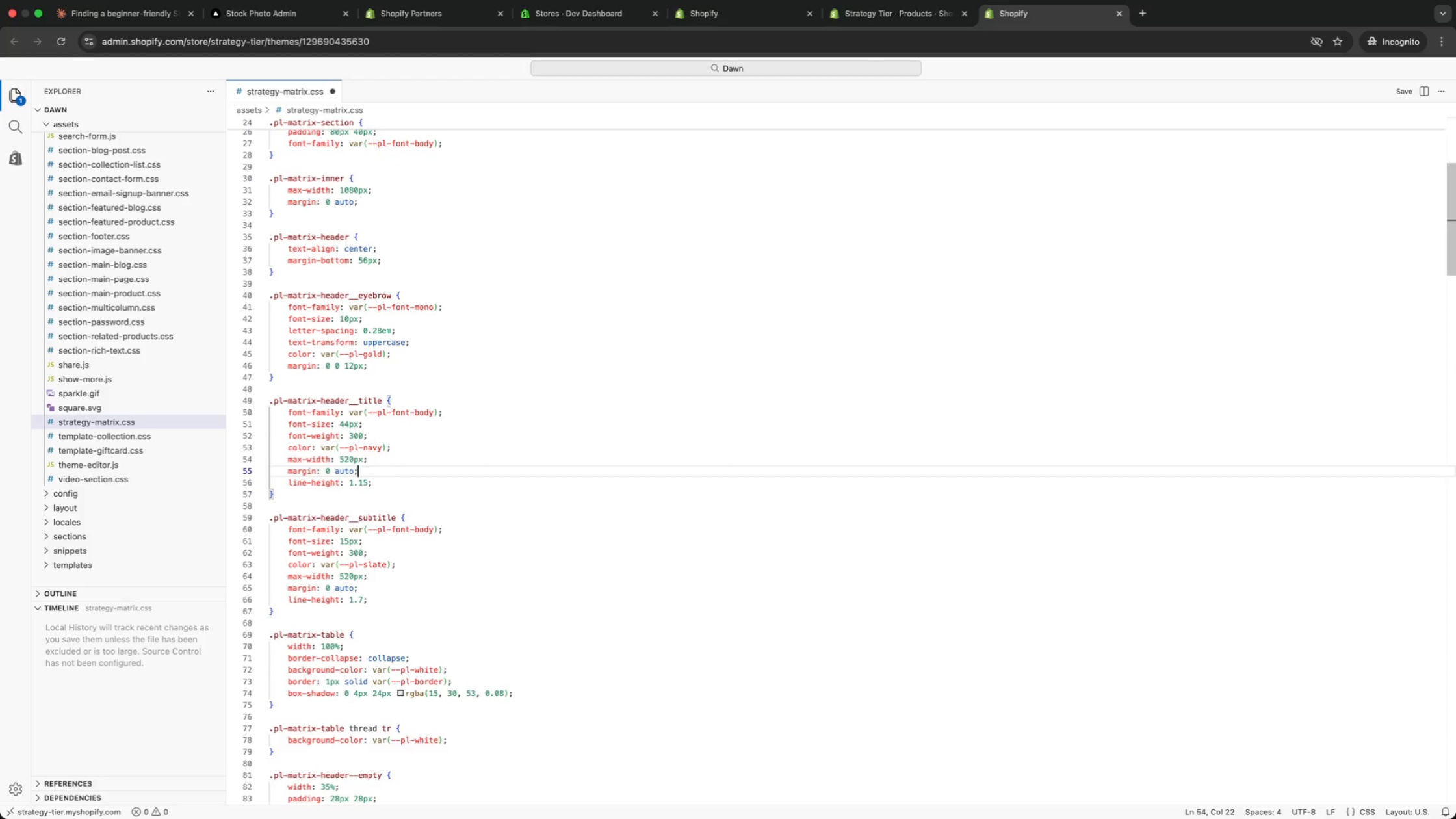 
key(ArrowDown)
 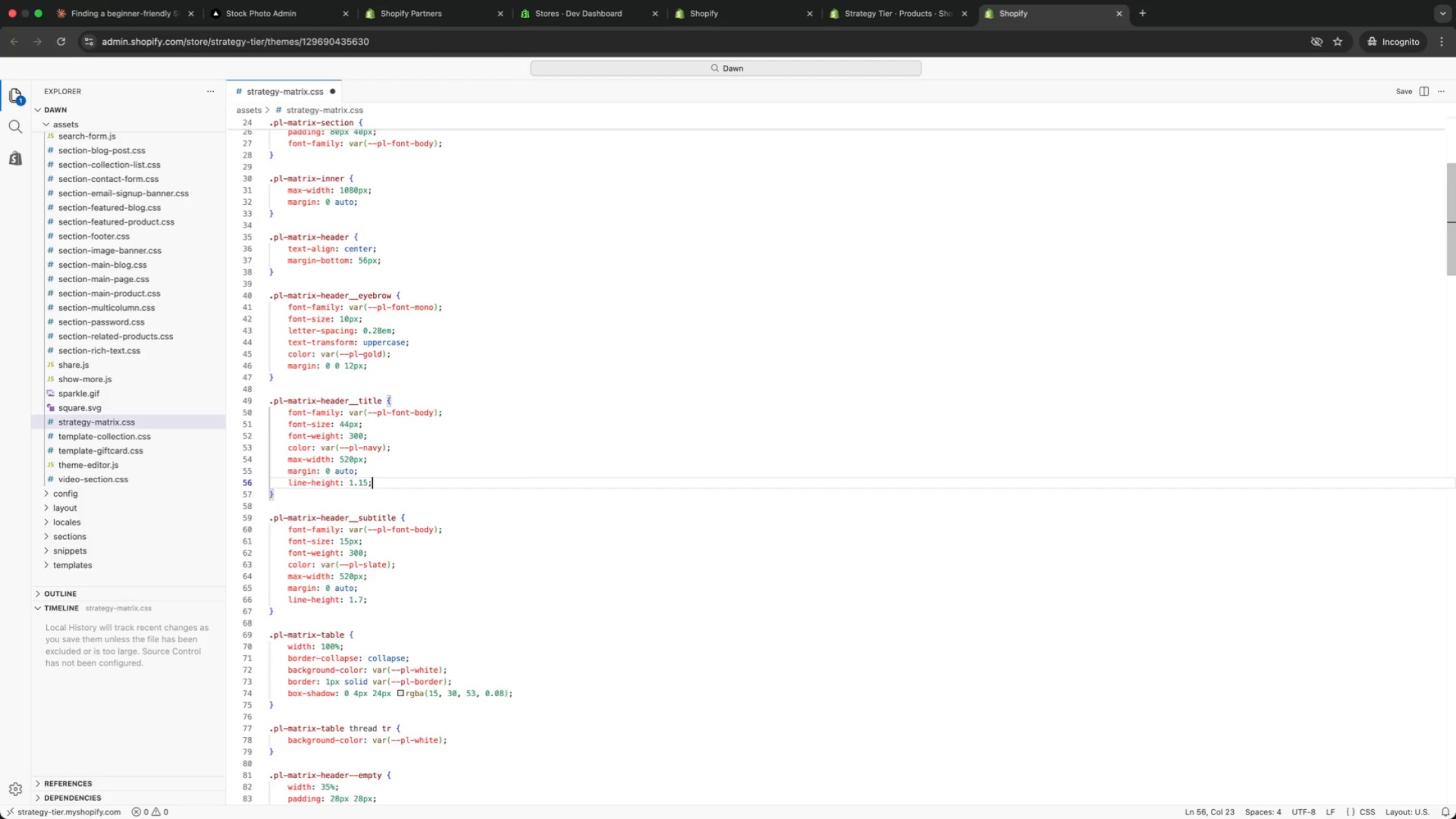 
key(ArrowDown)
 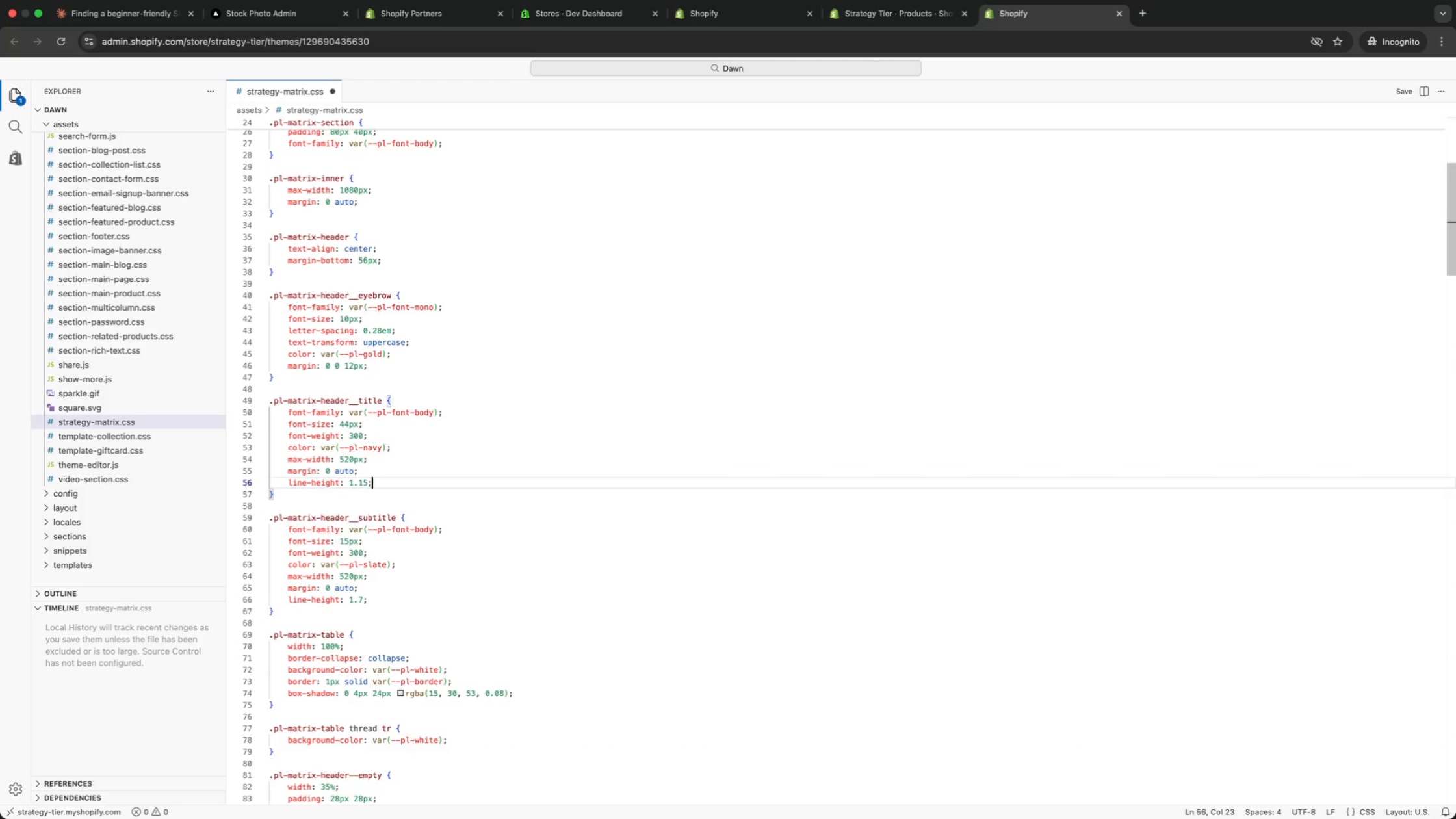 
key(ArrowDown)
 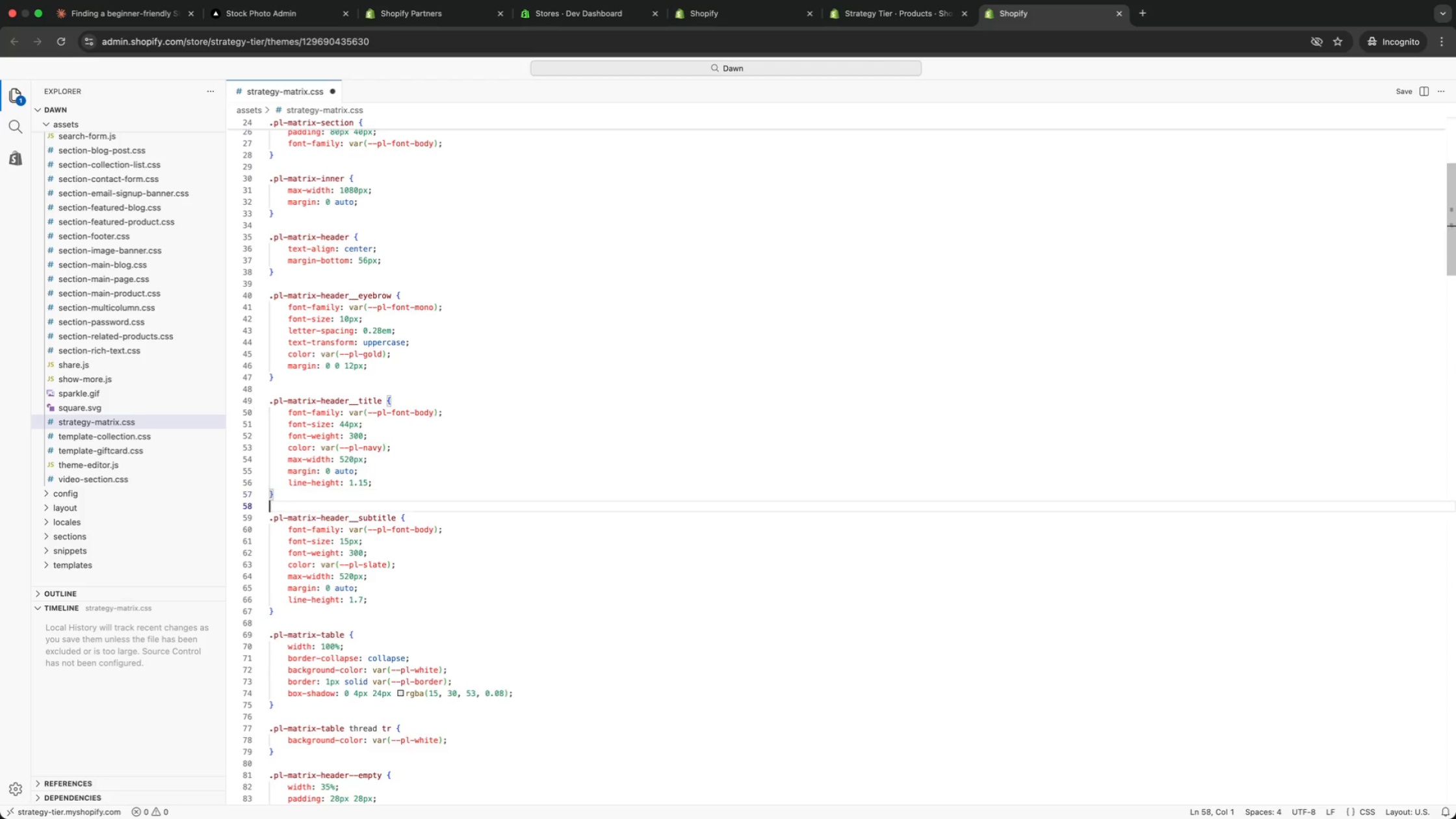 
key(ArrowDown)
 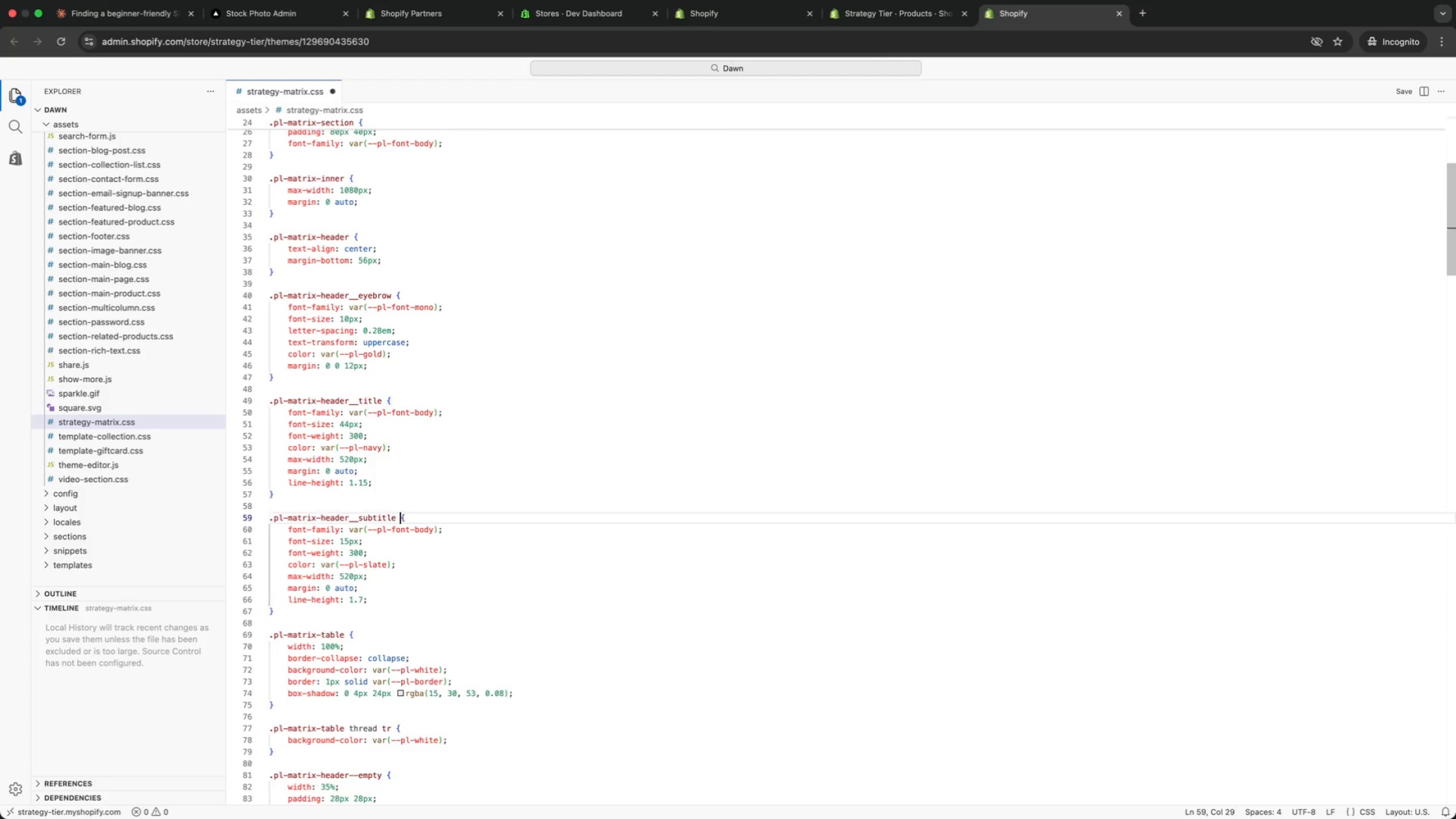 
key(ArrowDown)
 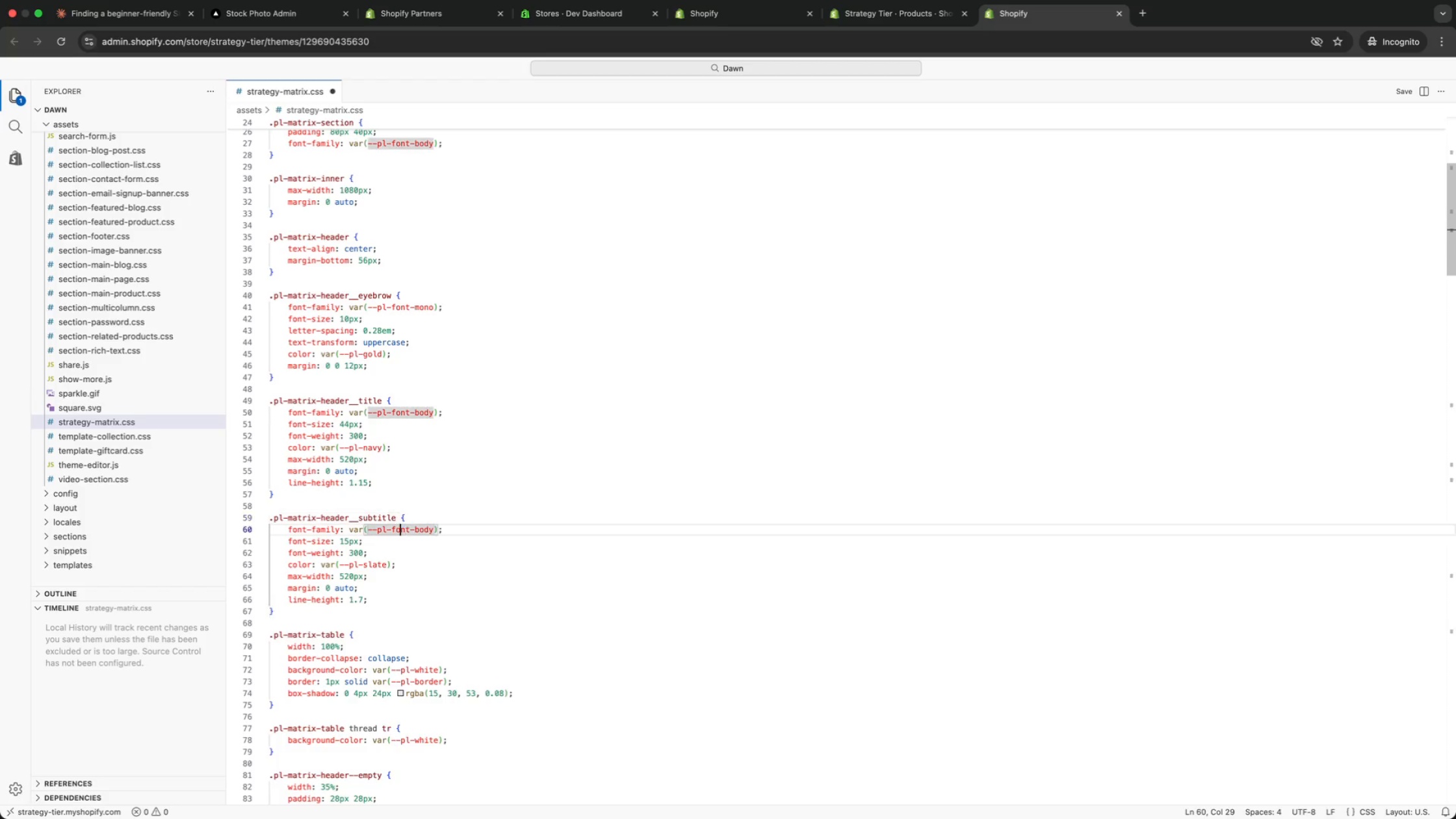 
key(ArrowDown)
 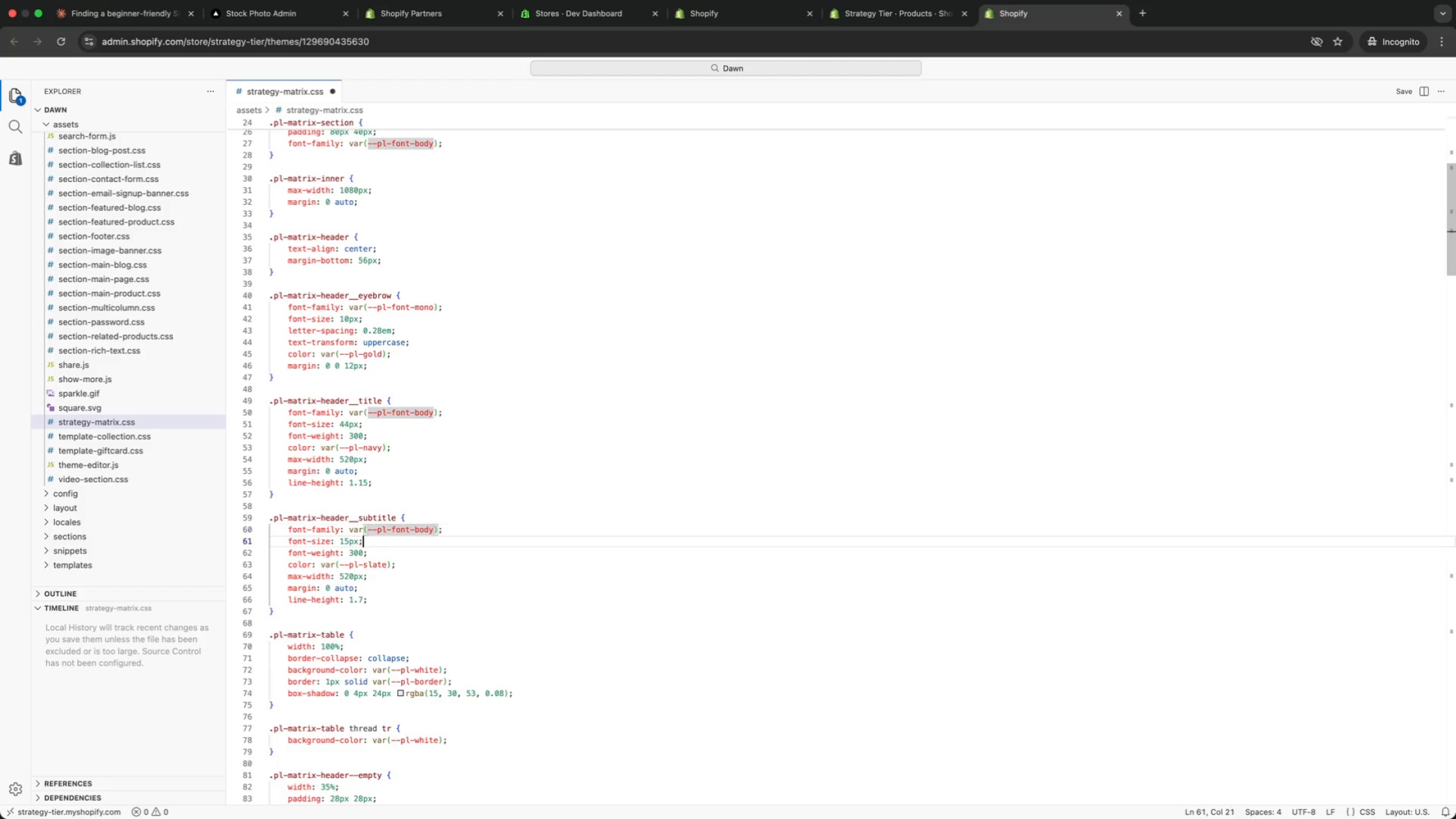 
key(ArrowDown)
 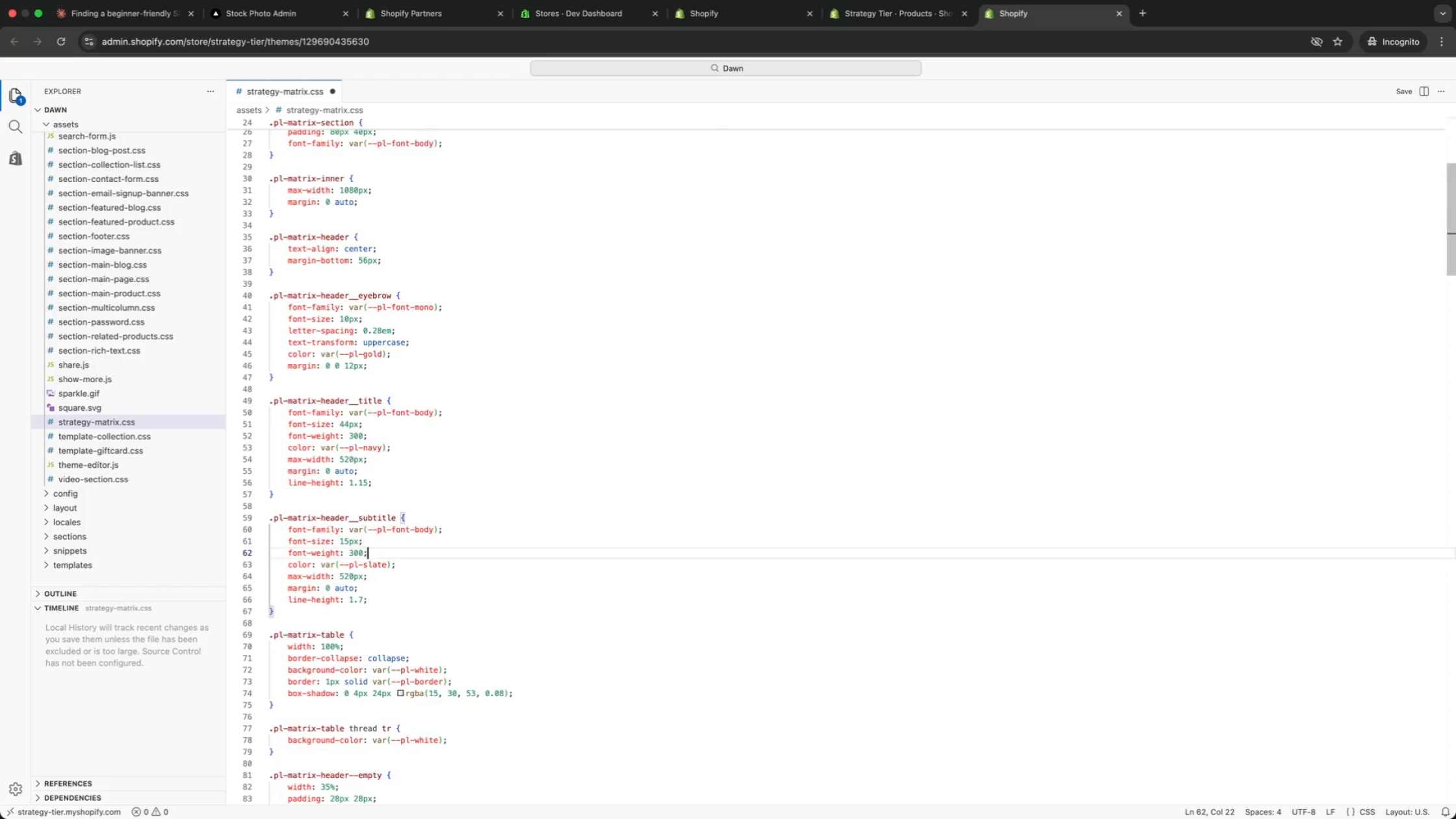 
key(ArrowDown)
 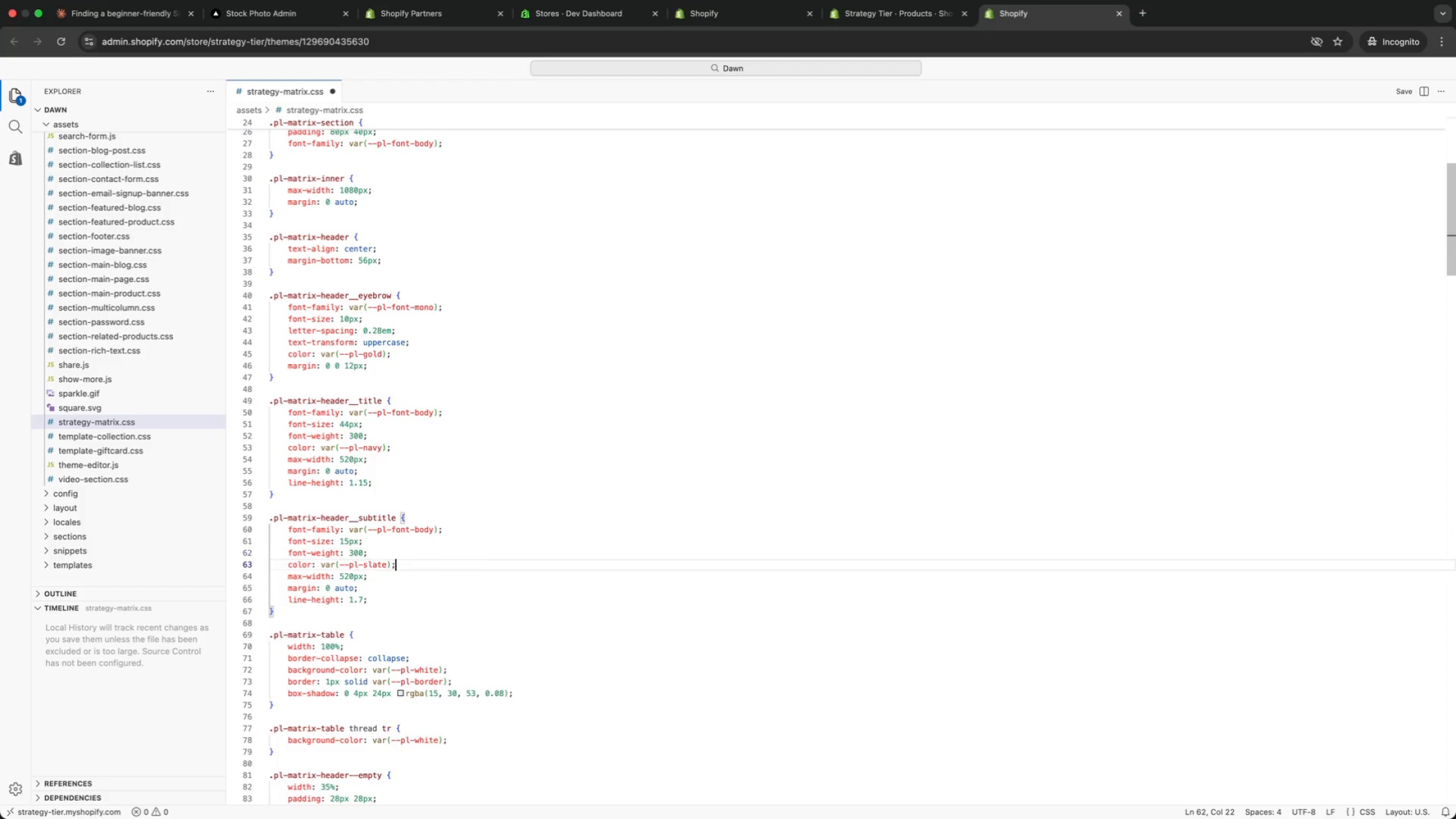 
key(ArrowDown)
 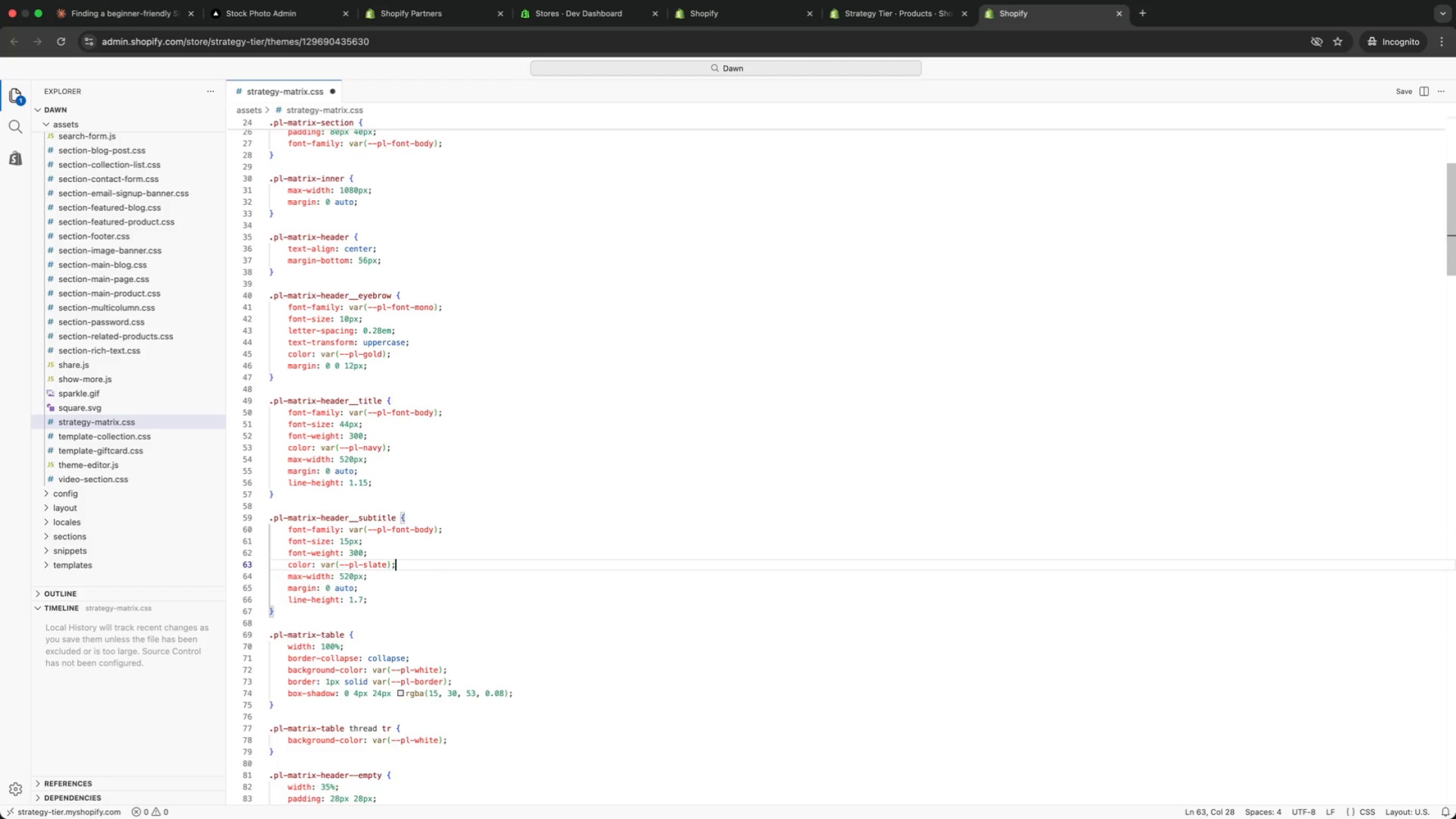 
key(ArrowDown)
 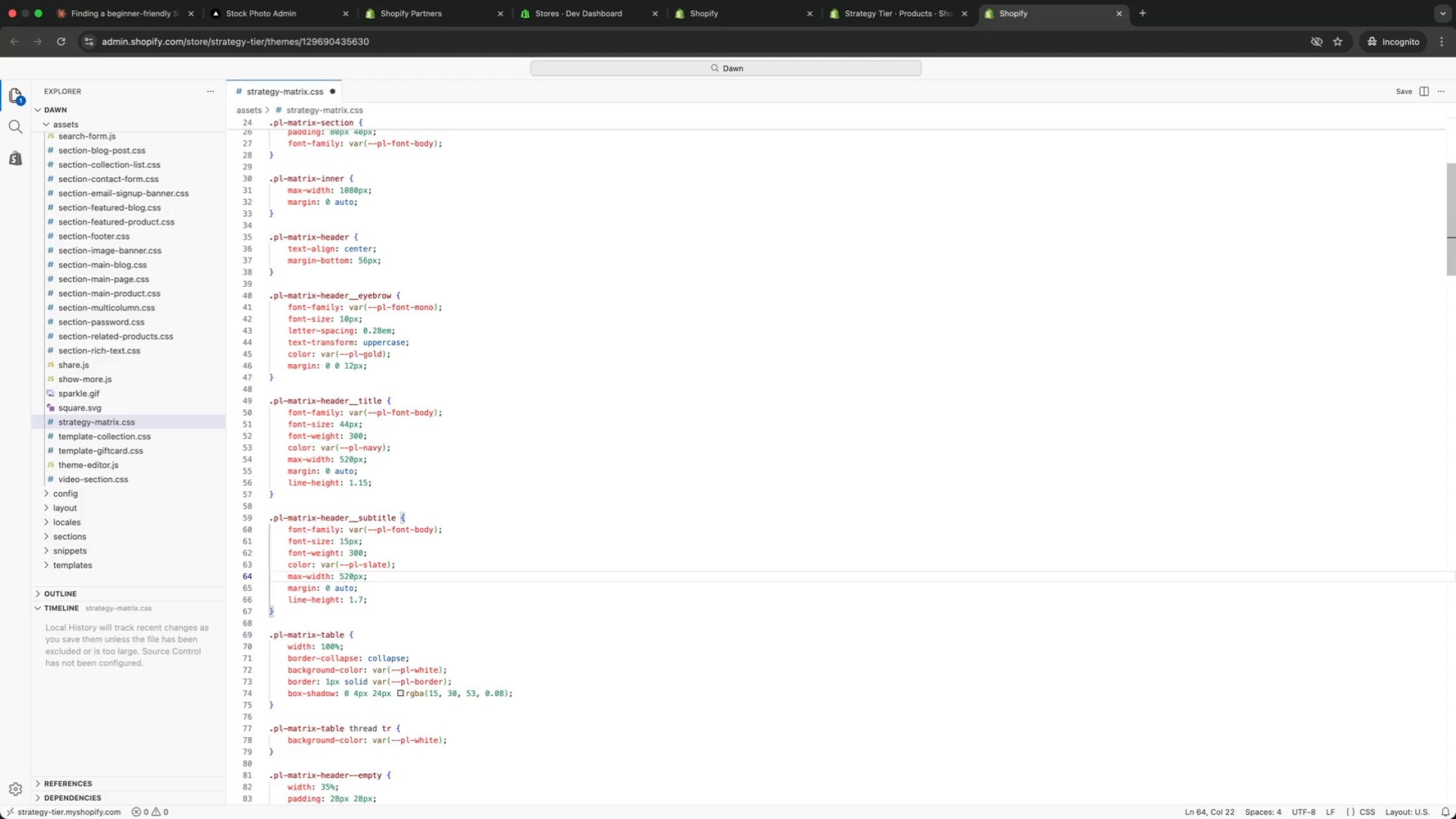 
key(ArrowDown)
 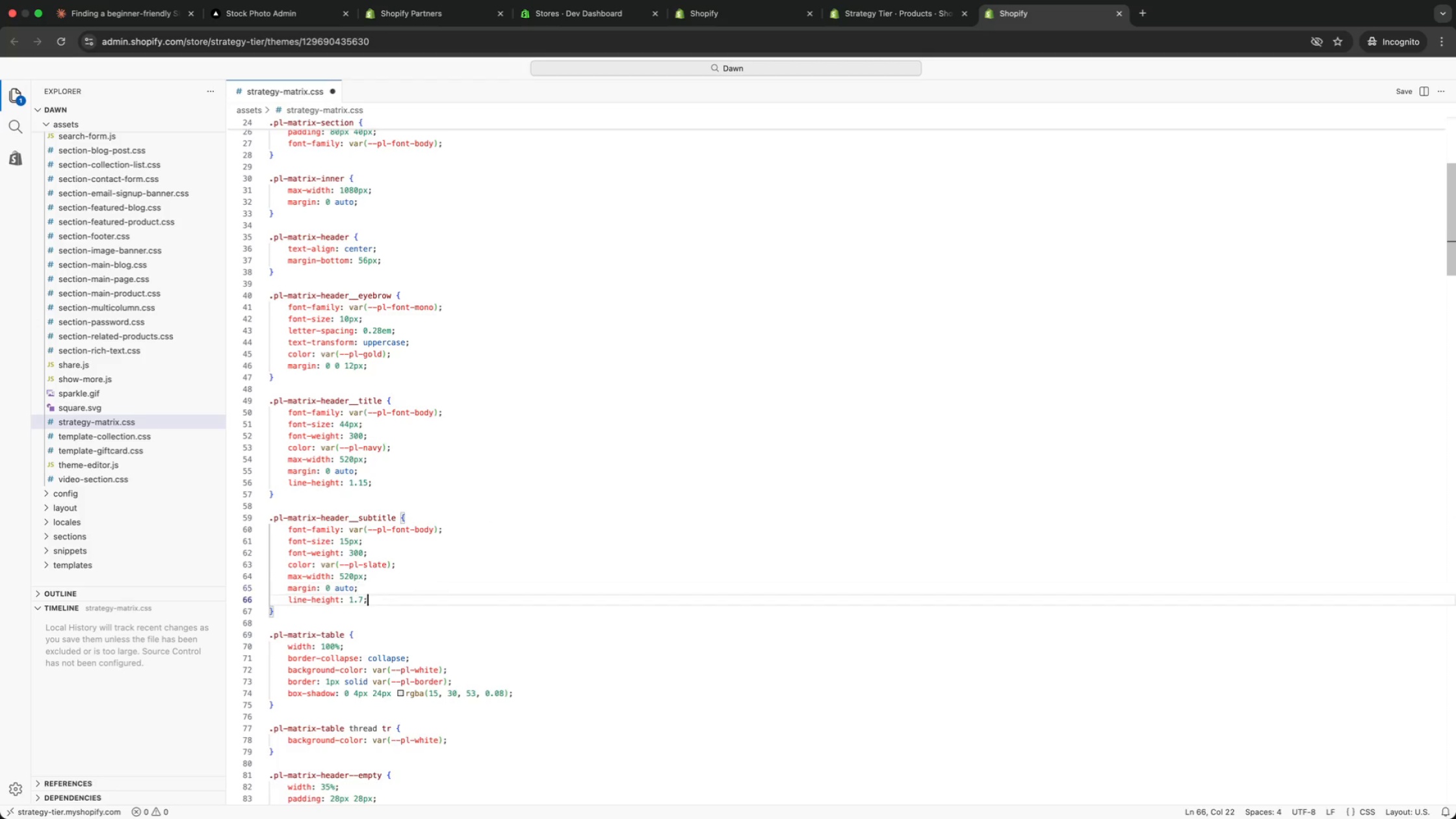 
key(ArrowDown)
 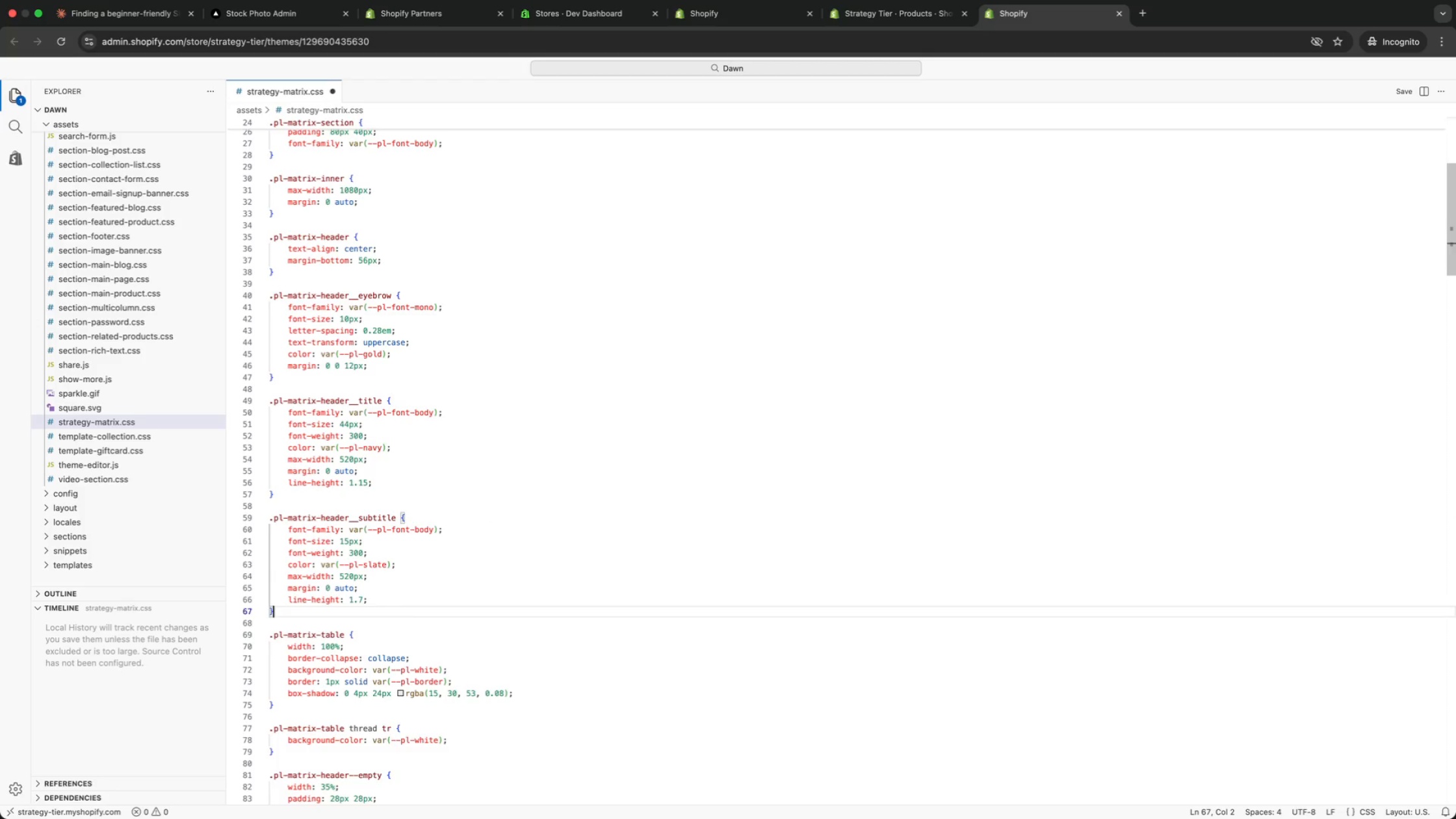 
key(ArrowDown)
 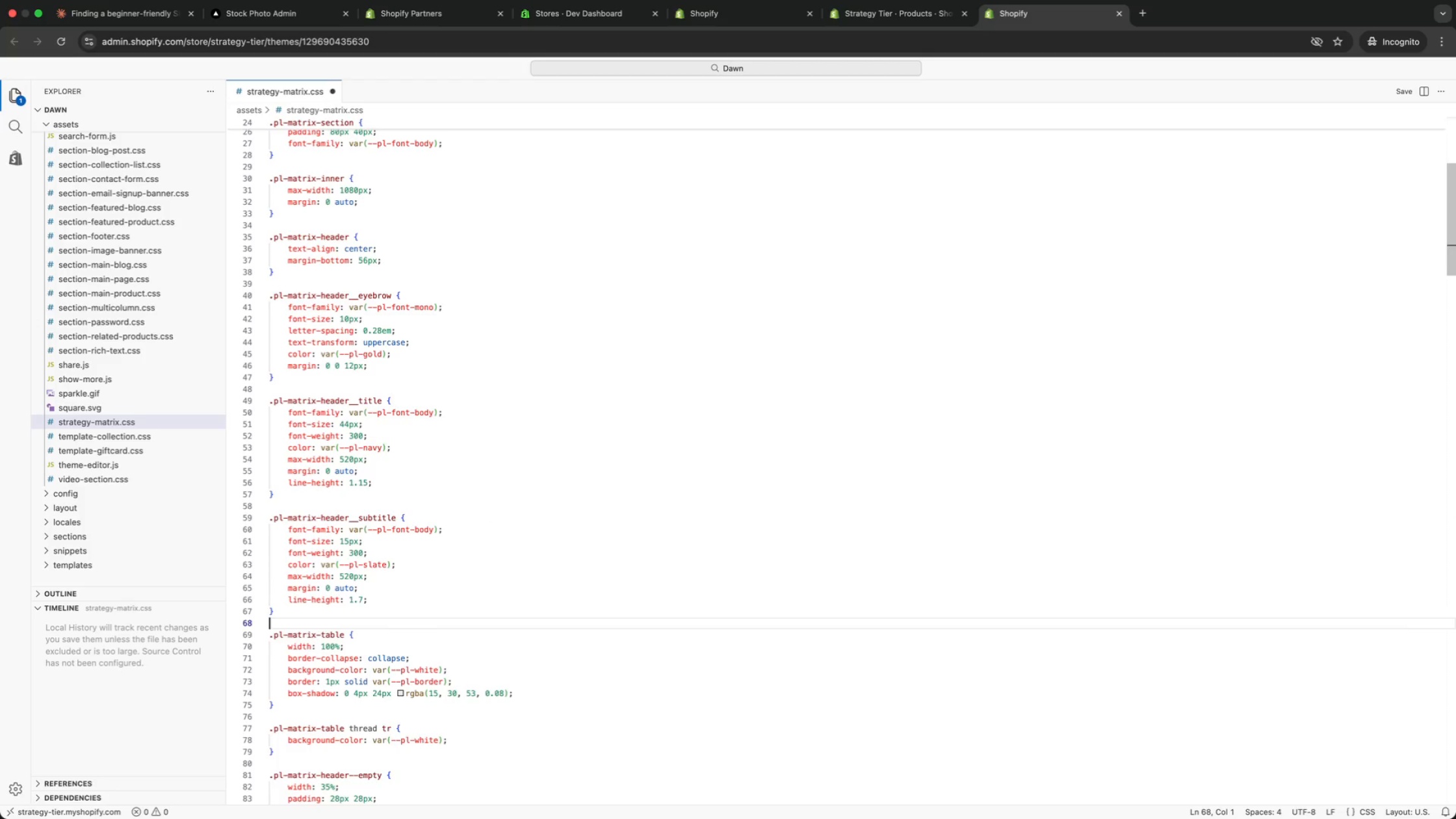 
key(ArrowDown)
 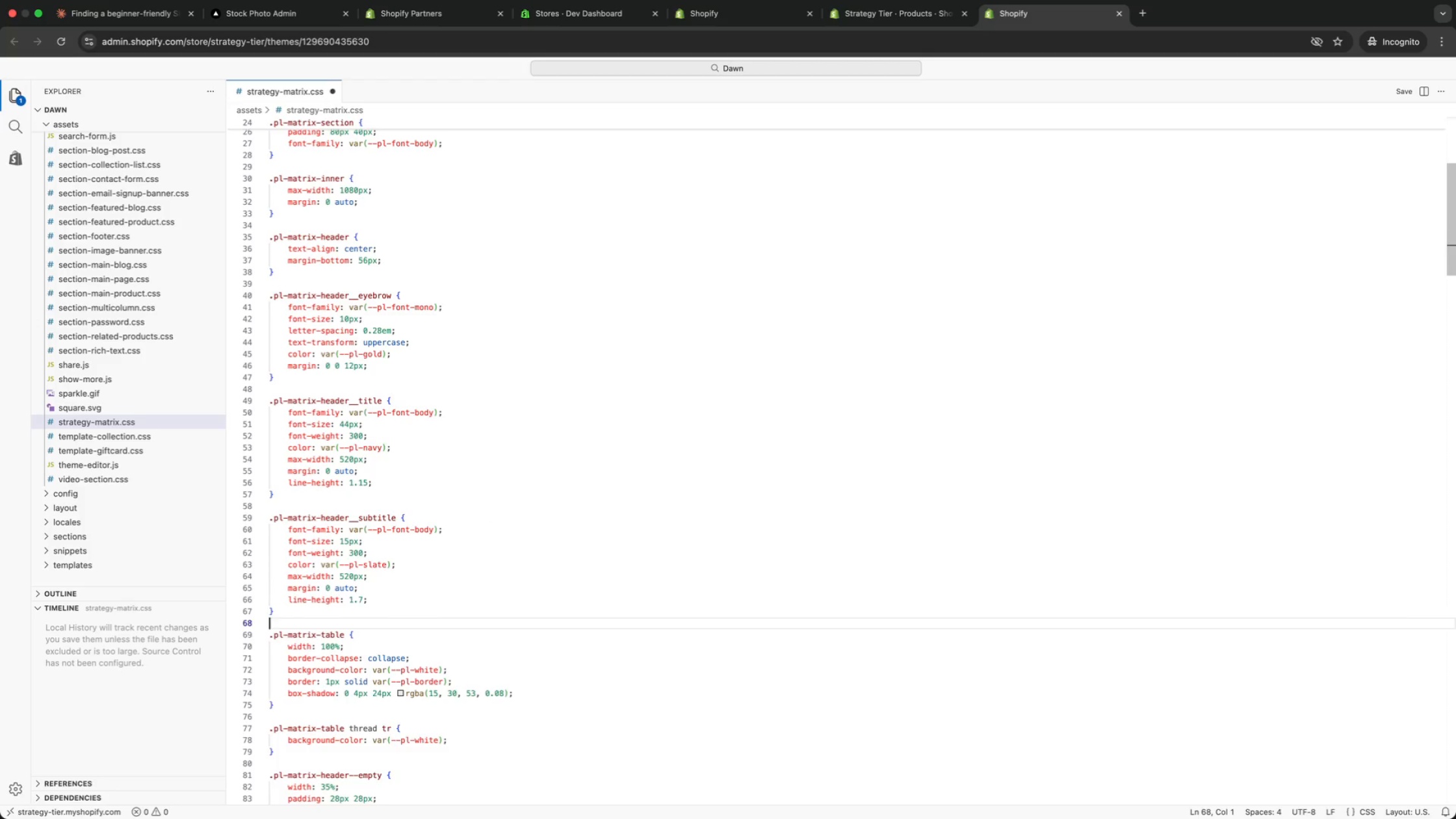 
key(ArrowDown)
 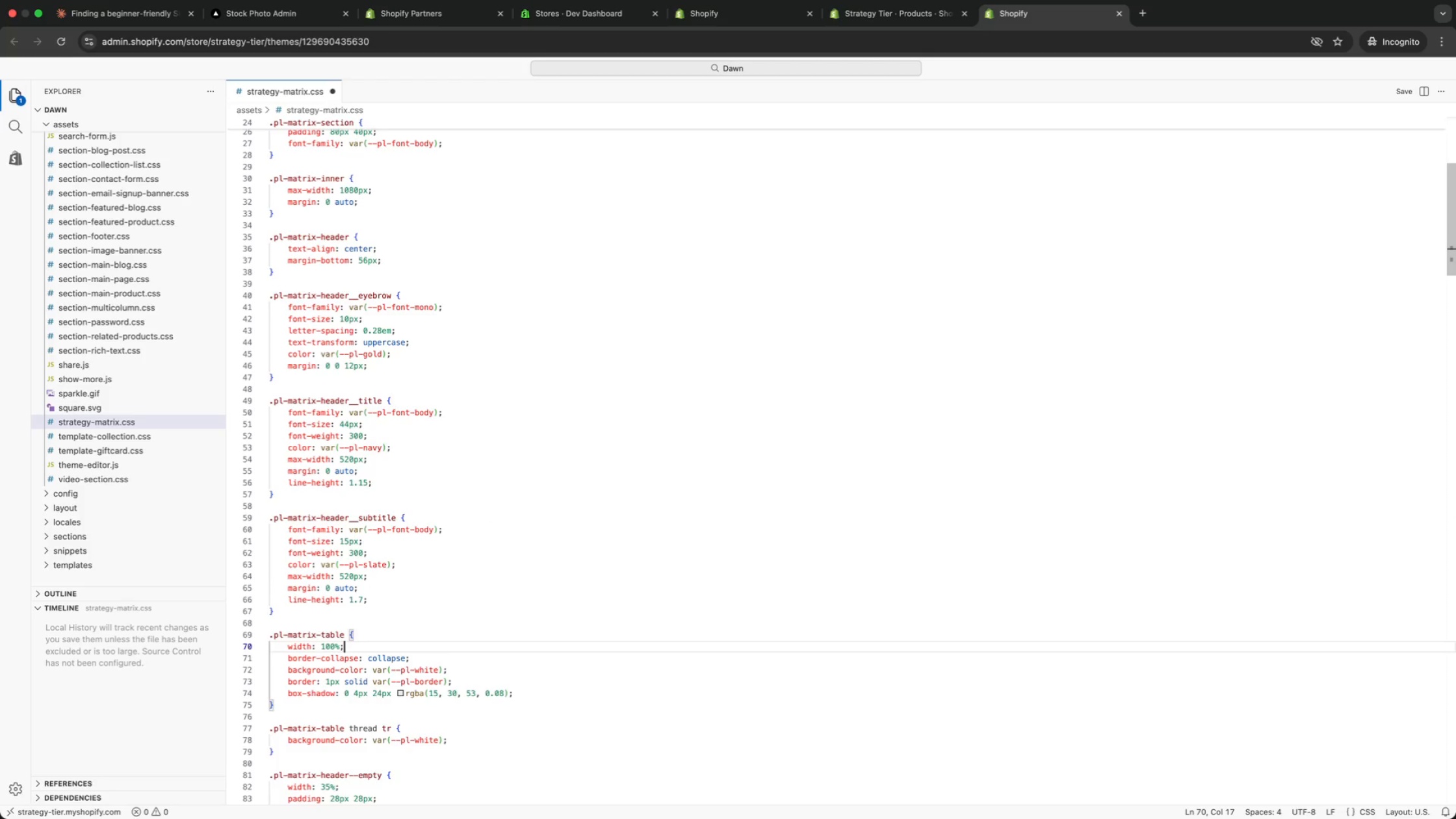 
key(ArrowDown)
 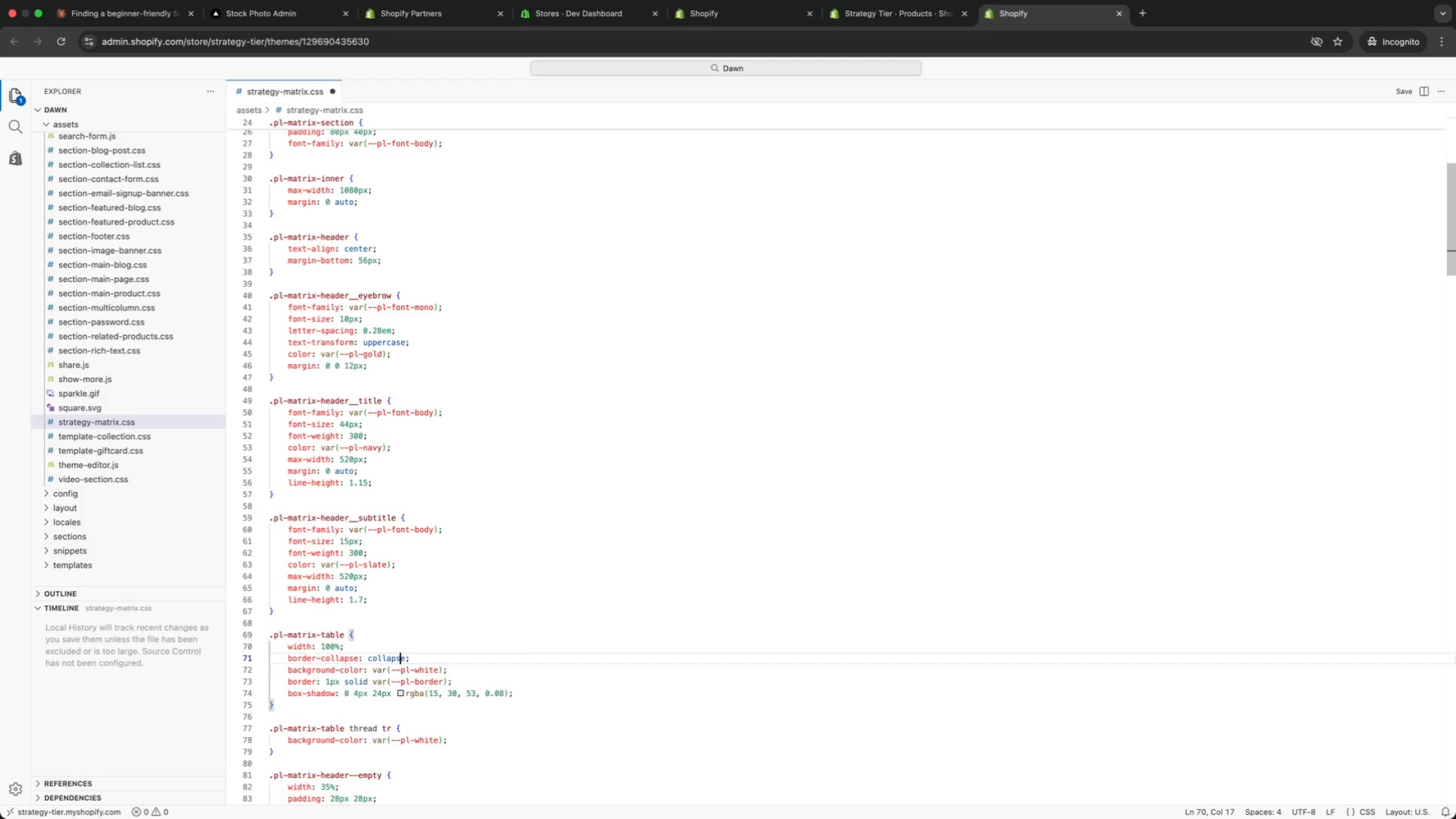 
key(ArrowDown)
 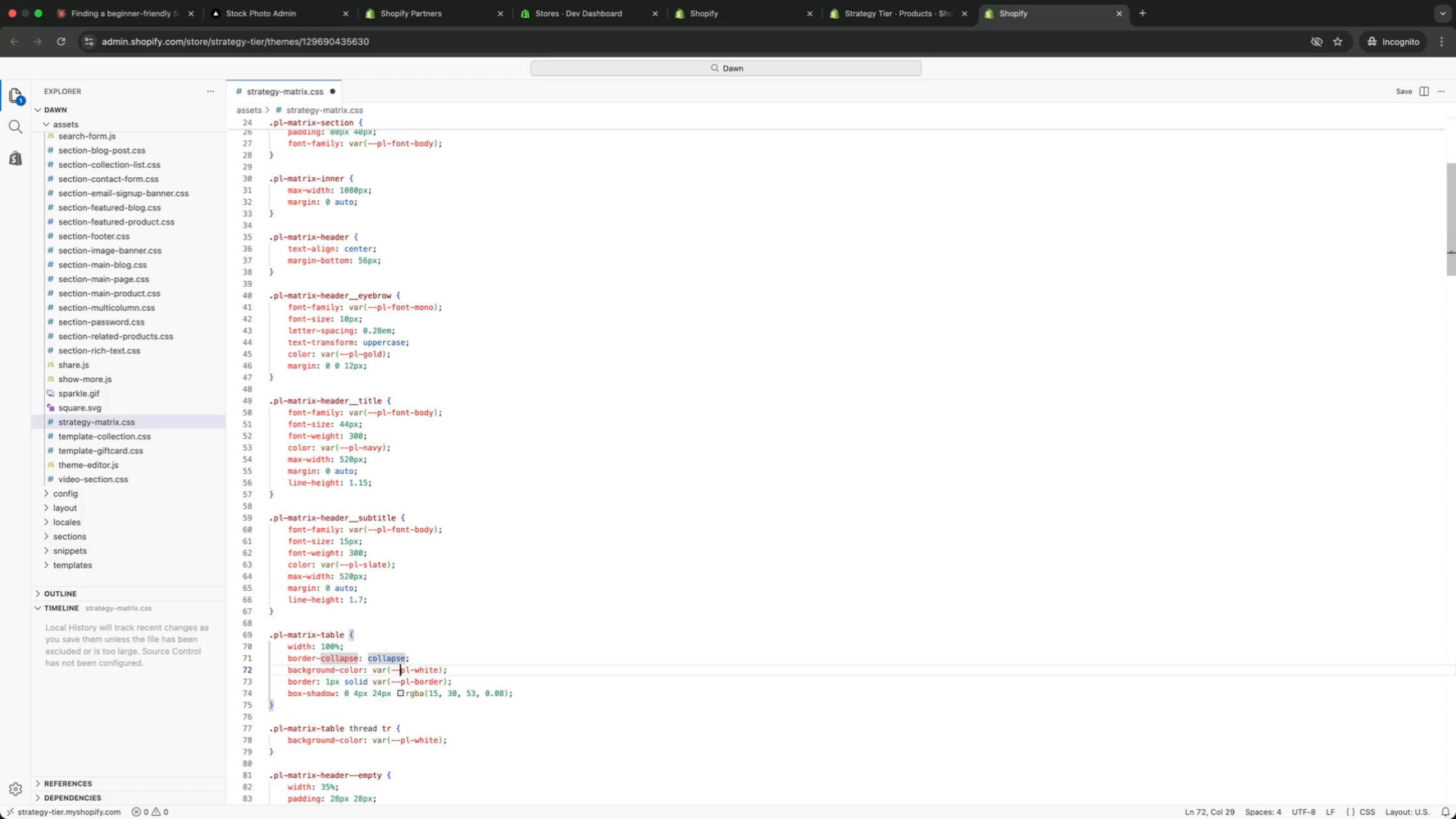 
key(ArrowDown)
 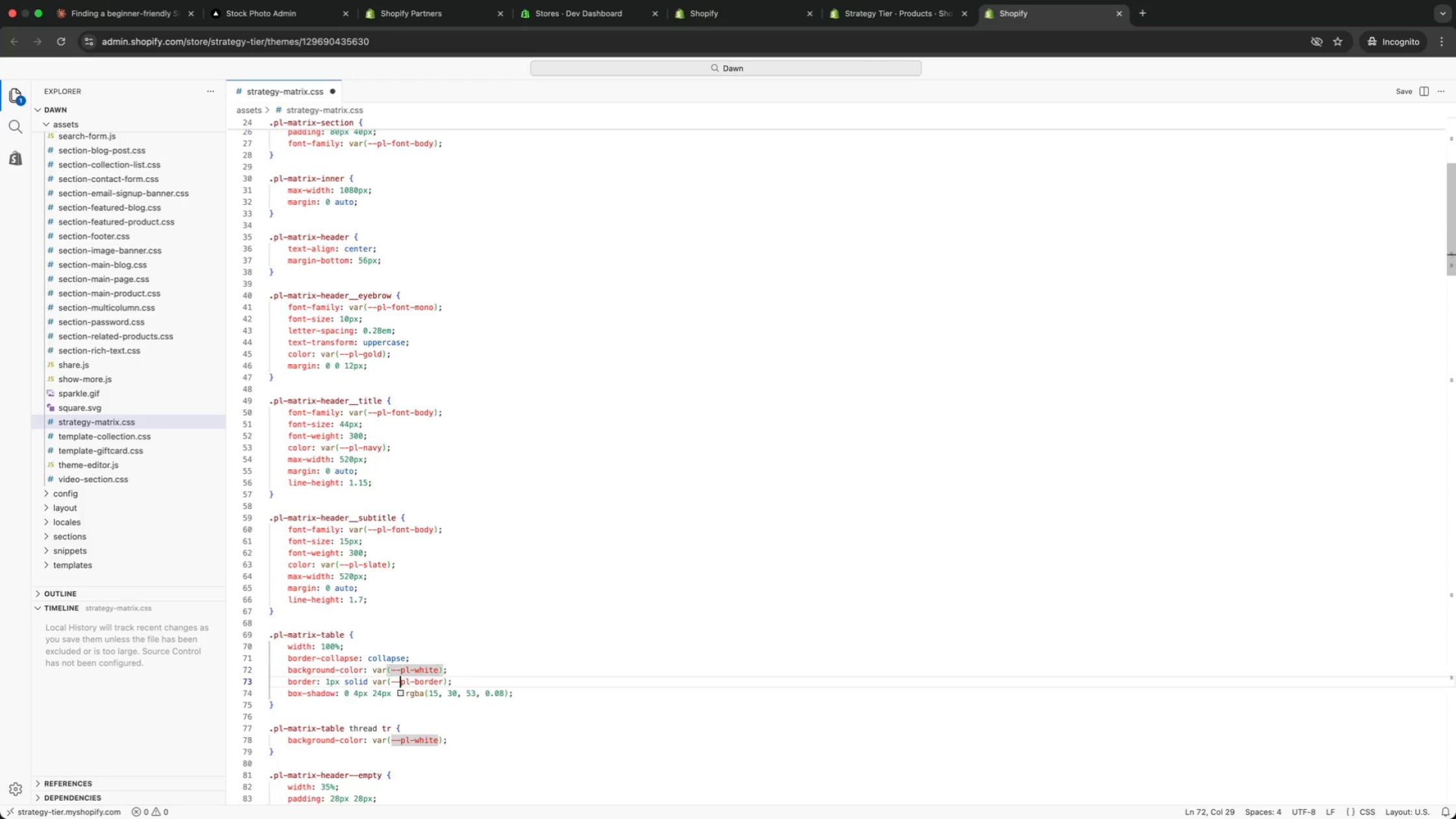 
key(ArrowDown)
 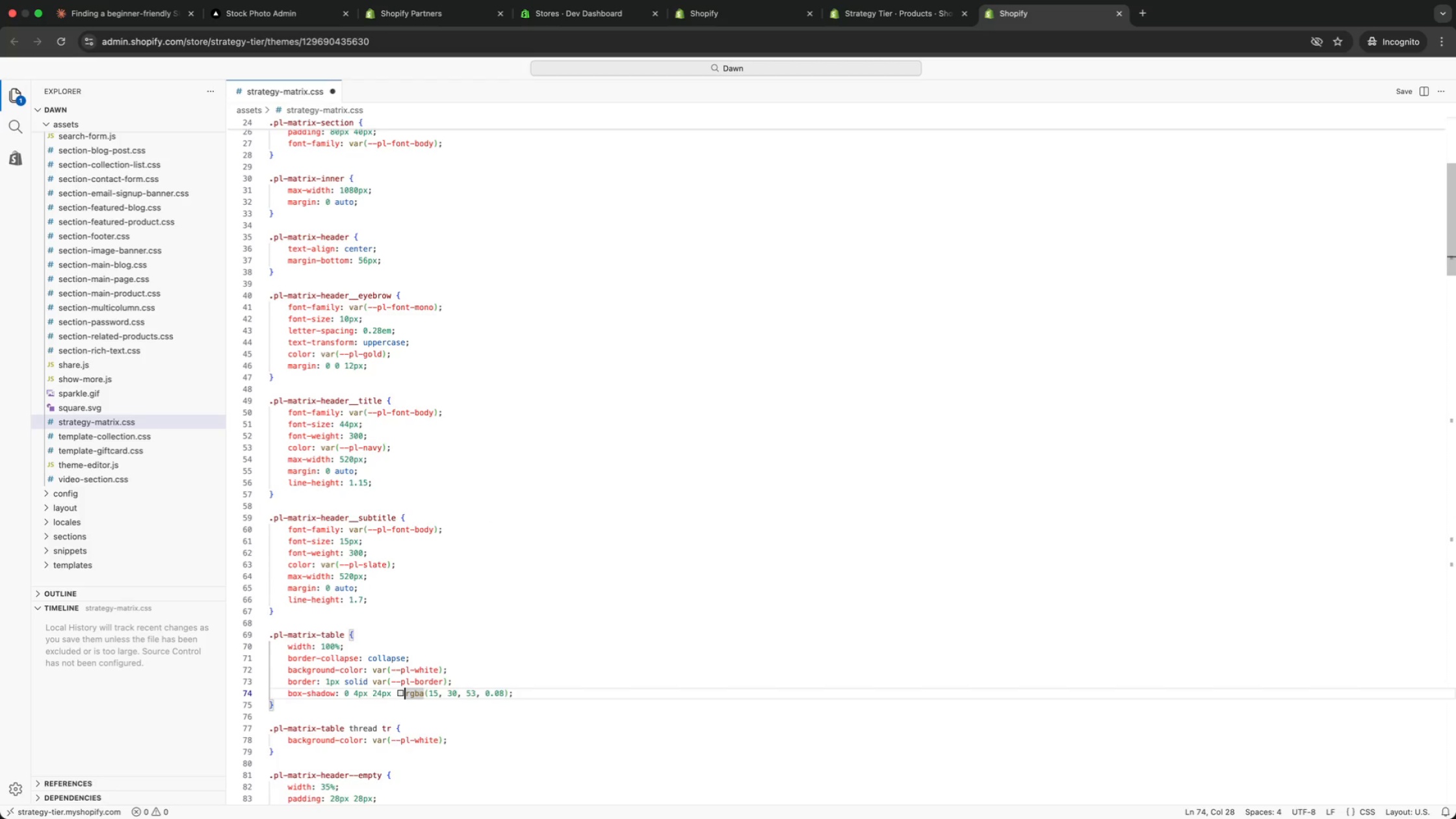 
key(ArrowDown)
 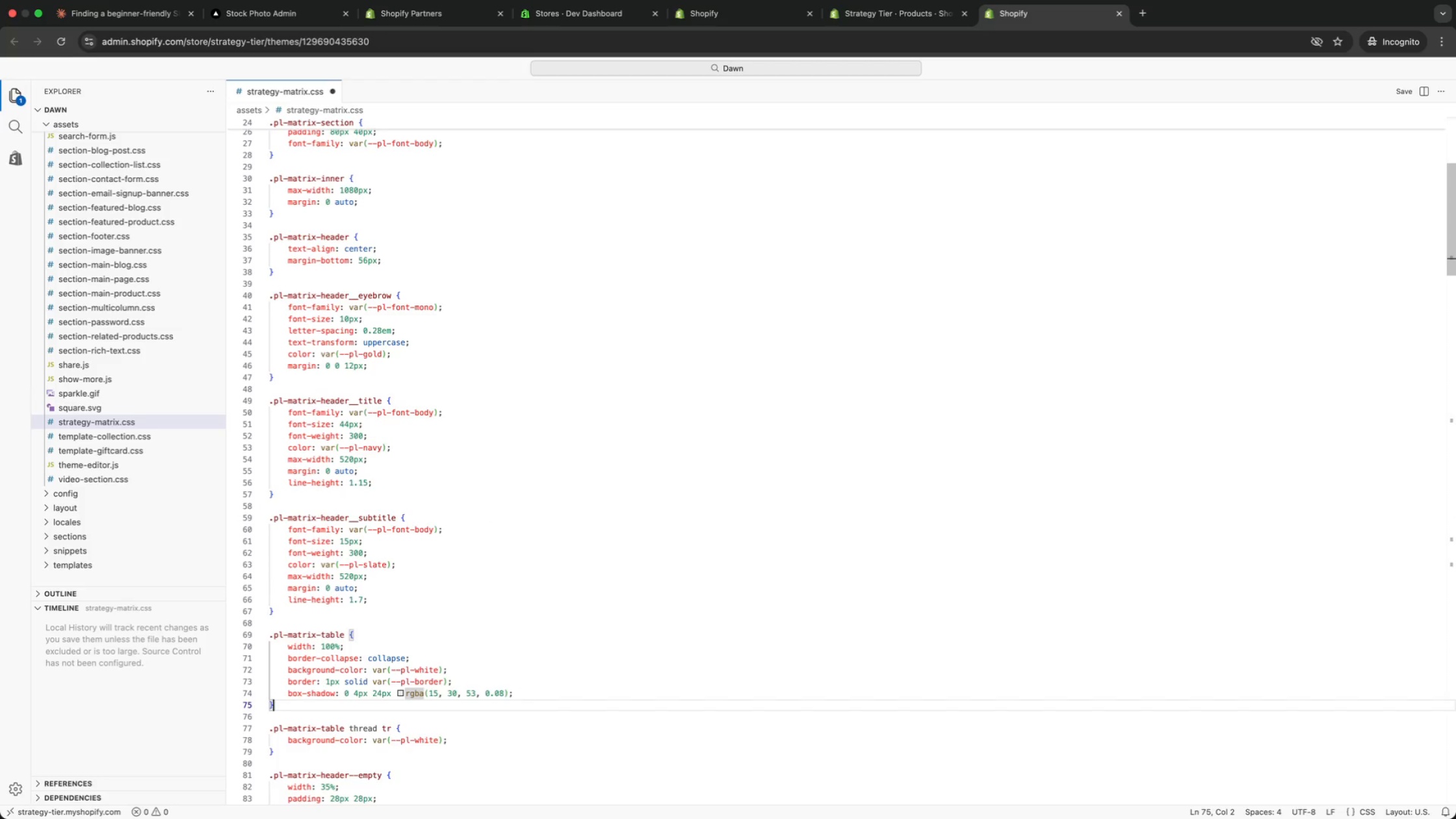 
key(ArrowDown)
 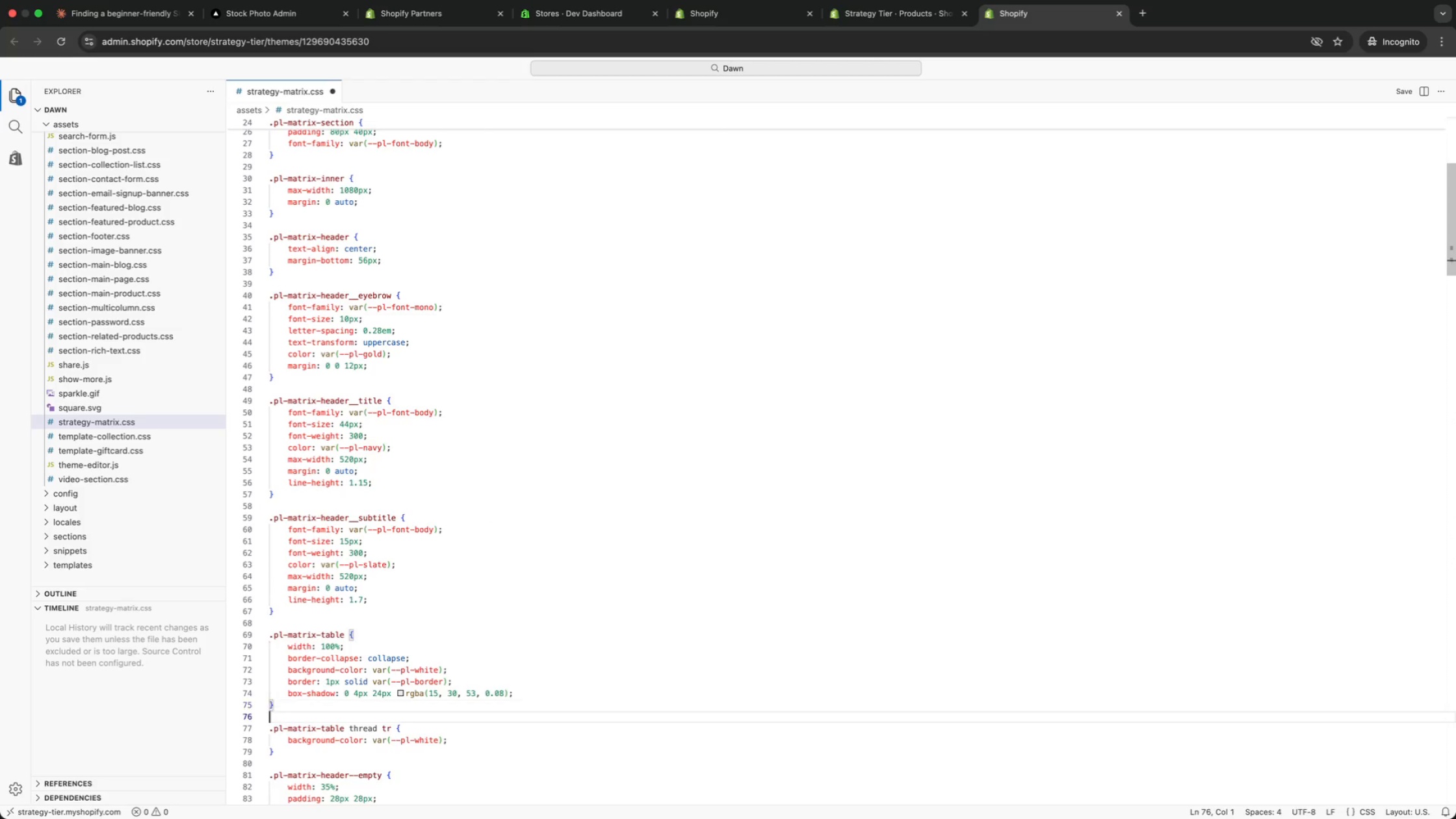 
key(ArrowDown)
 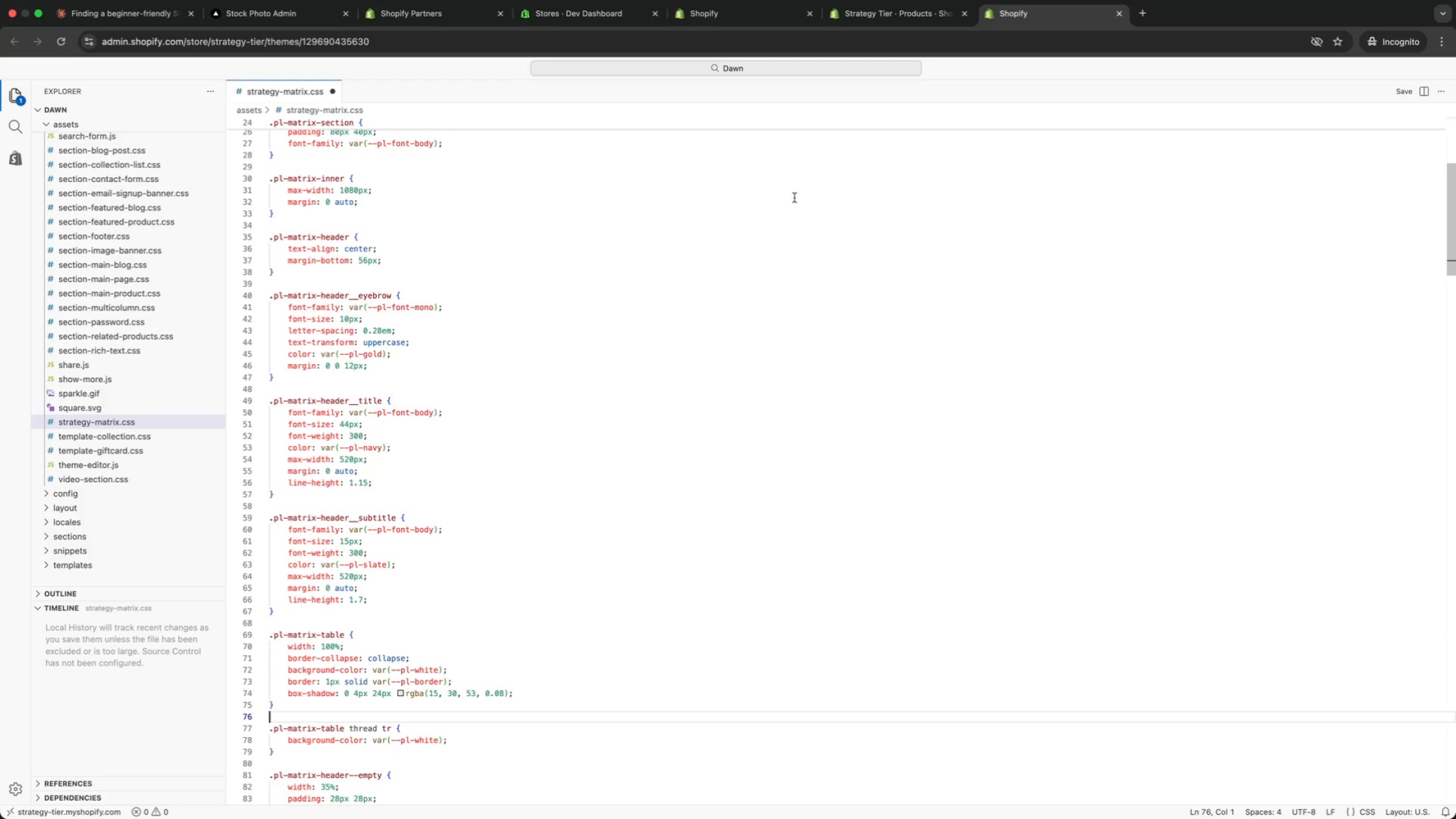 
wait(18.08)
 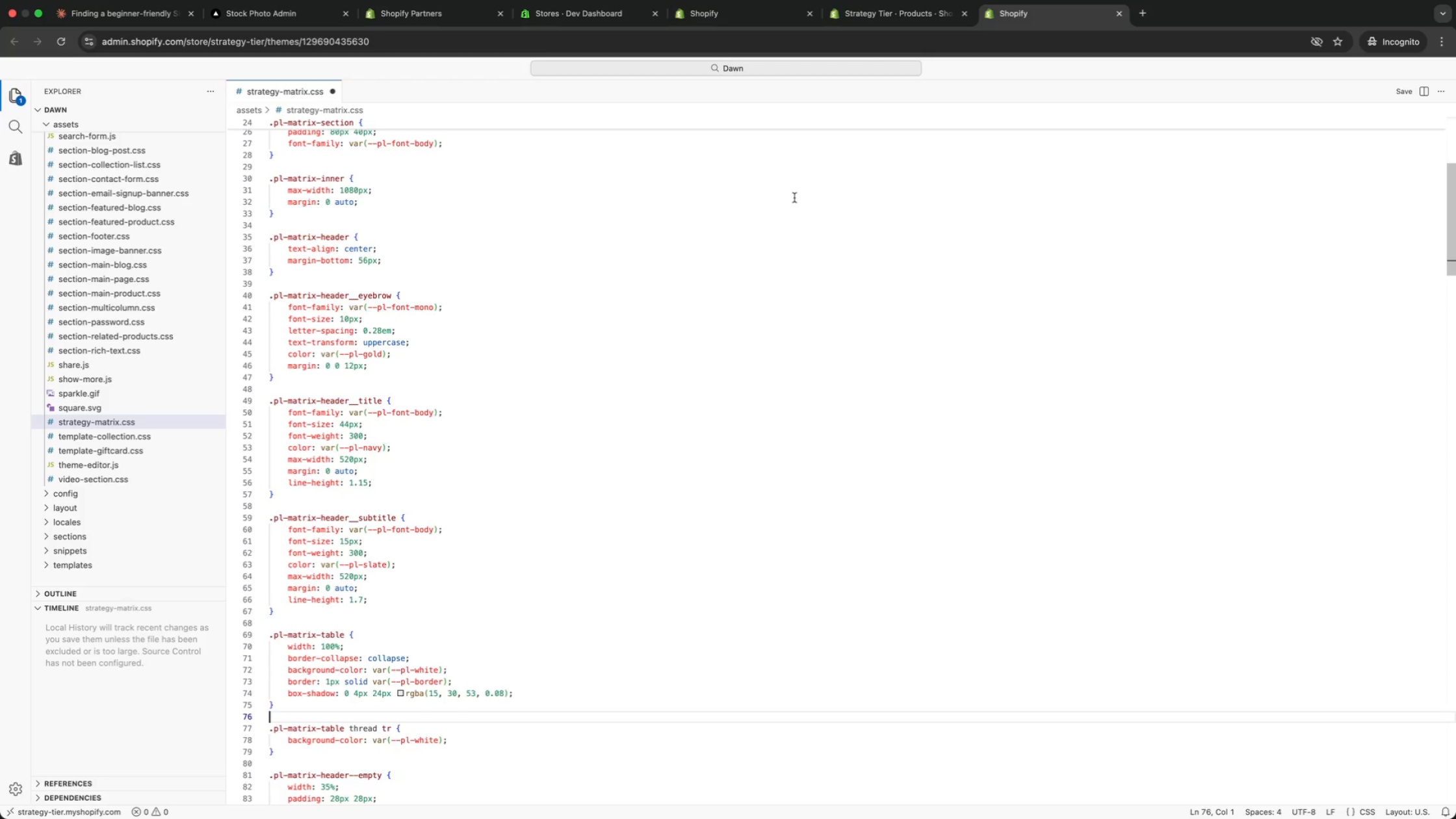 
left_click([1265, 8])
 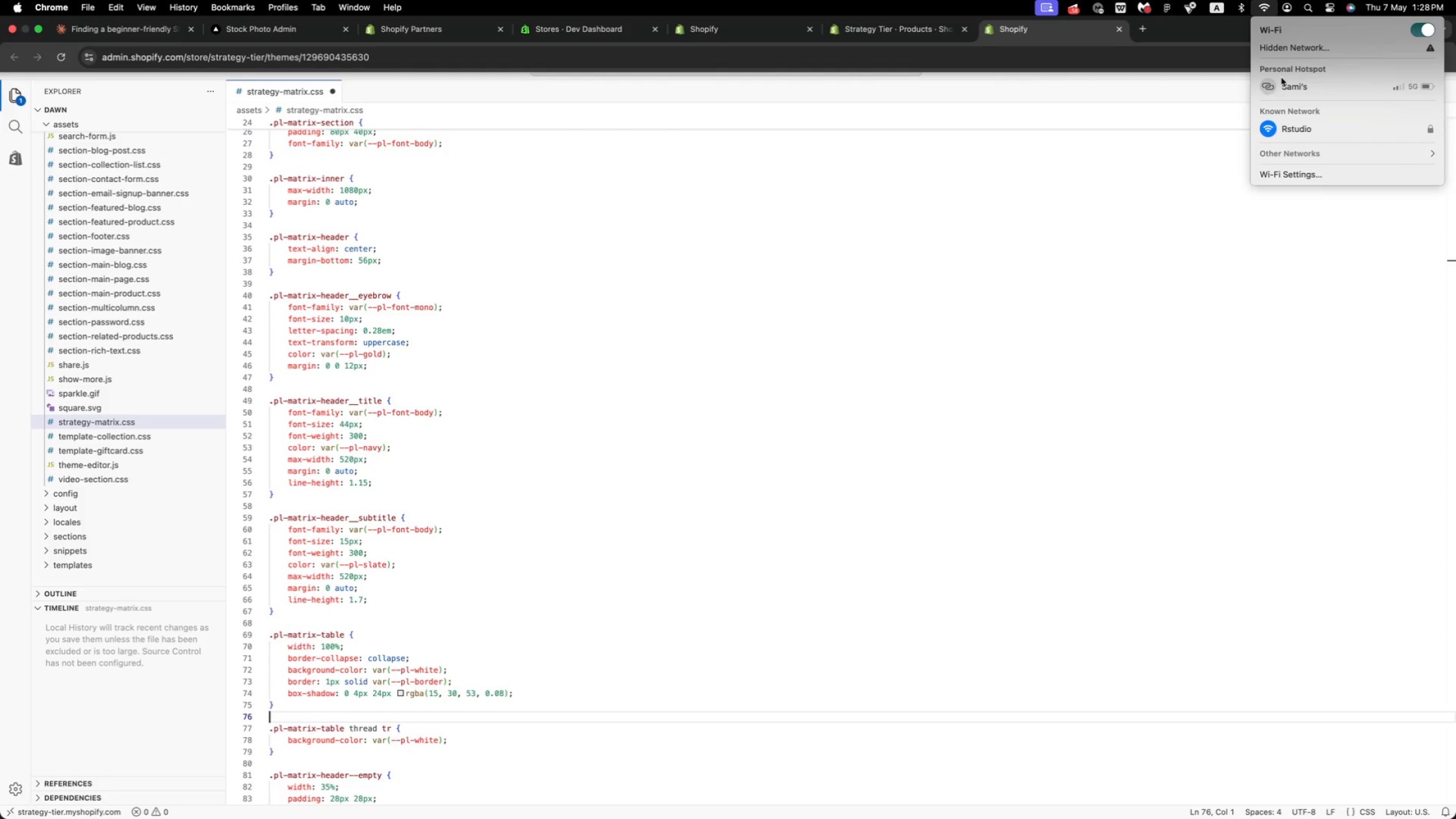 
mouse_move([1280, 94])
 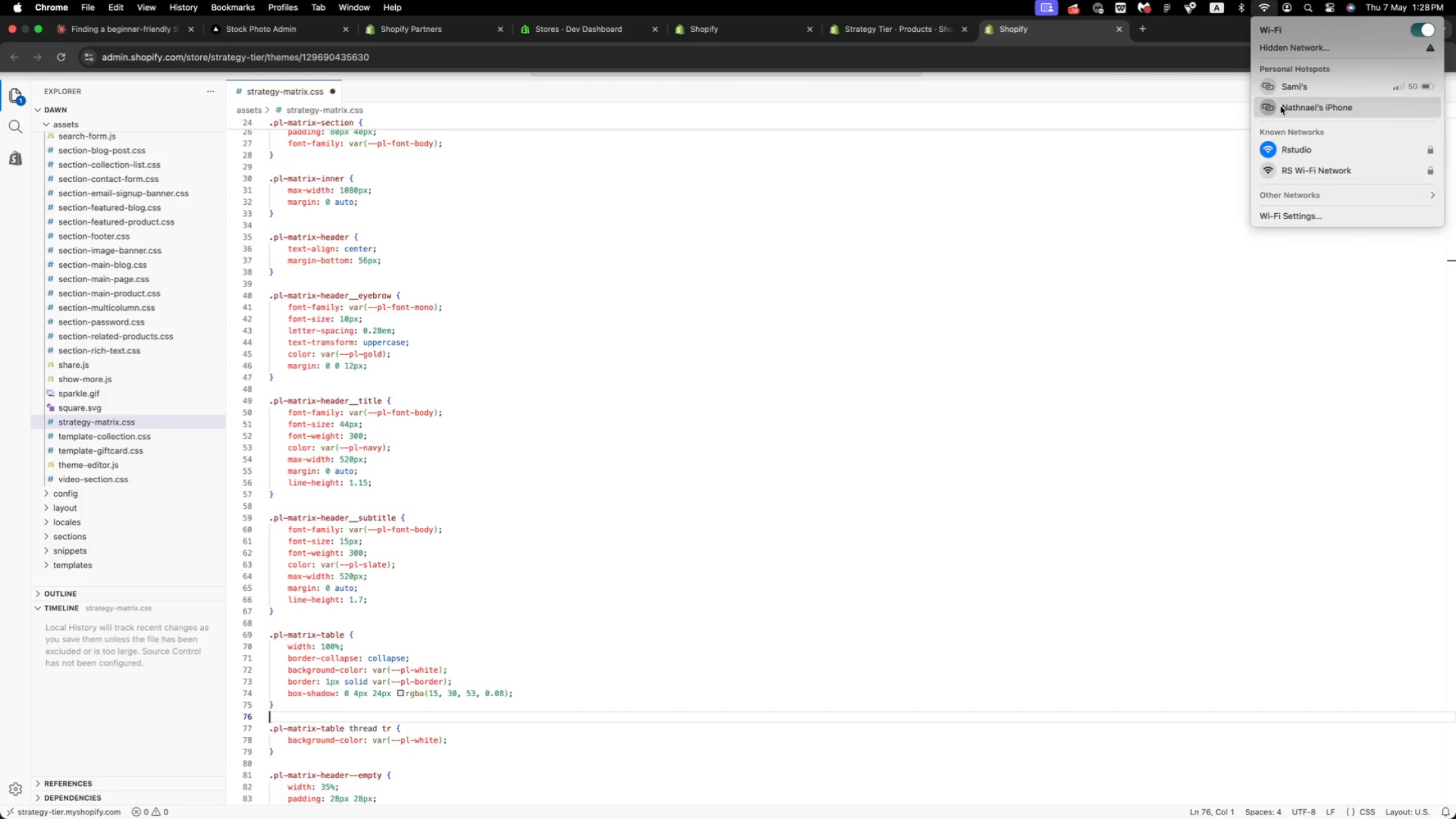 
left_click([1280, 106])
 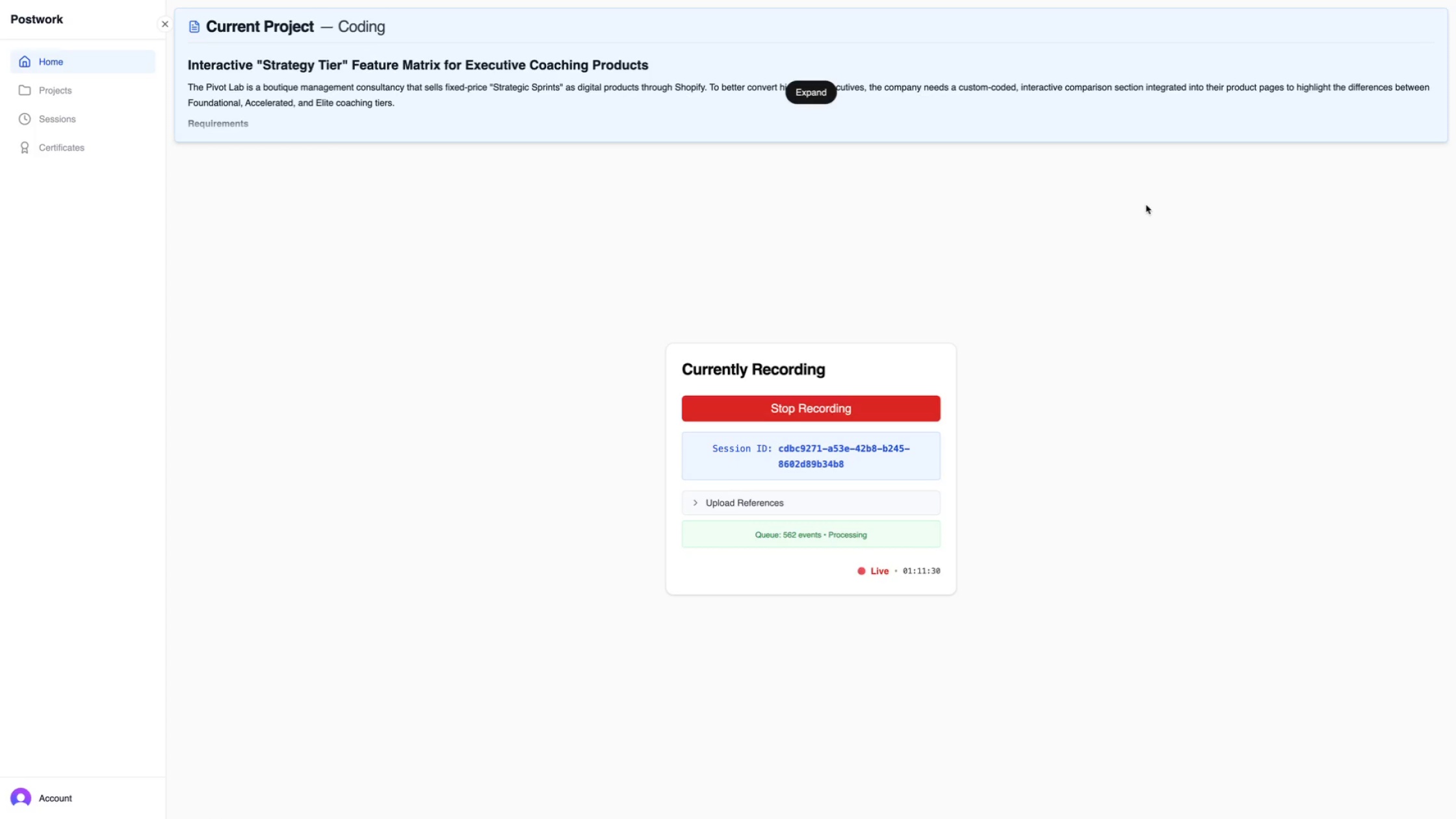 
wait(6.91)
 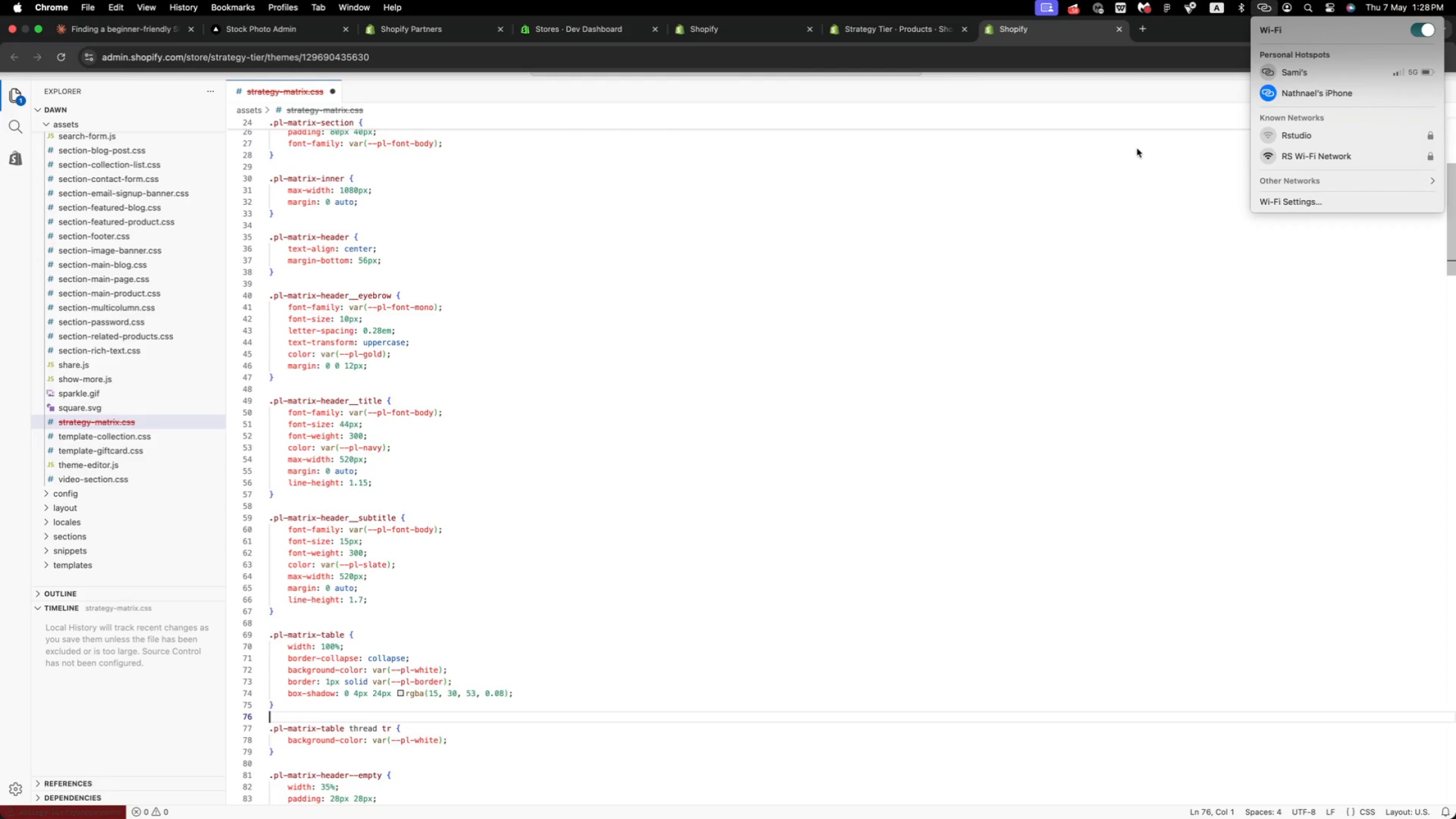 
left_click([955, 222])
 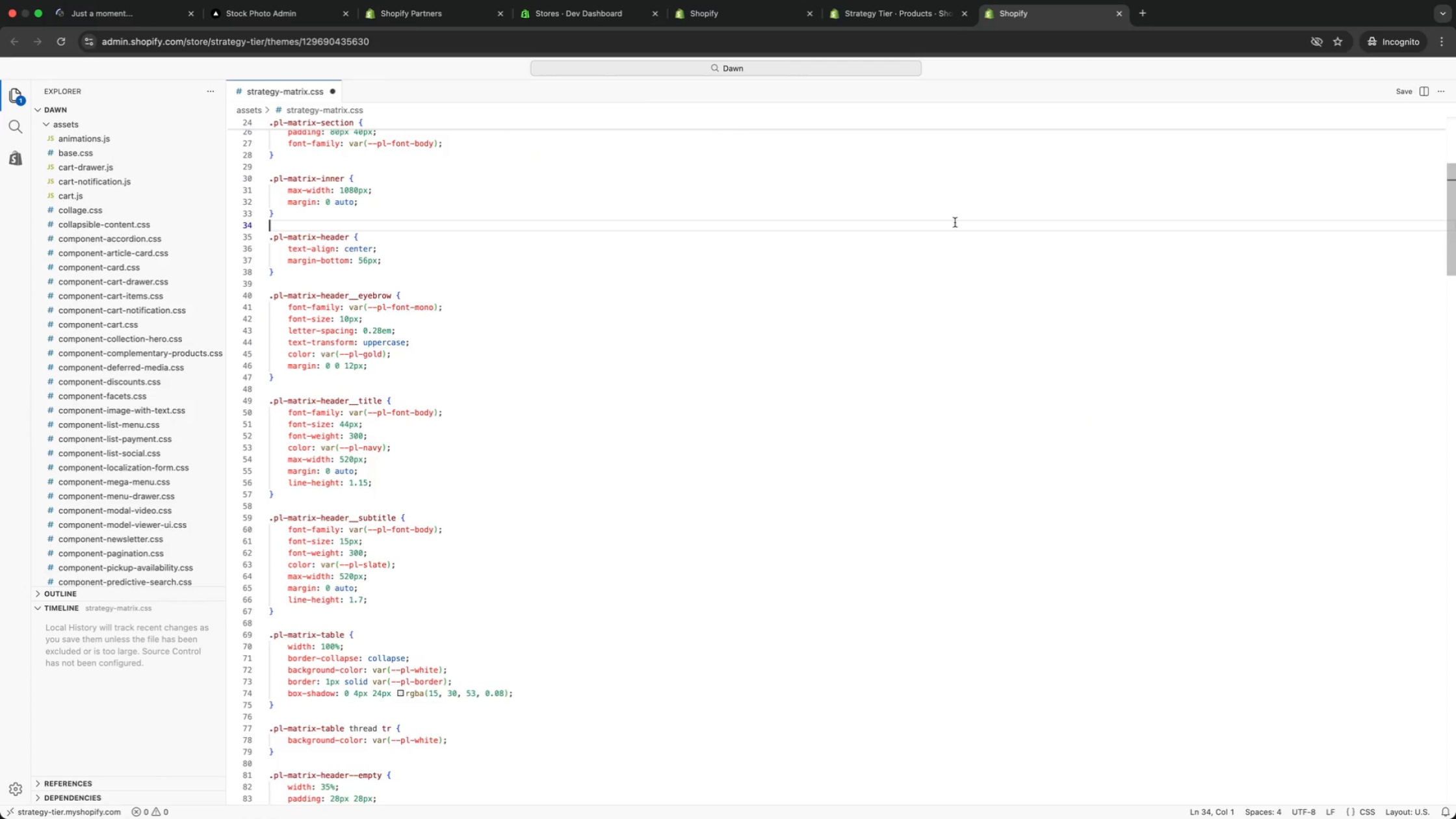 
key(ArrowDown)
 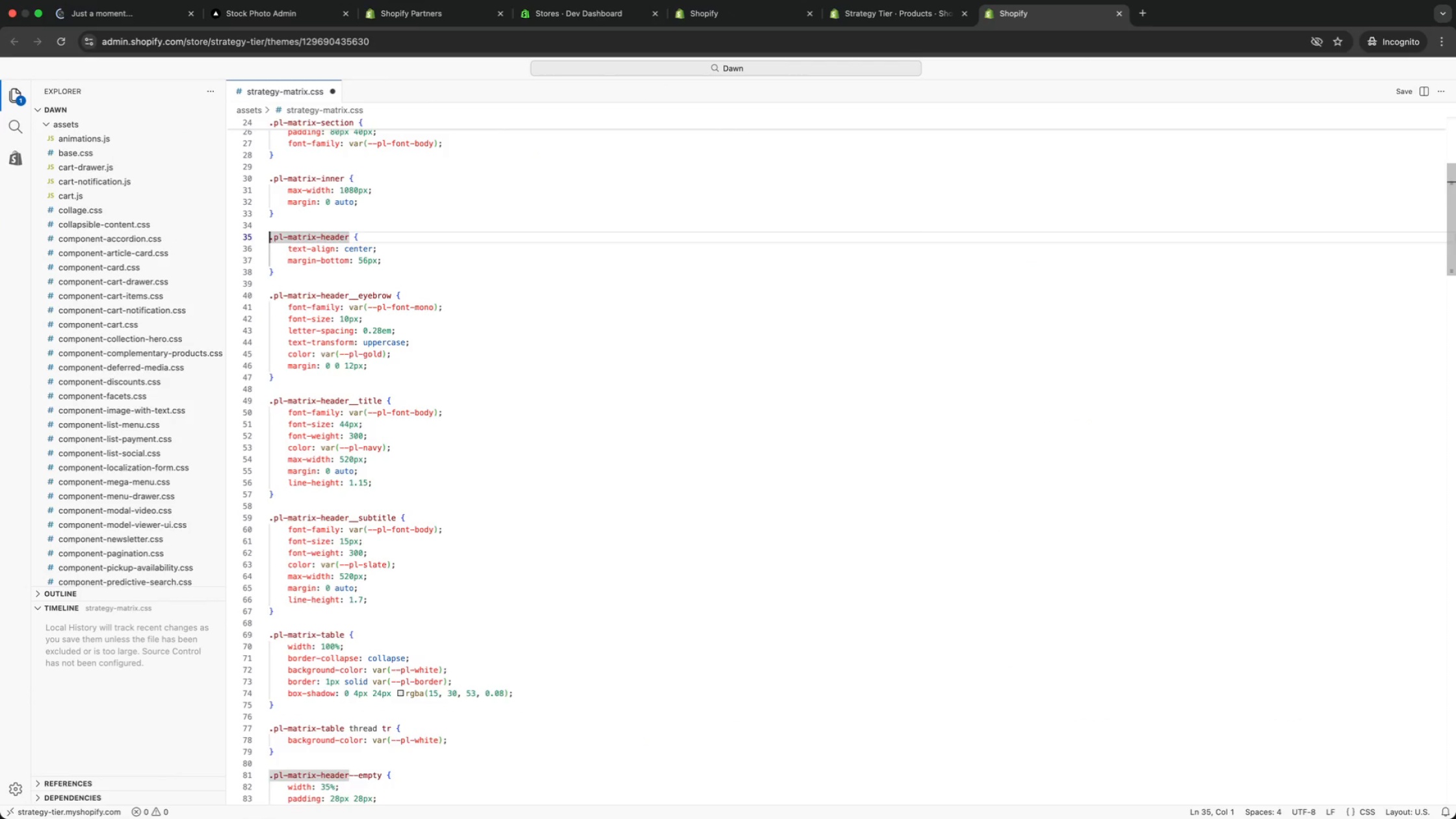 
key(ArrowDown)
 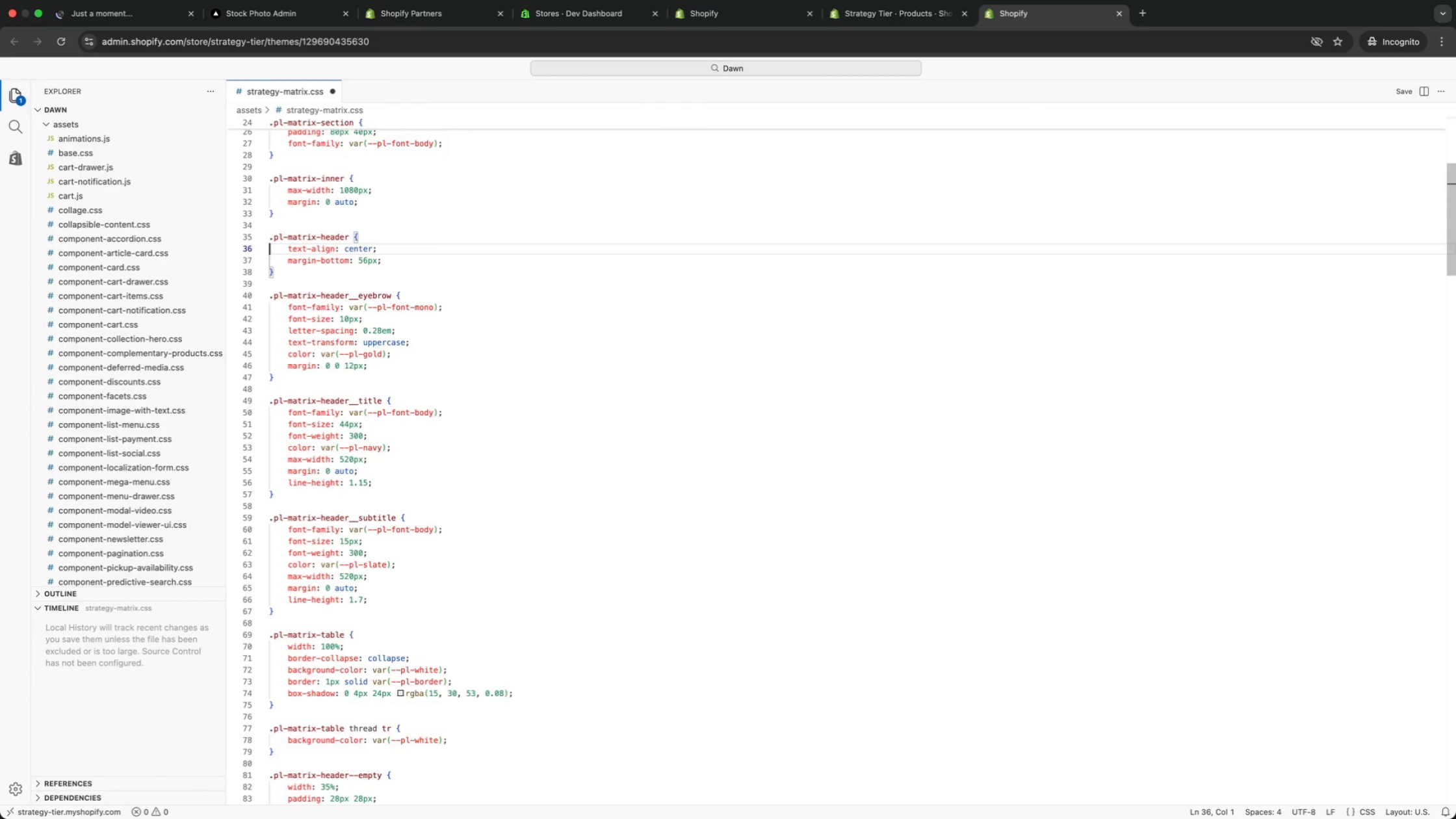 
key(ArrowDown)
 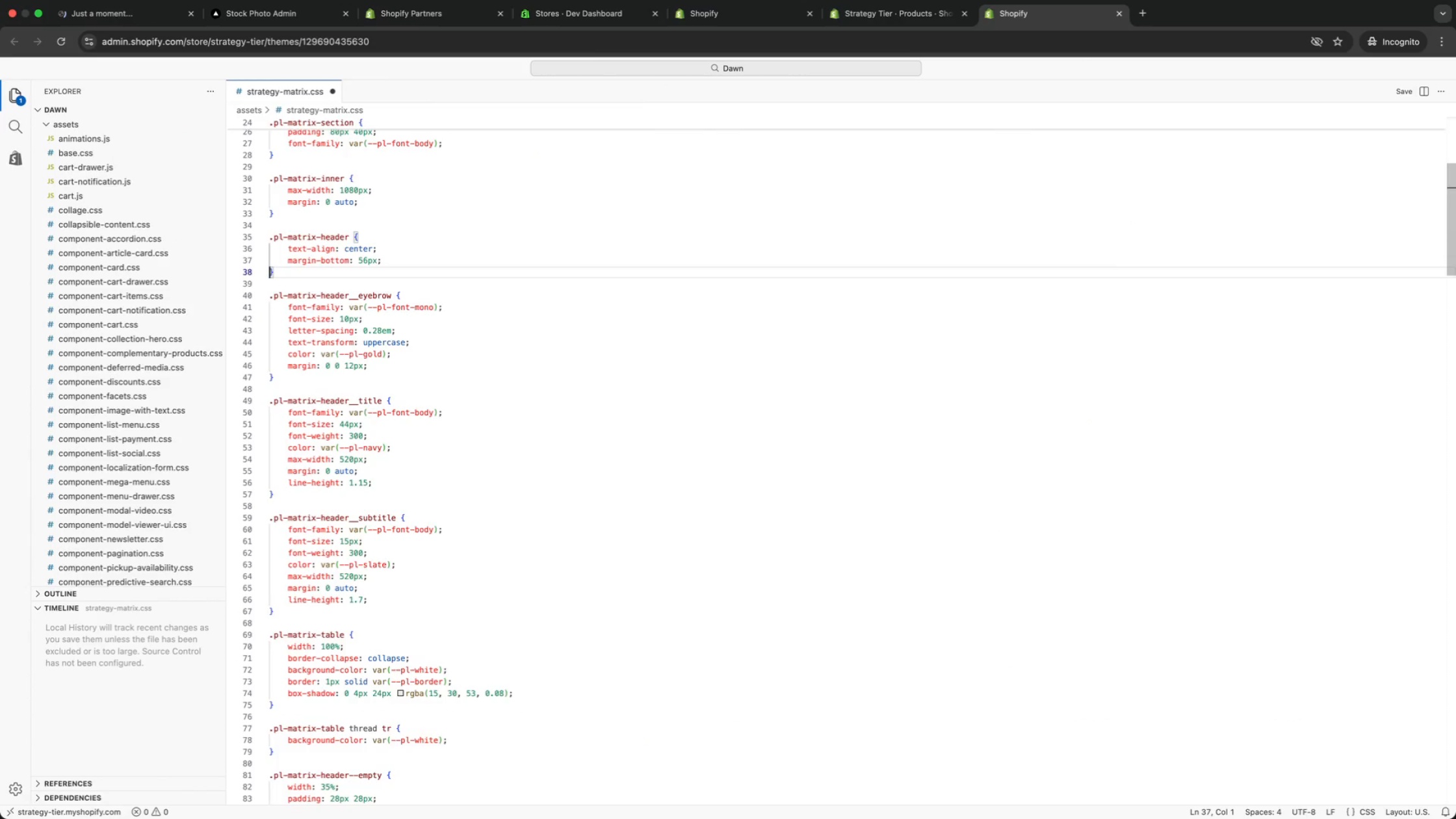 
key(ArrowDown)
 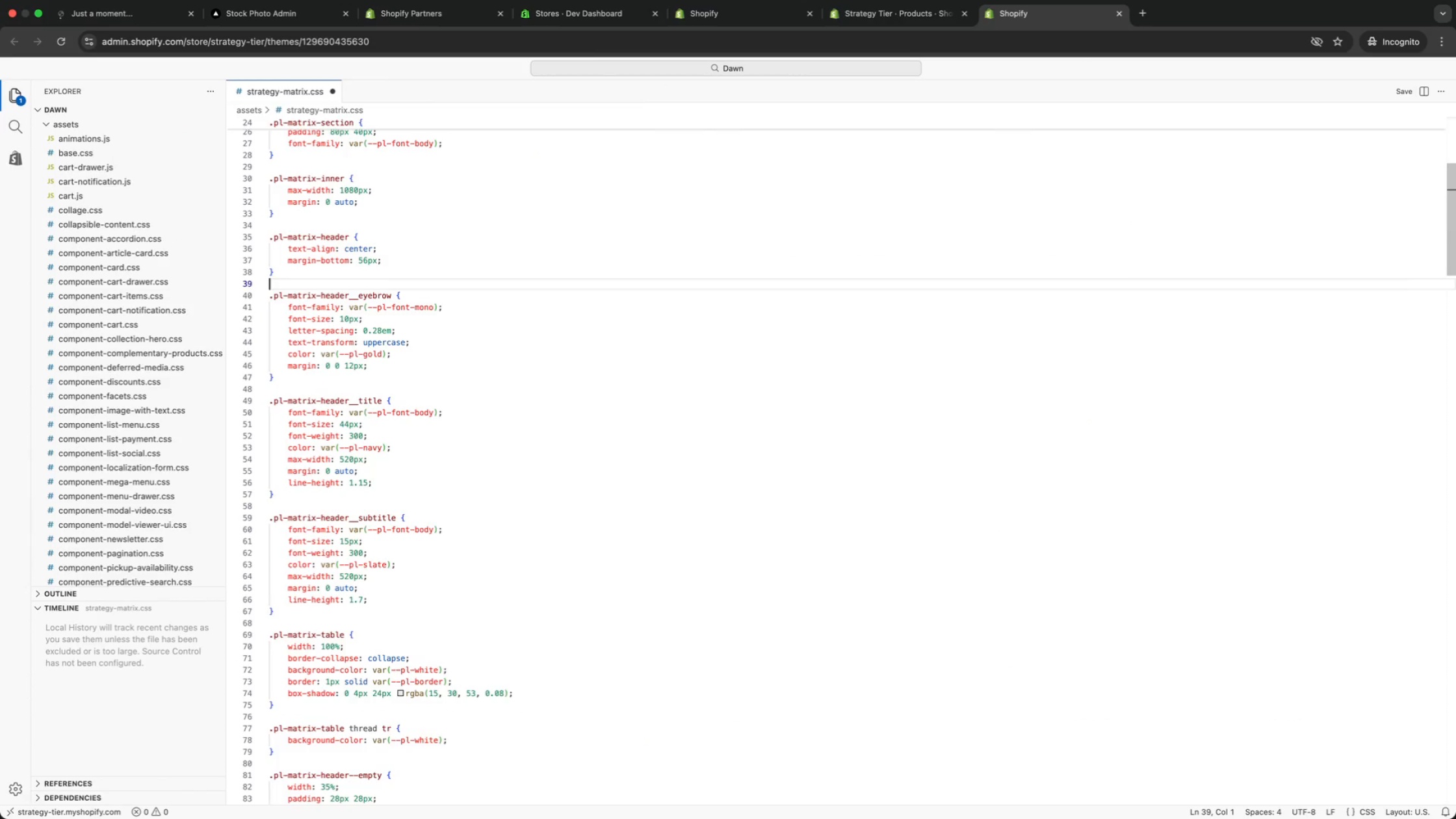 
key(ArrowDown)
 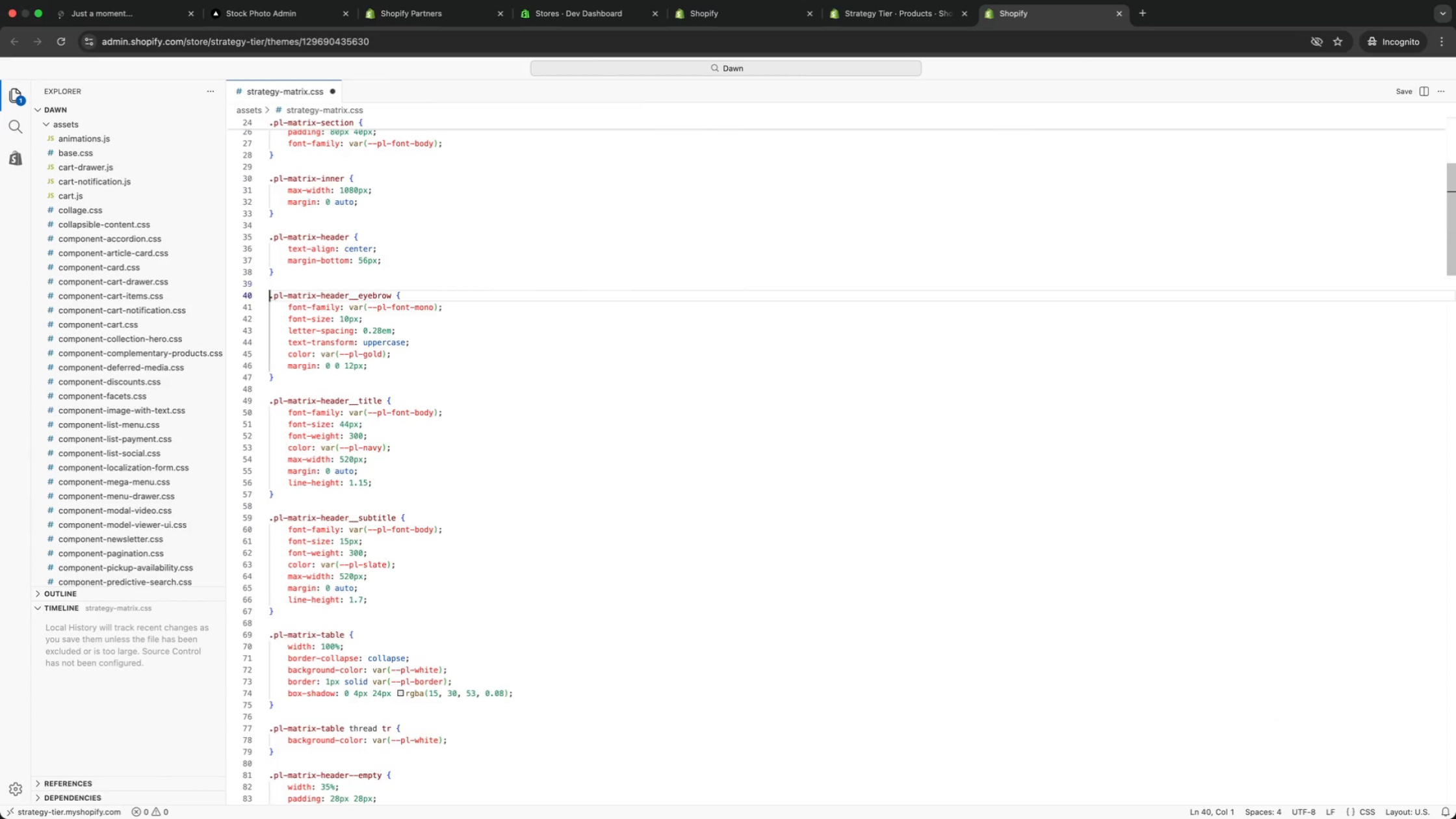 
key(ArrowDown)
 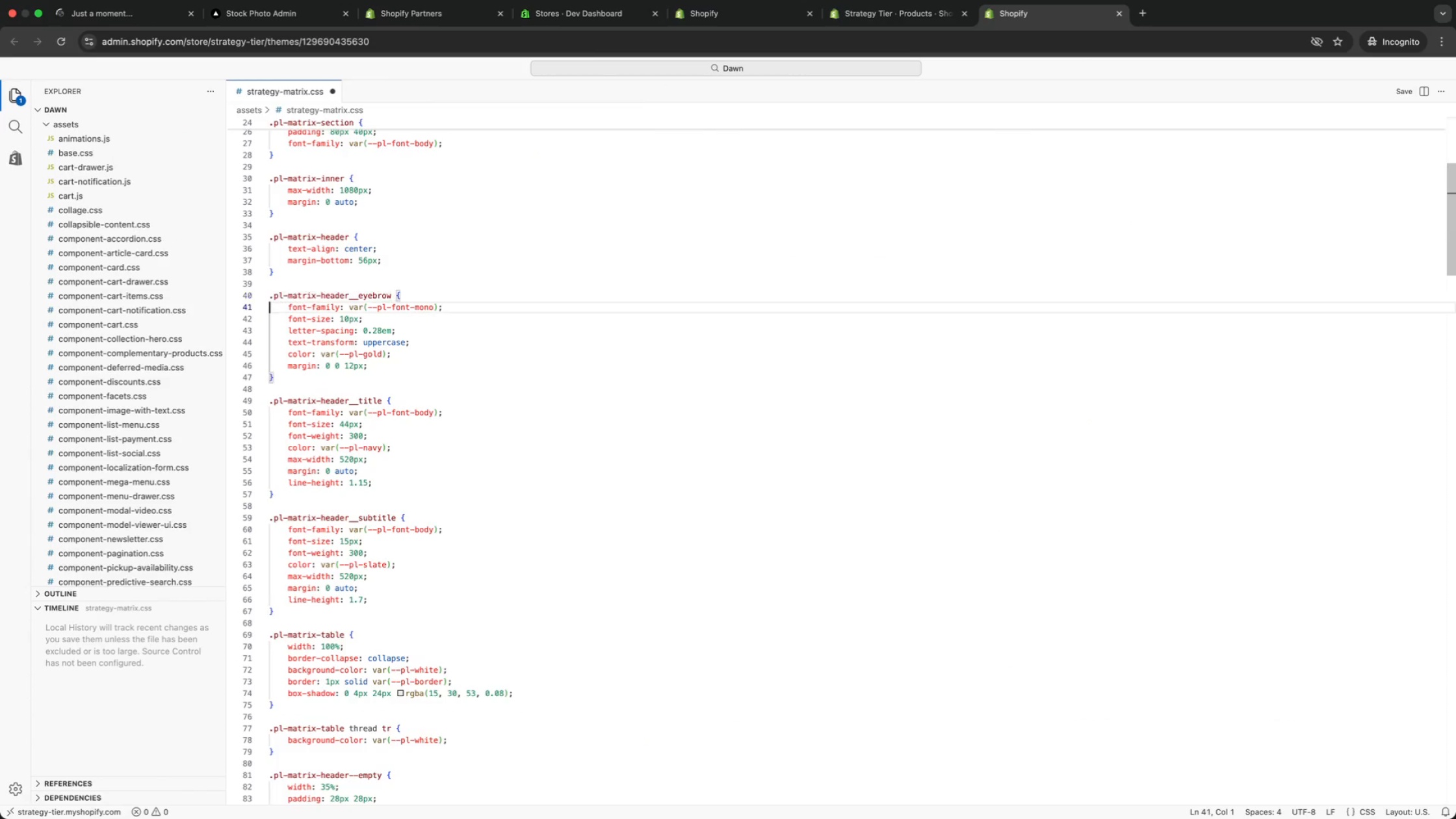 
key(ArrowDown)
 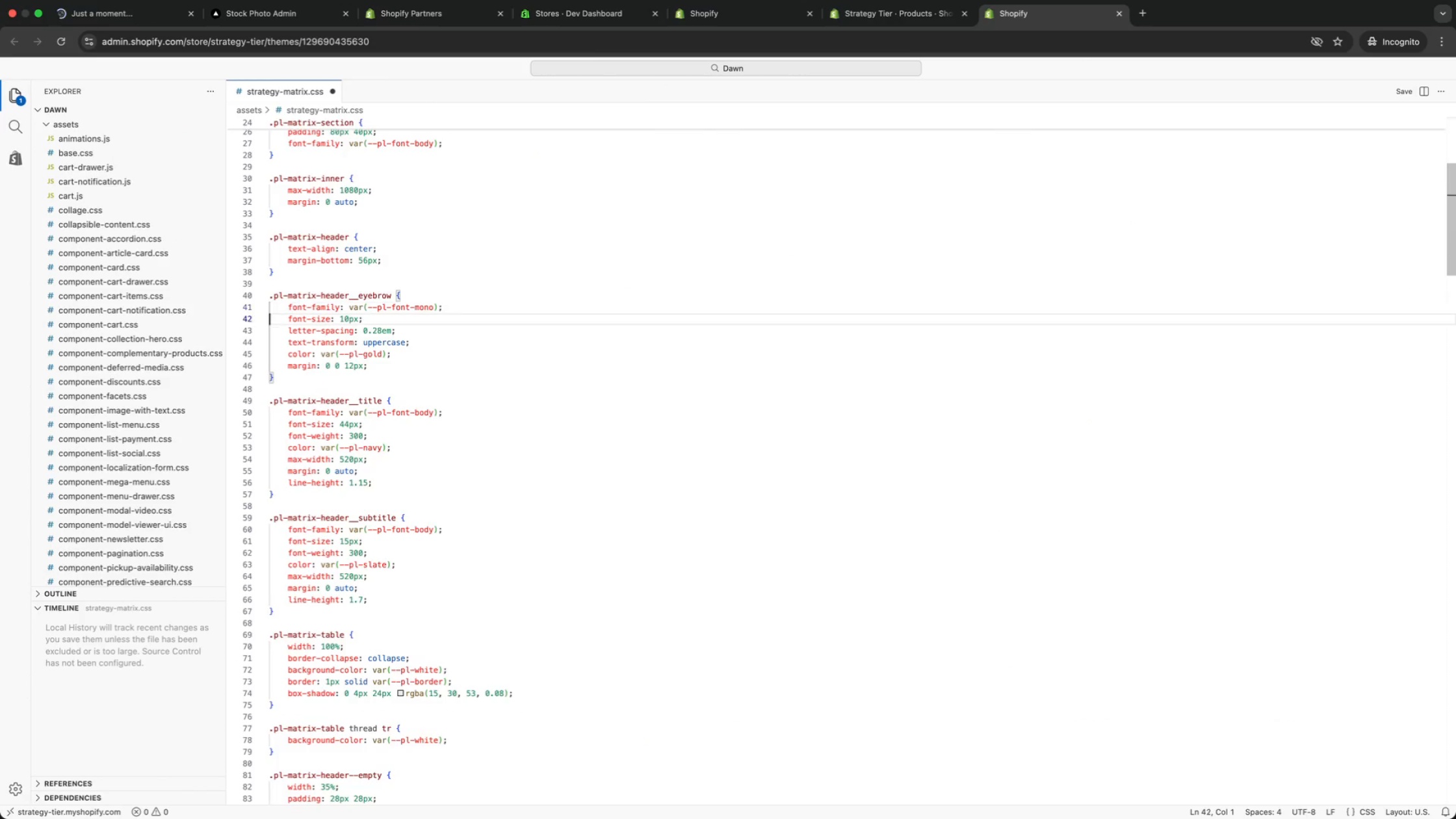 
key(ArrowDown)
 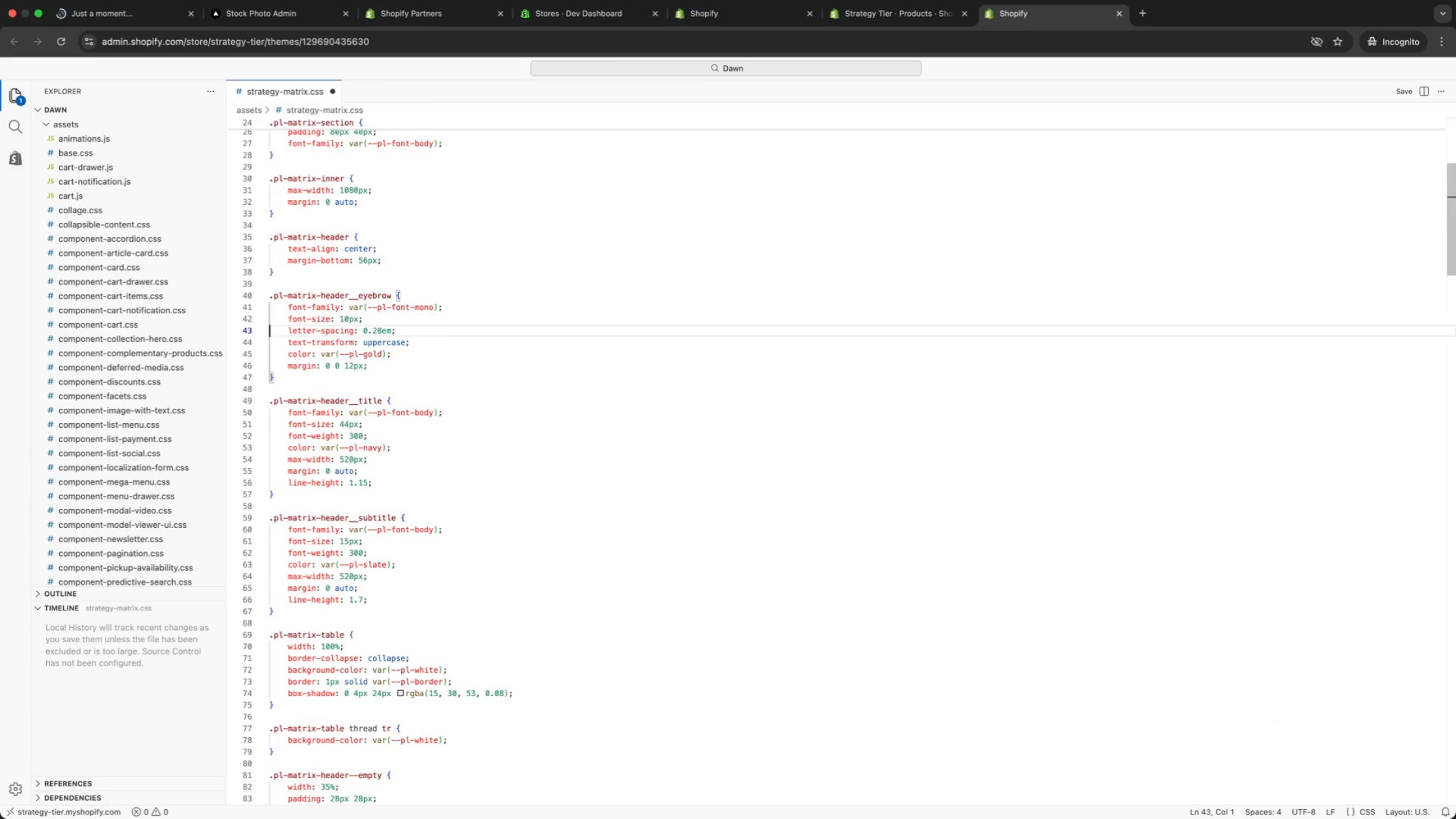 
key(ArrowDown)
 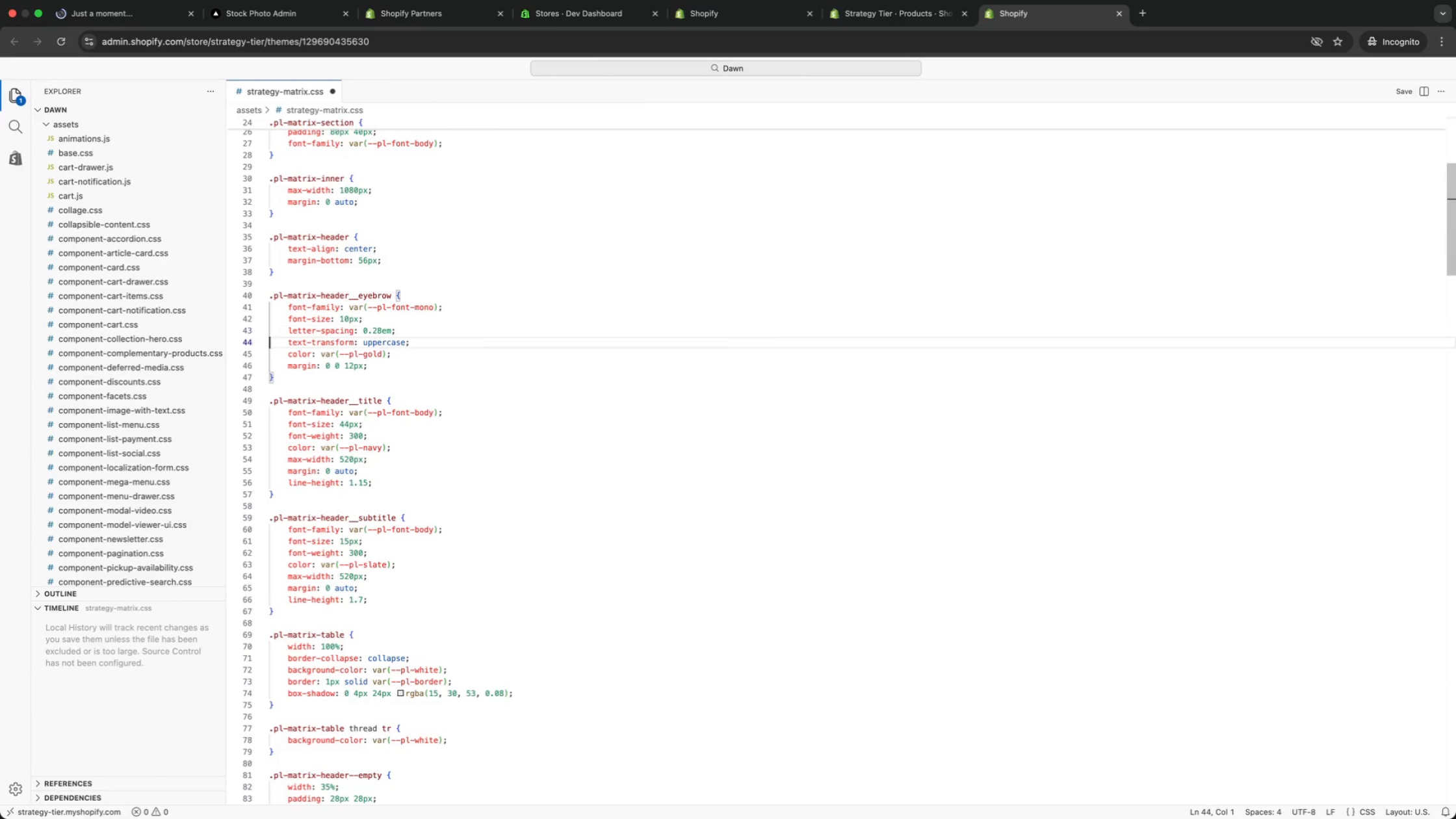 
key(ArrowDown)
 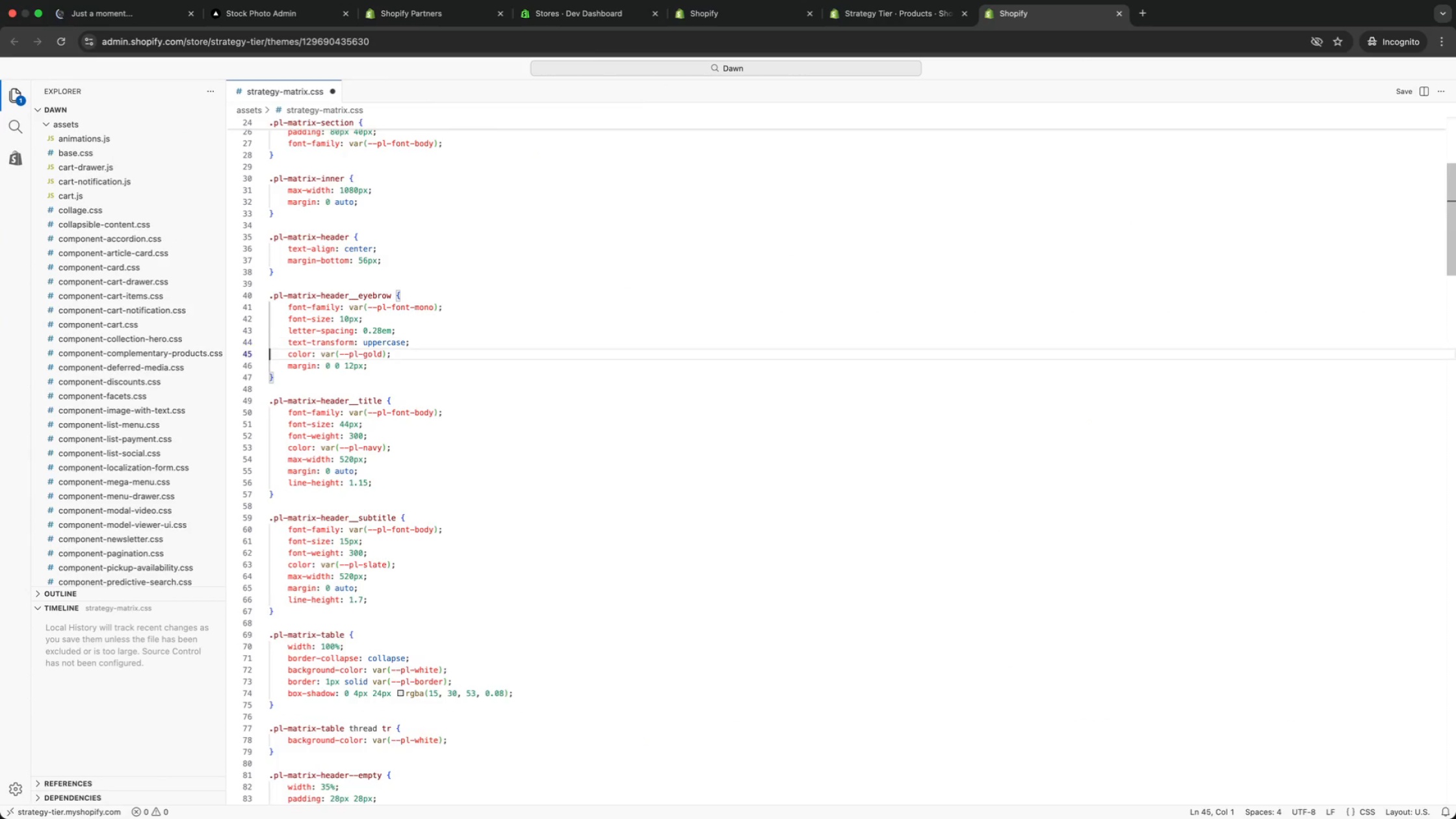 
key(ArrowDown)
 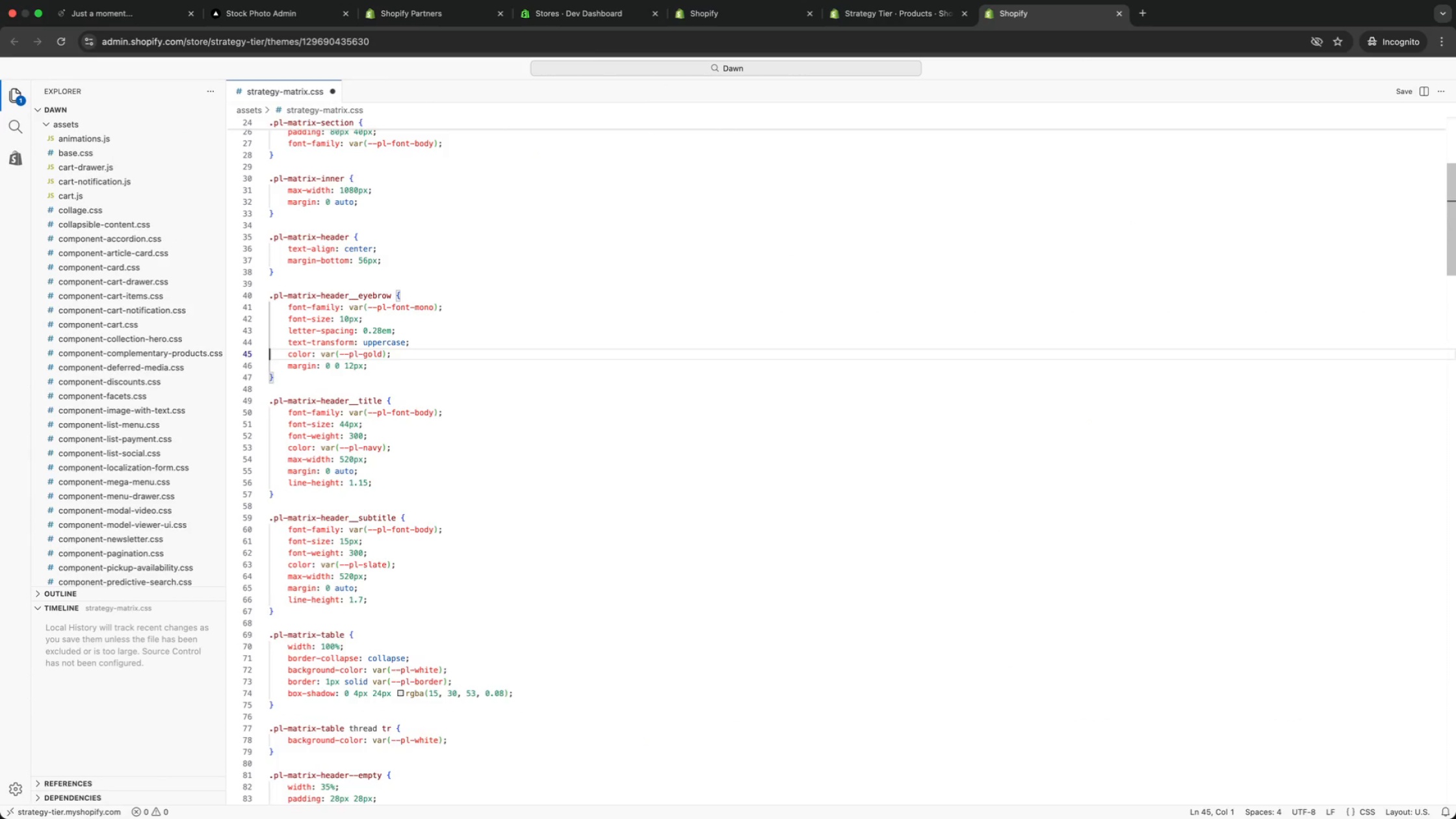 
key(ArrowRight)
 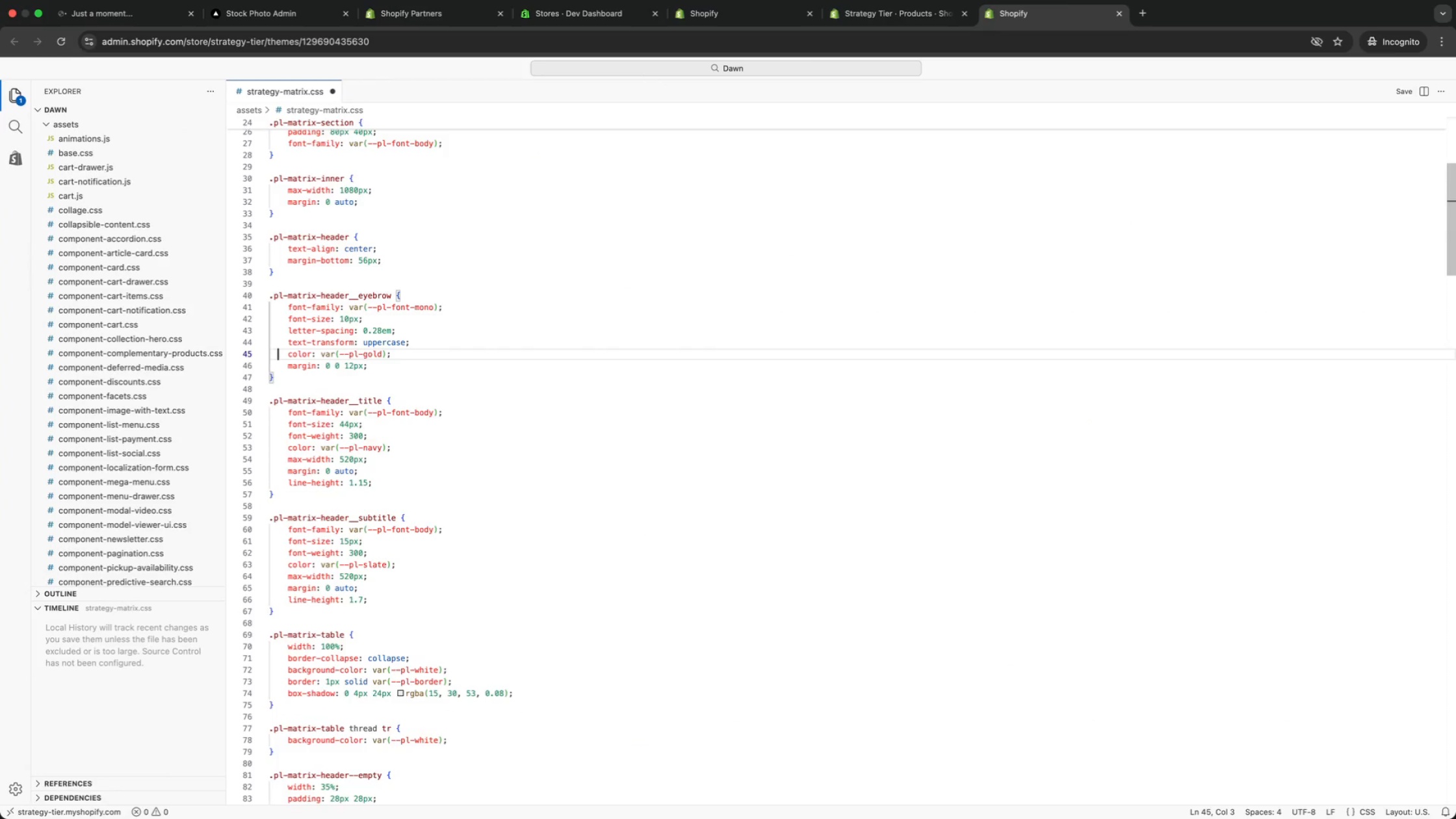 
key(ArrowRight)
 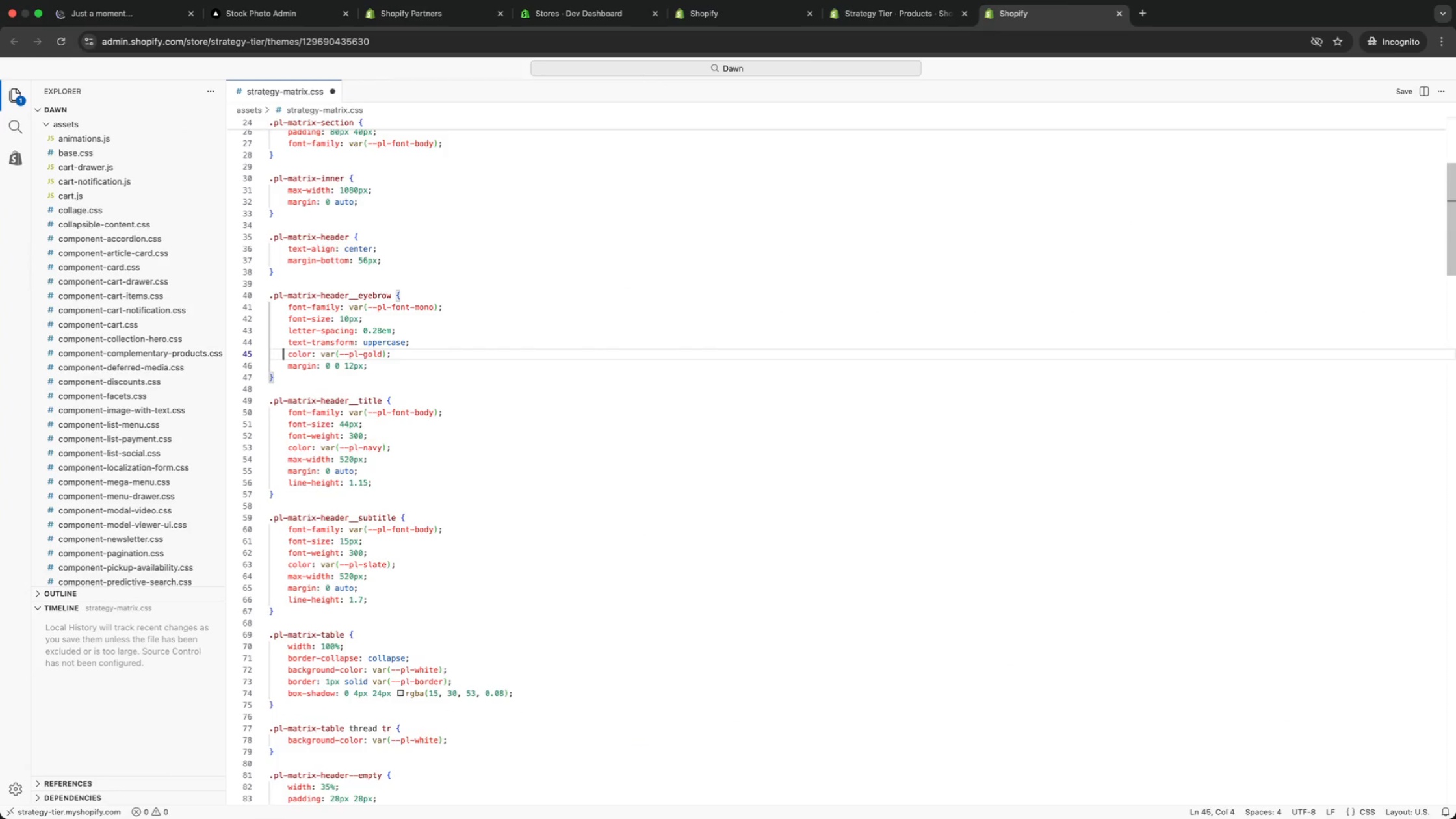 
key(ArrowRight)
 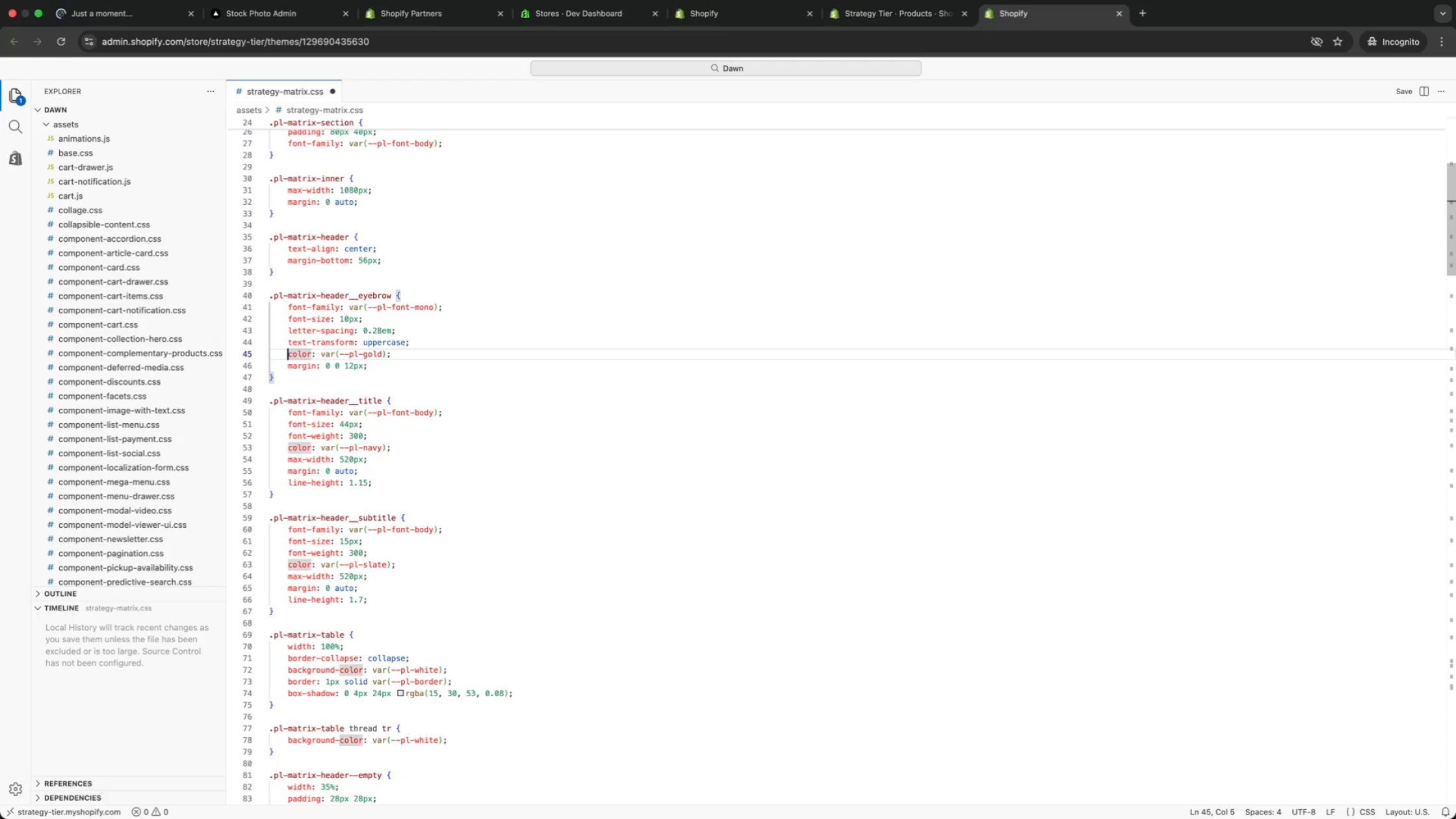 
key(ArrowRight)
 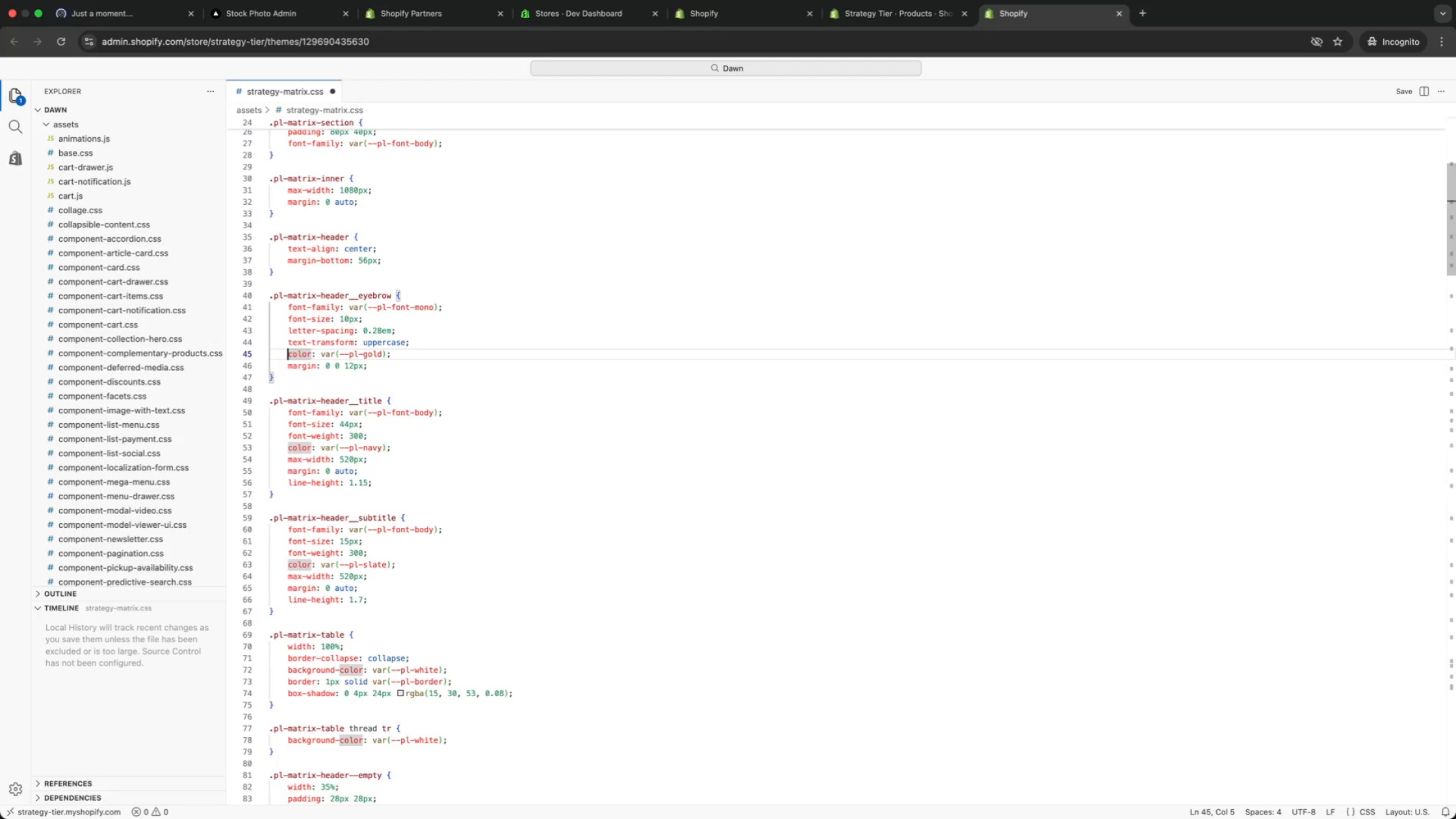 
key(ArrowDown)
 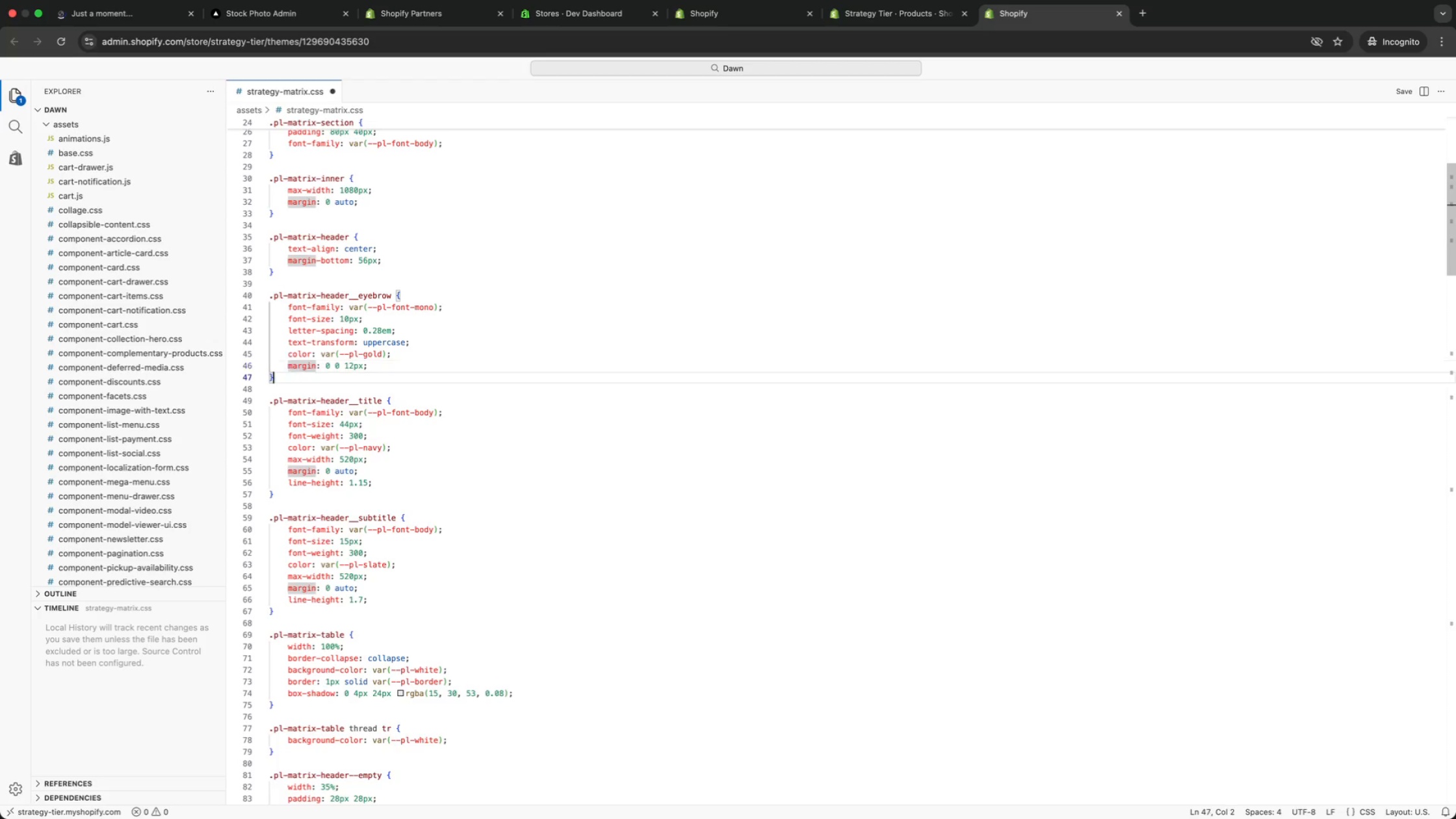 
key(ArrowDown)
 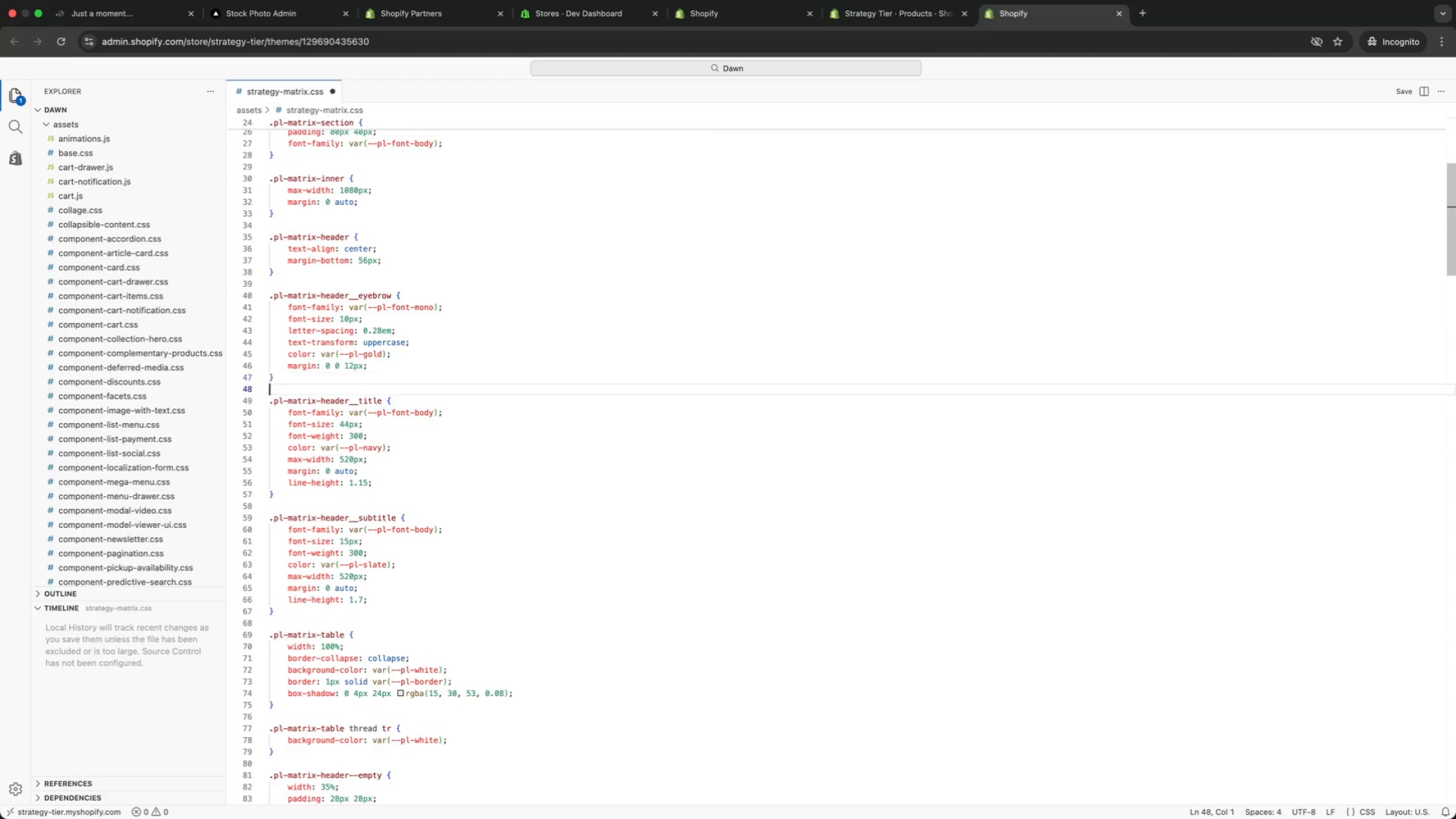 
key(ArrowDown)
 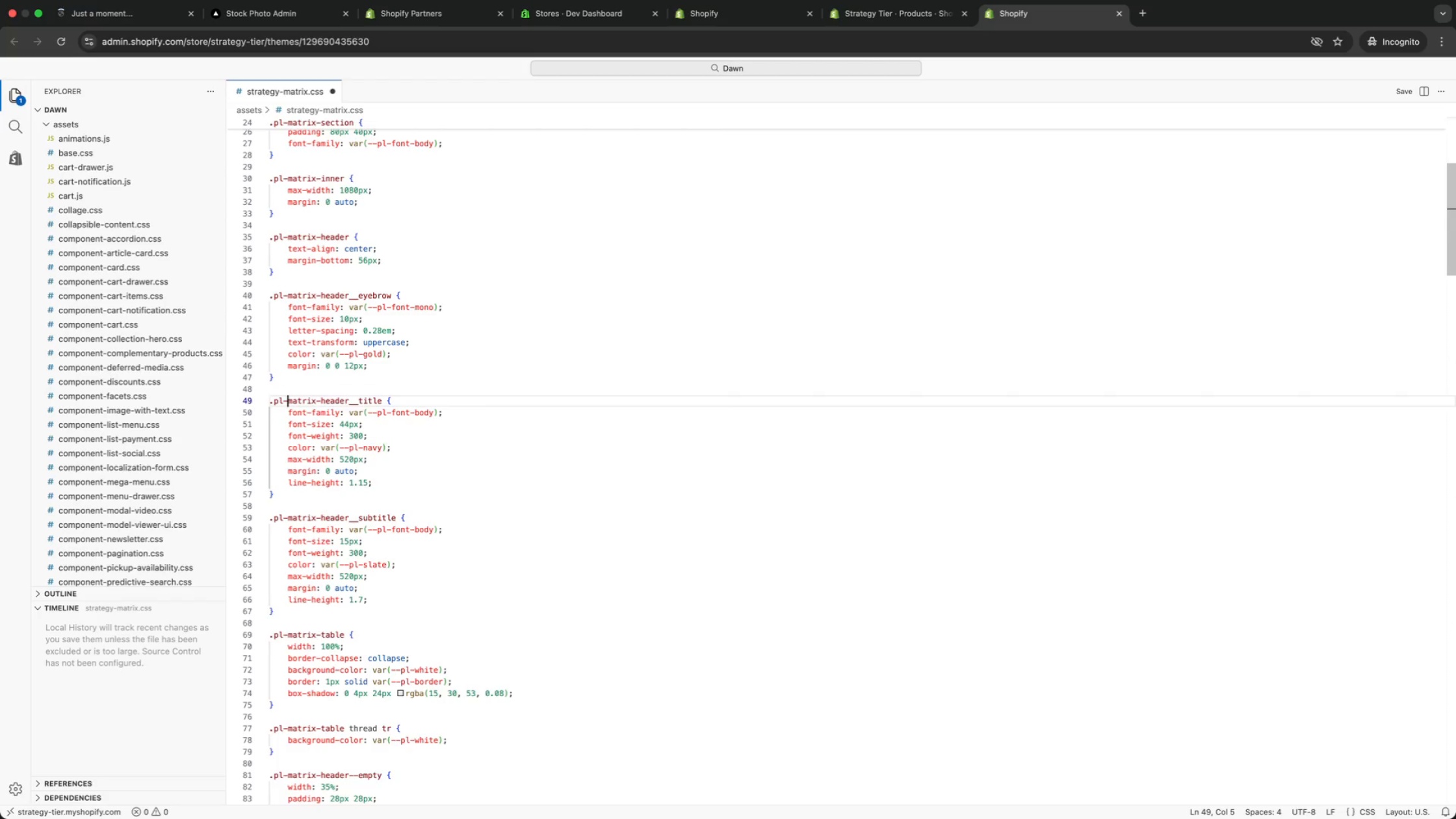 
key(ArrowDown)
 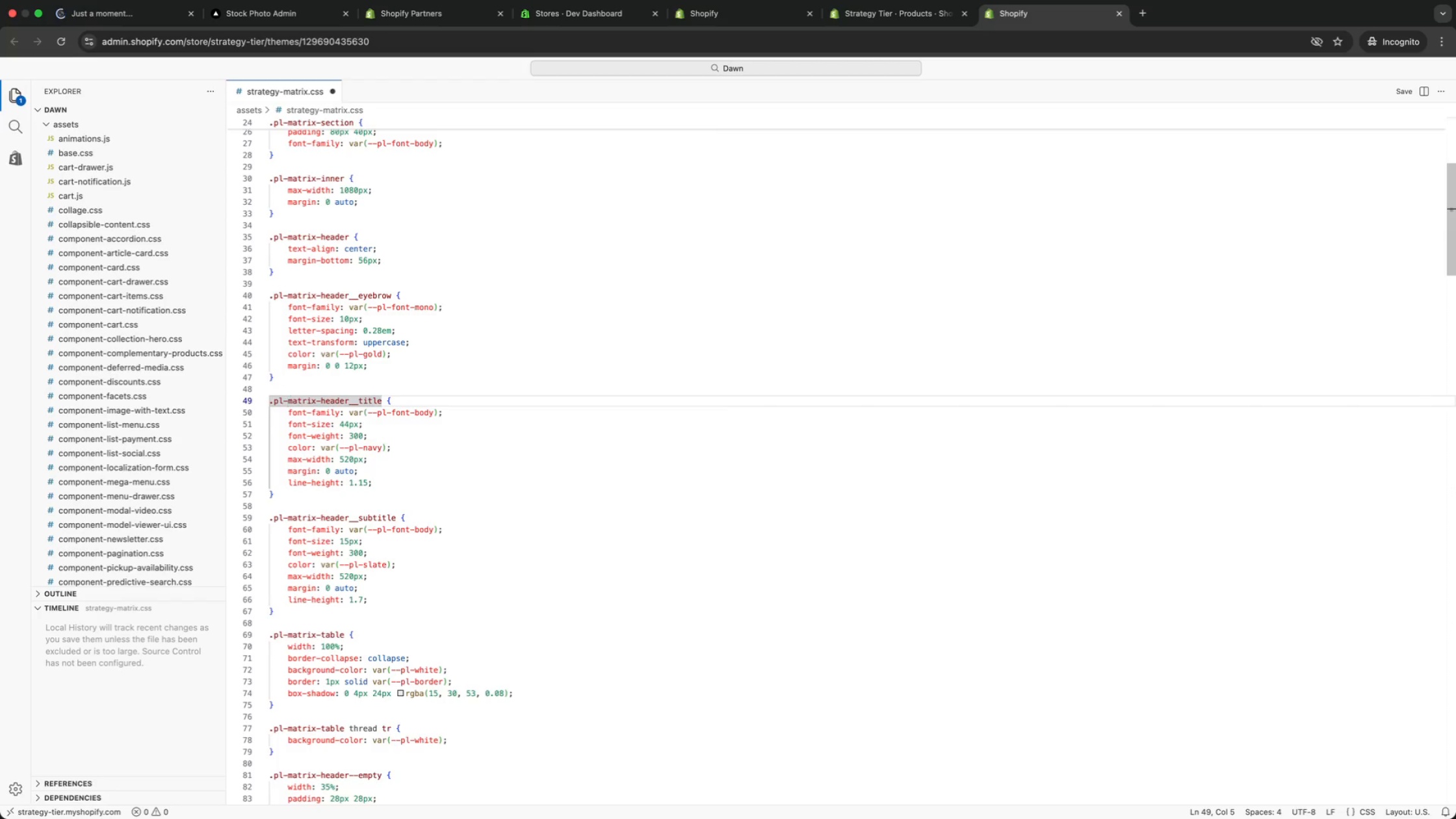 
key(ArrowDown)
 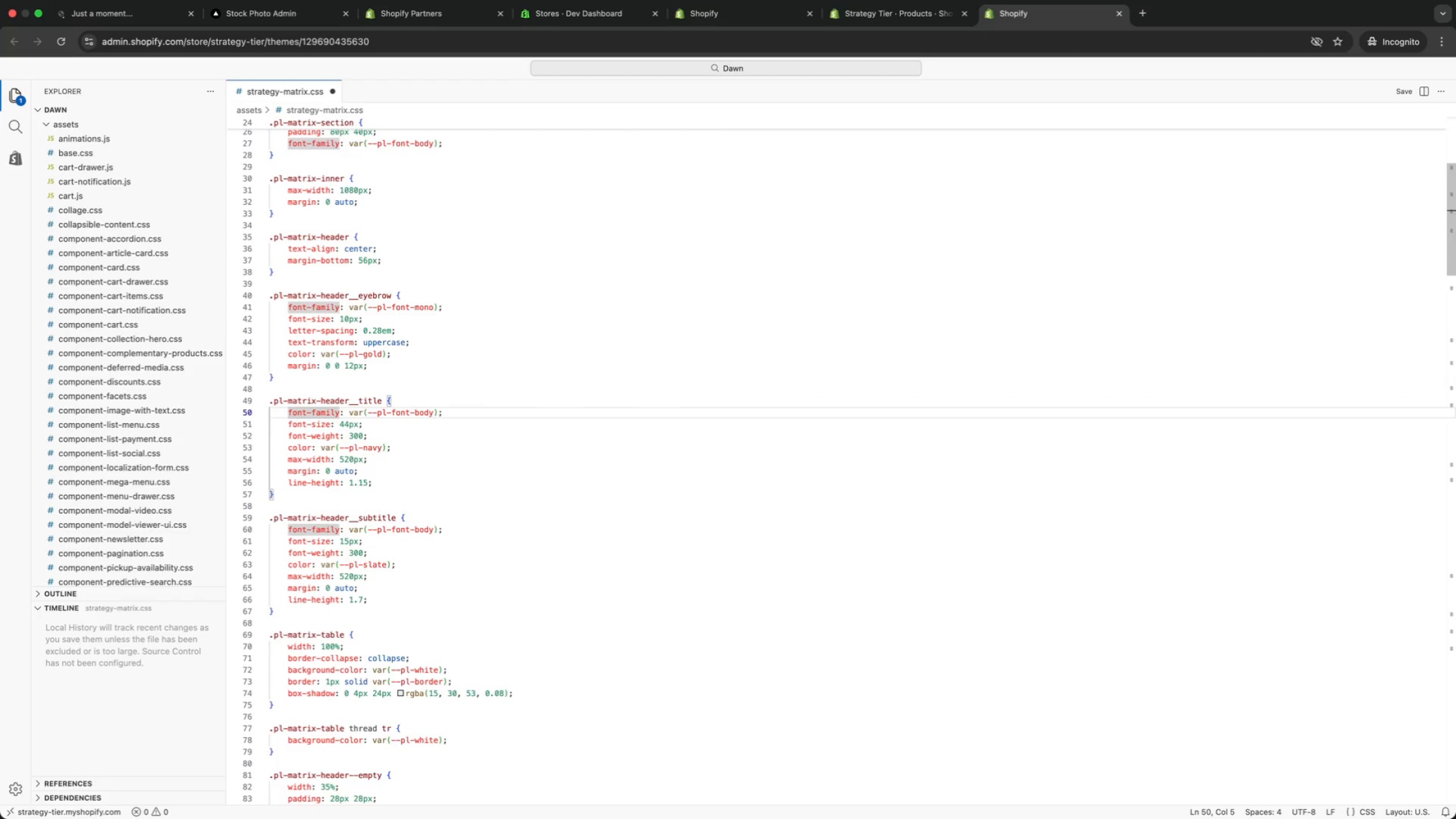 
key(ArrowDown)
 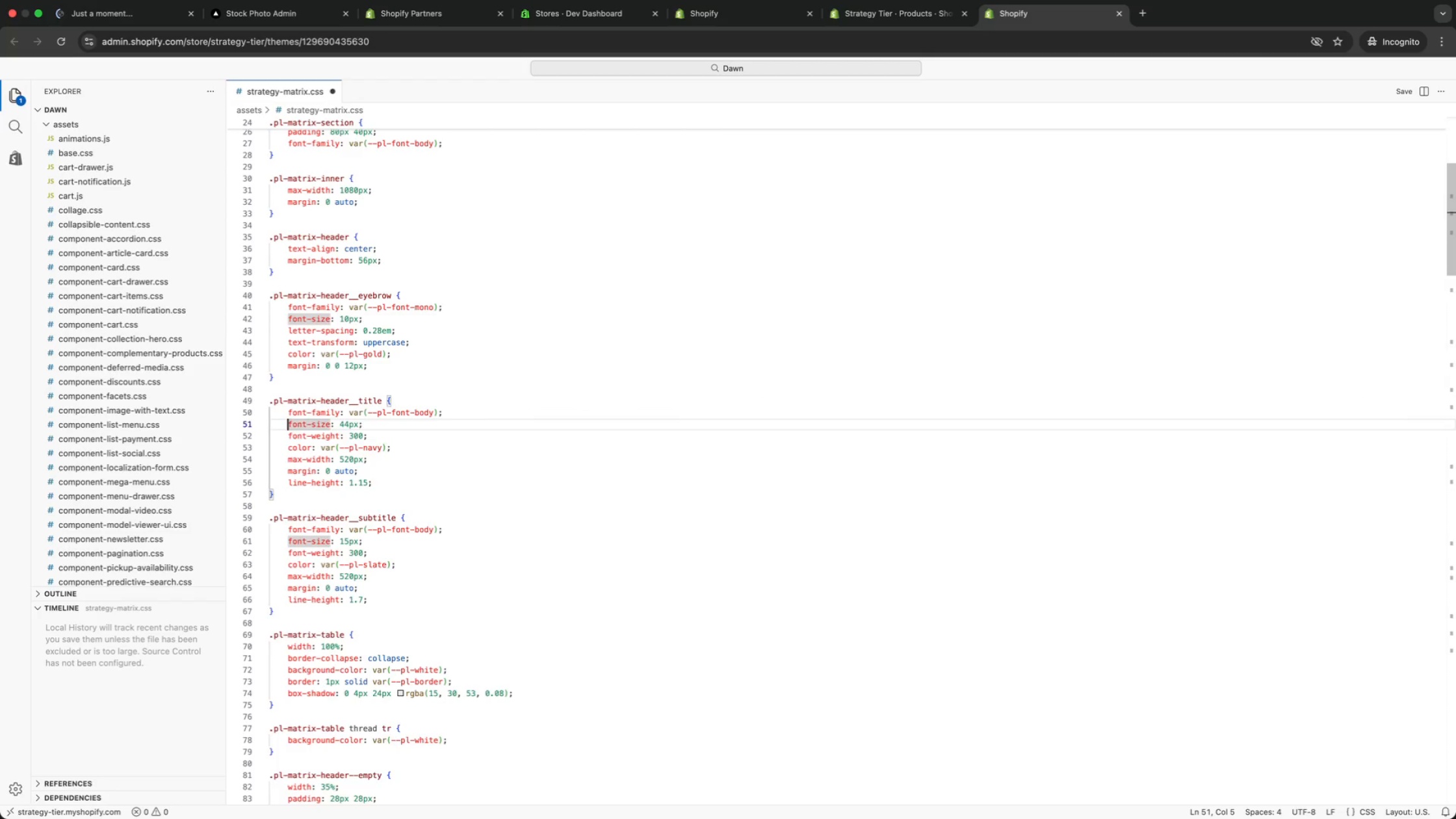 
key(ArrowDown)
 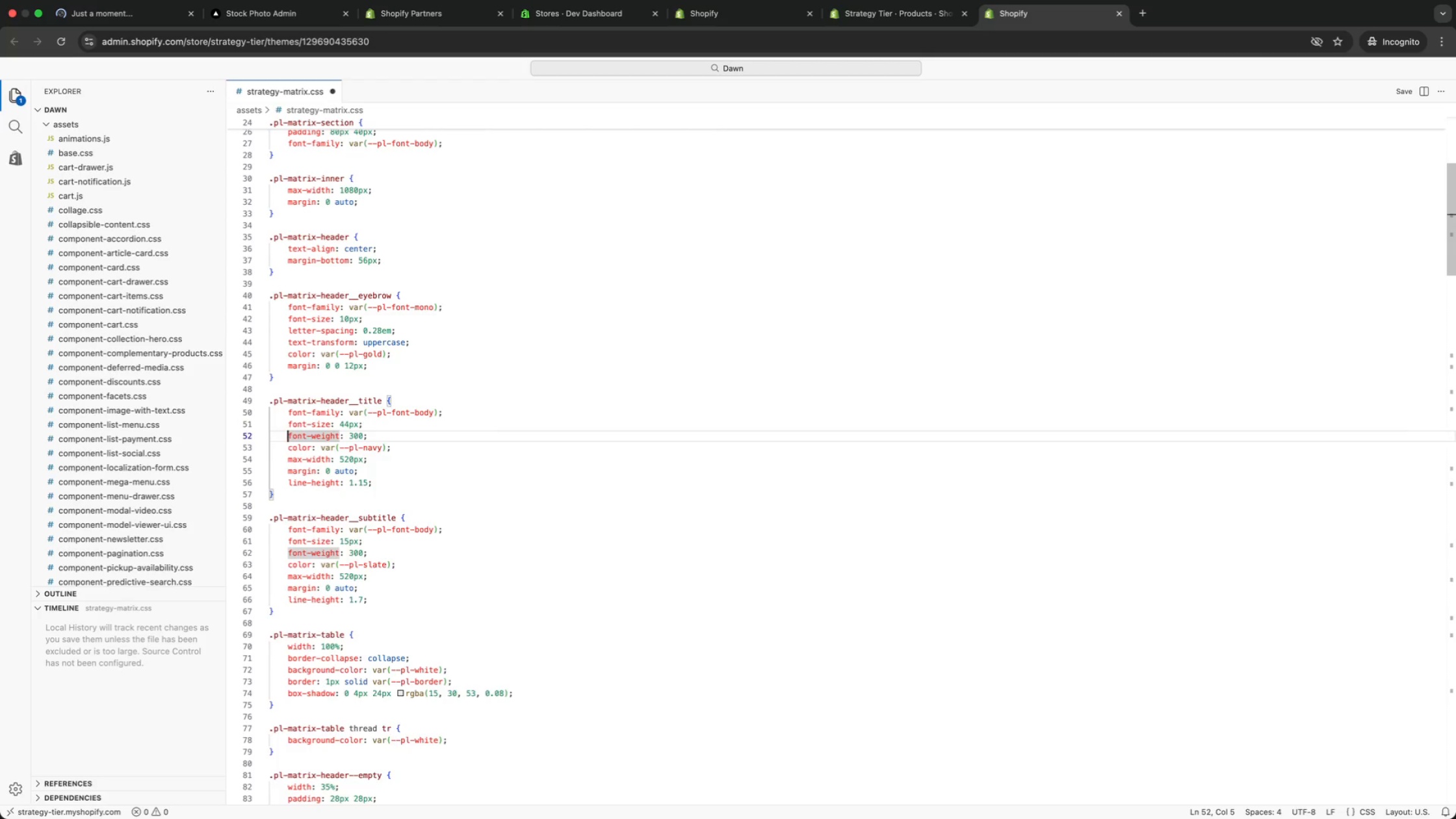 
key(ArrowDown)
 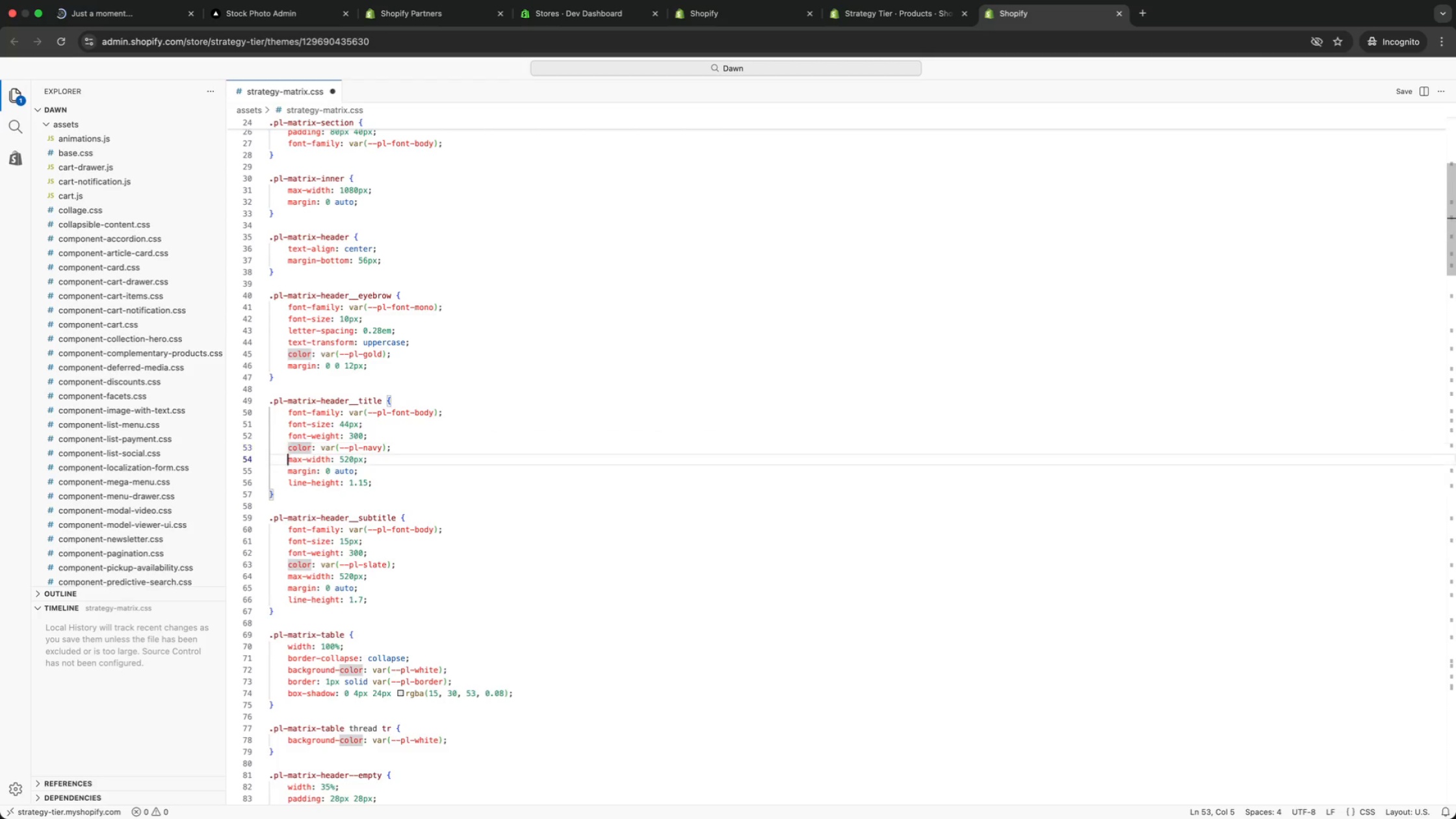 
key(ArrowDown)
 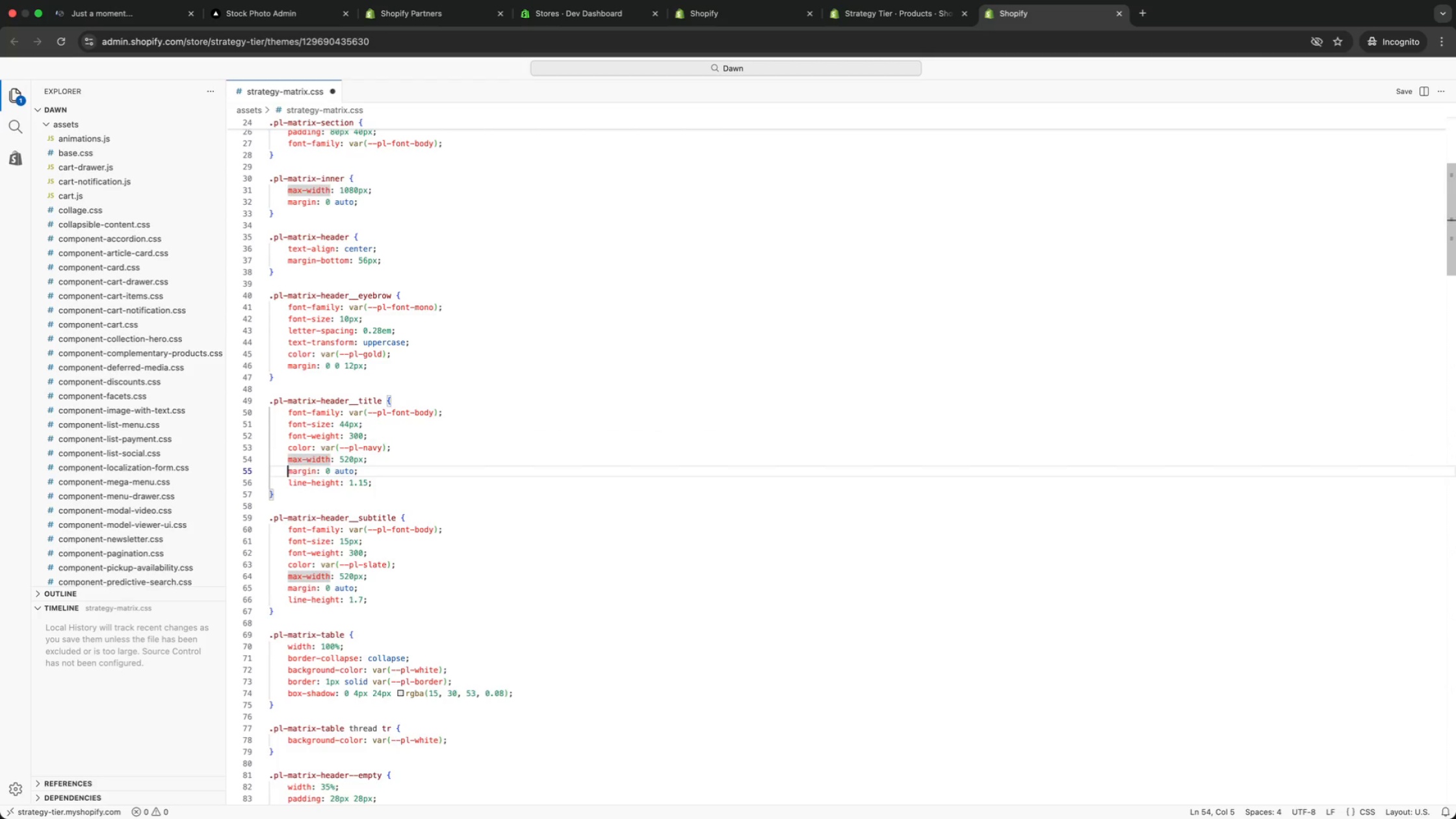 
key(ArrowDown)
 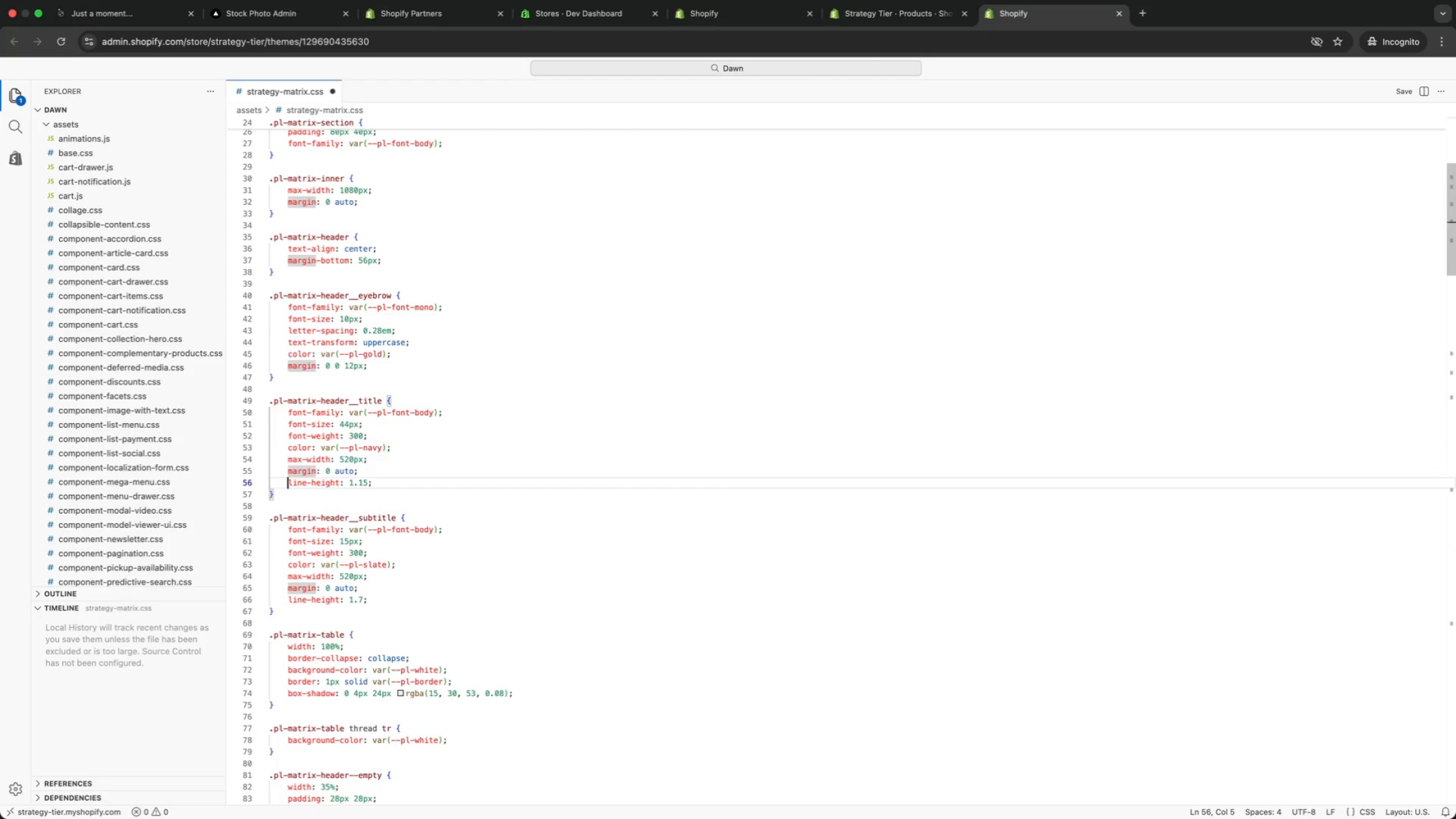 
key(ArrowDown)
 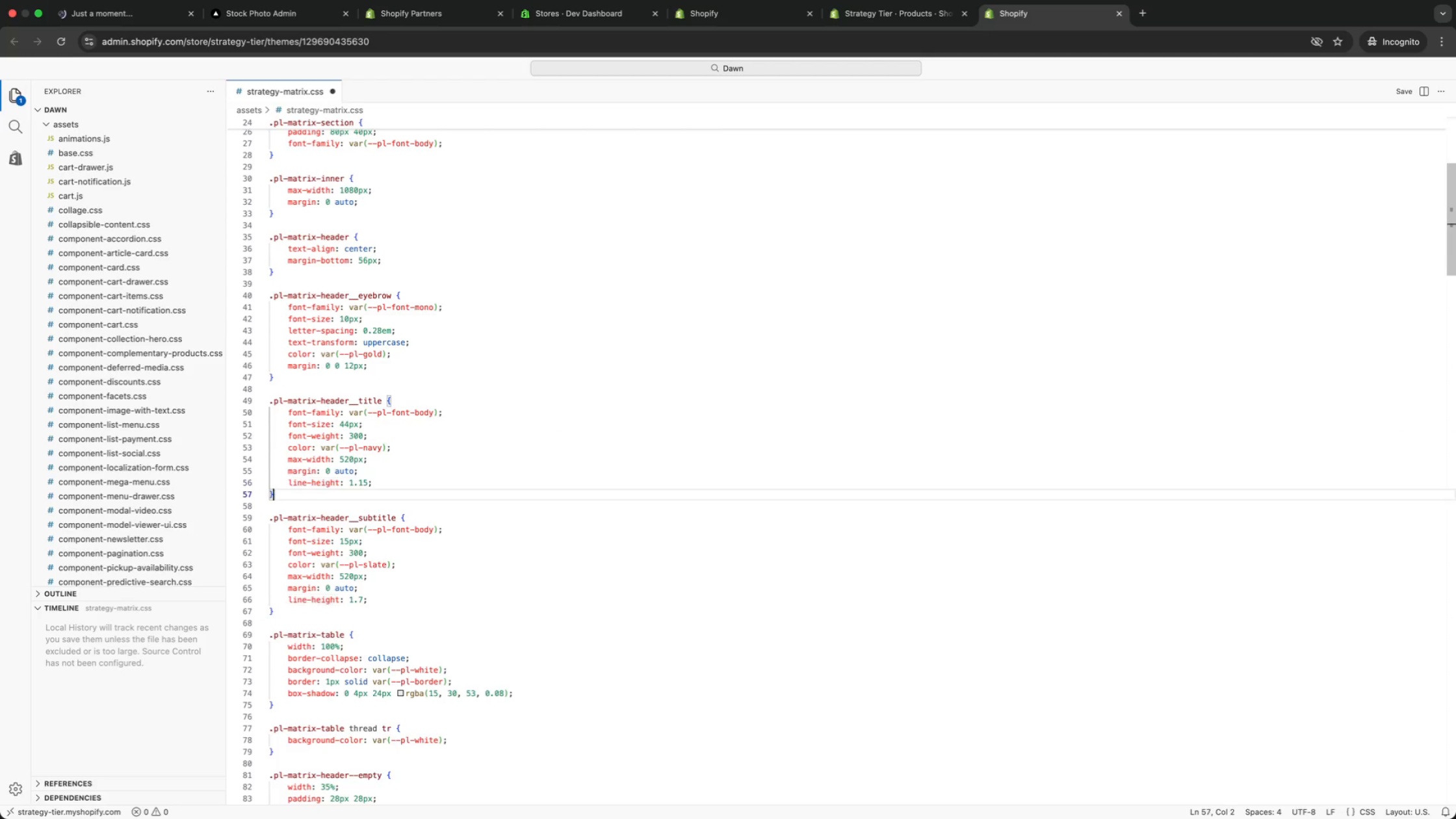 
key(ArrowDown)
 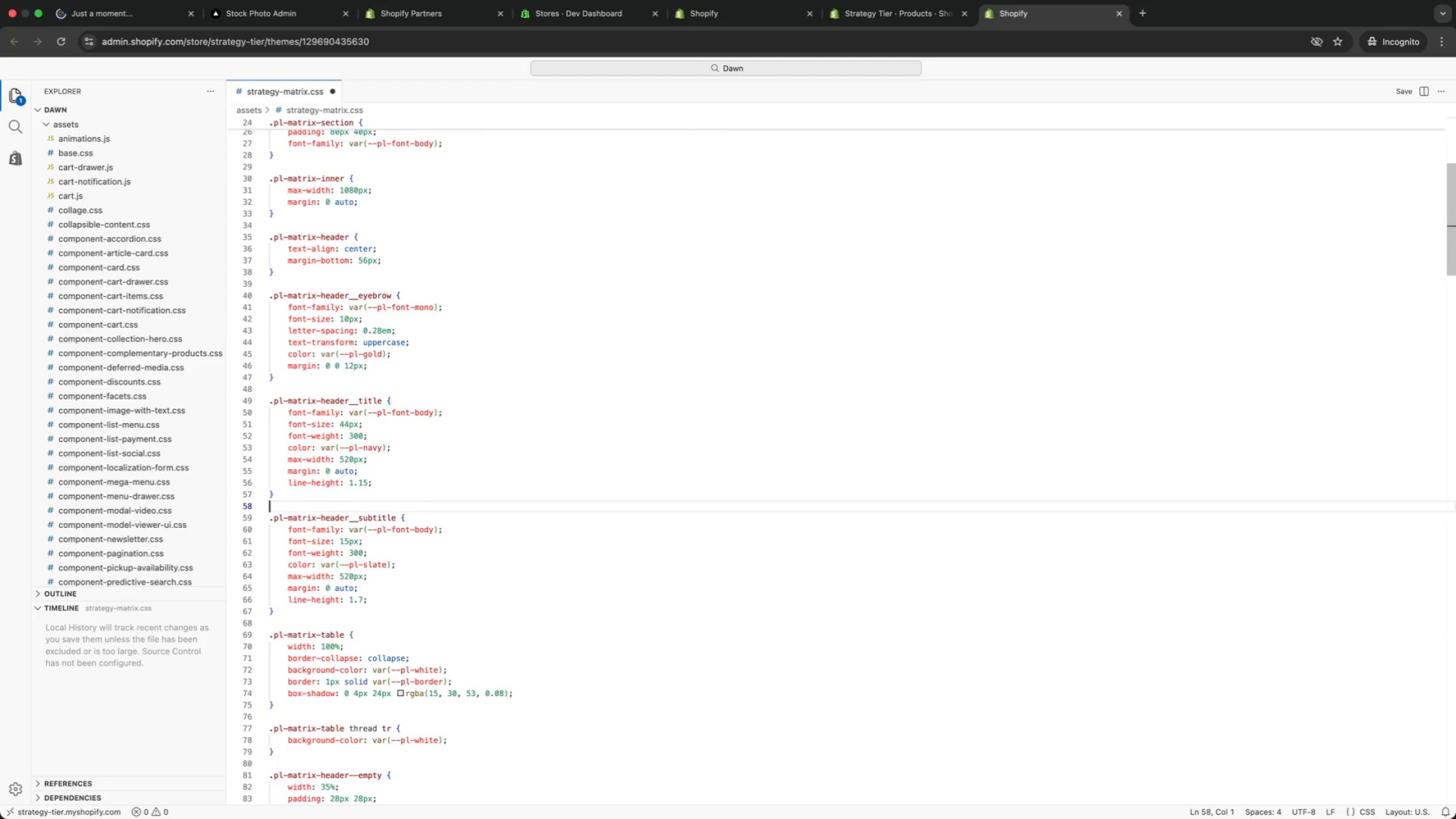 
key(ArrowDown)
 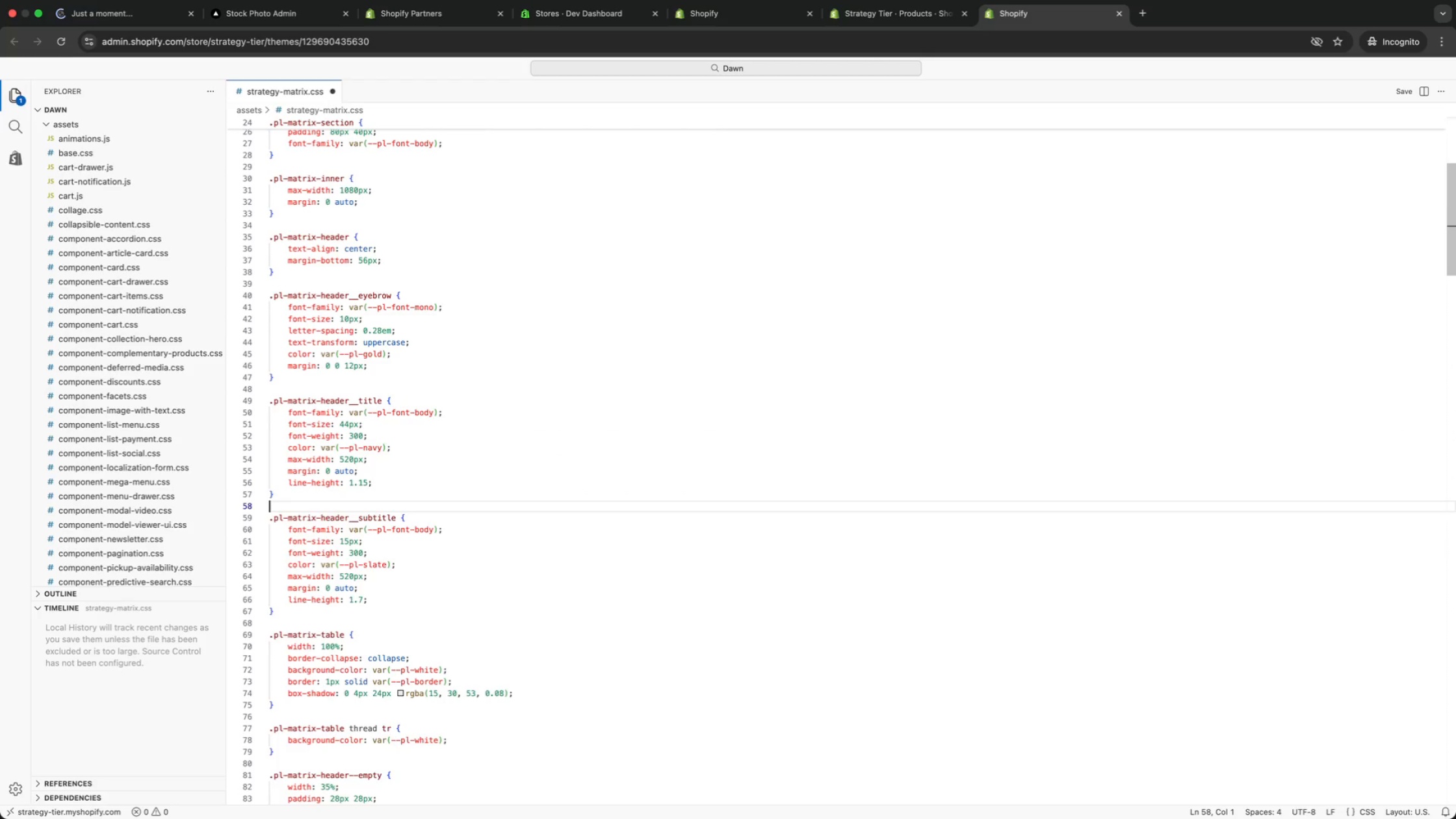 
key(ArrowDown)
 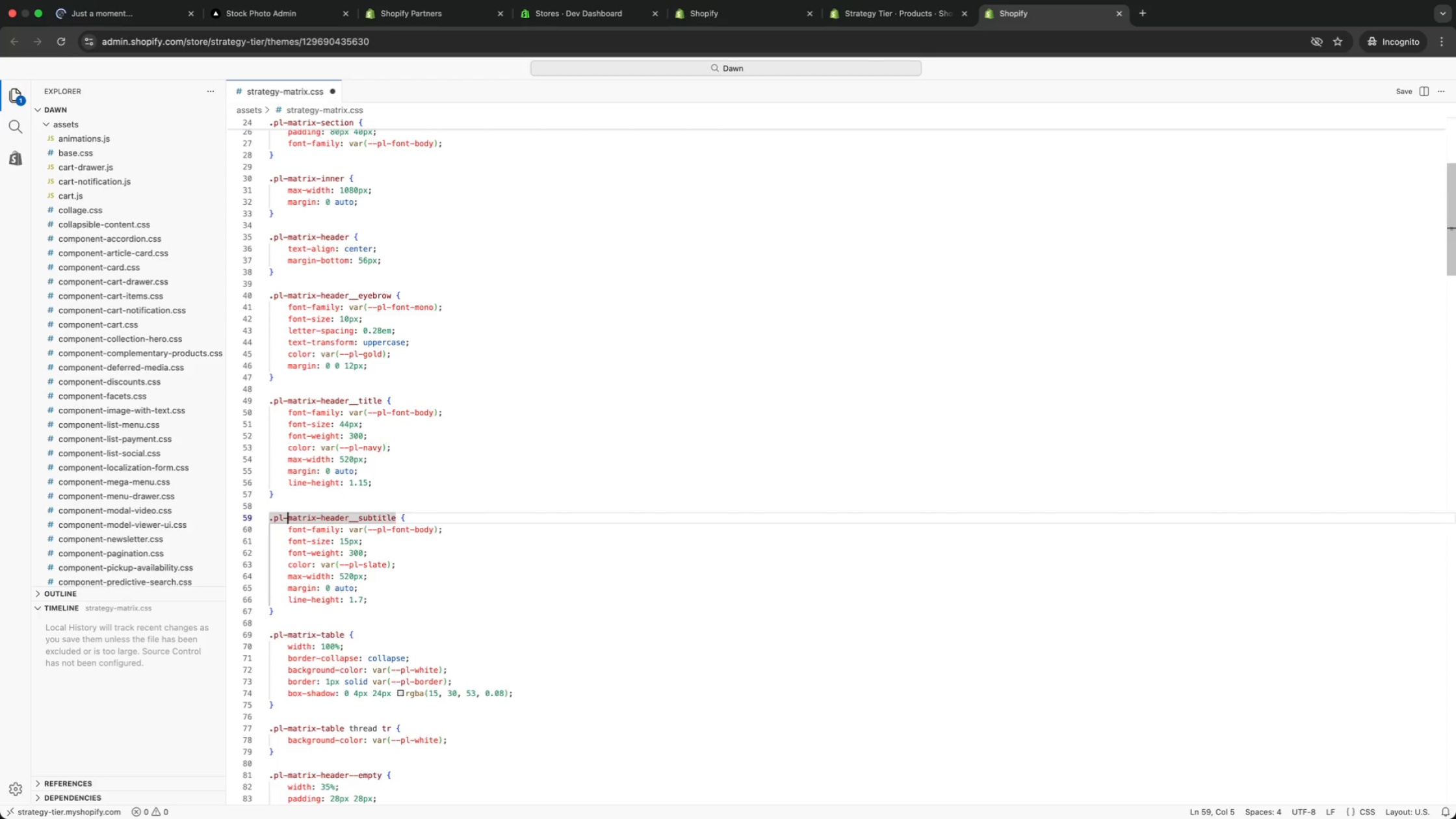 
key(ArrowDown)
 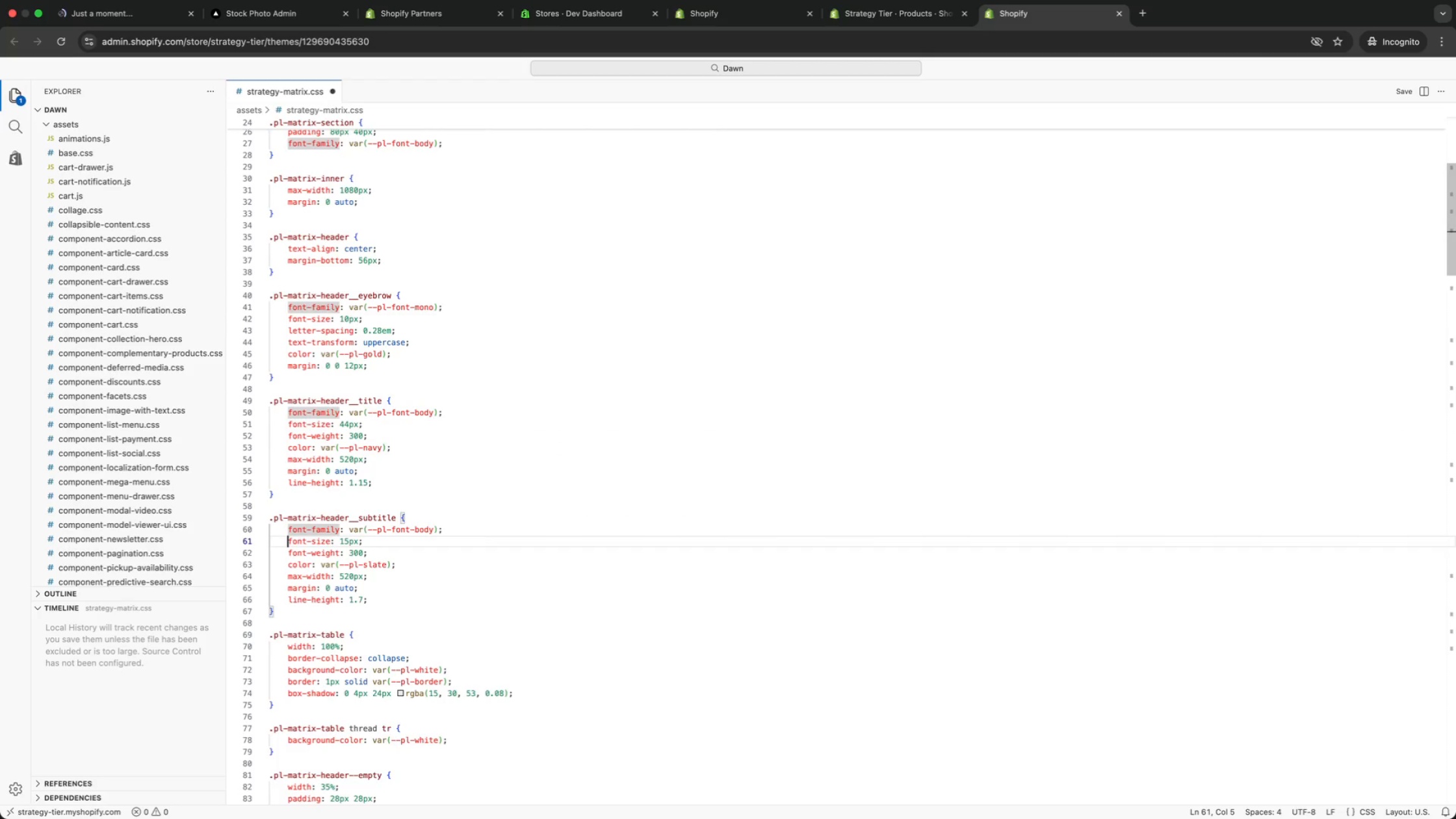 
key(ArrowDown)
 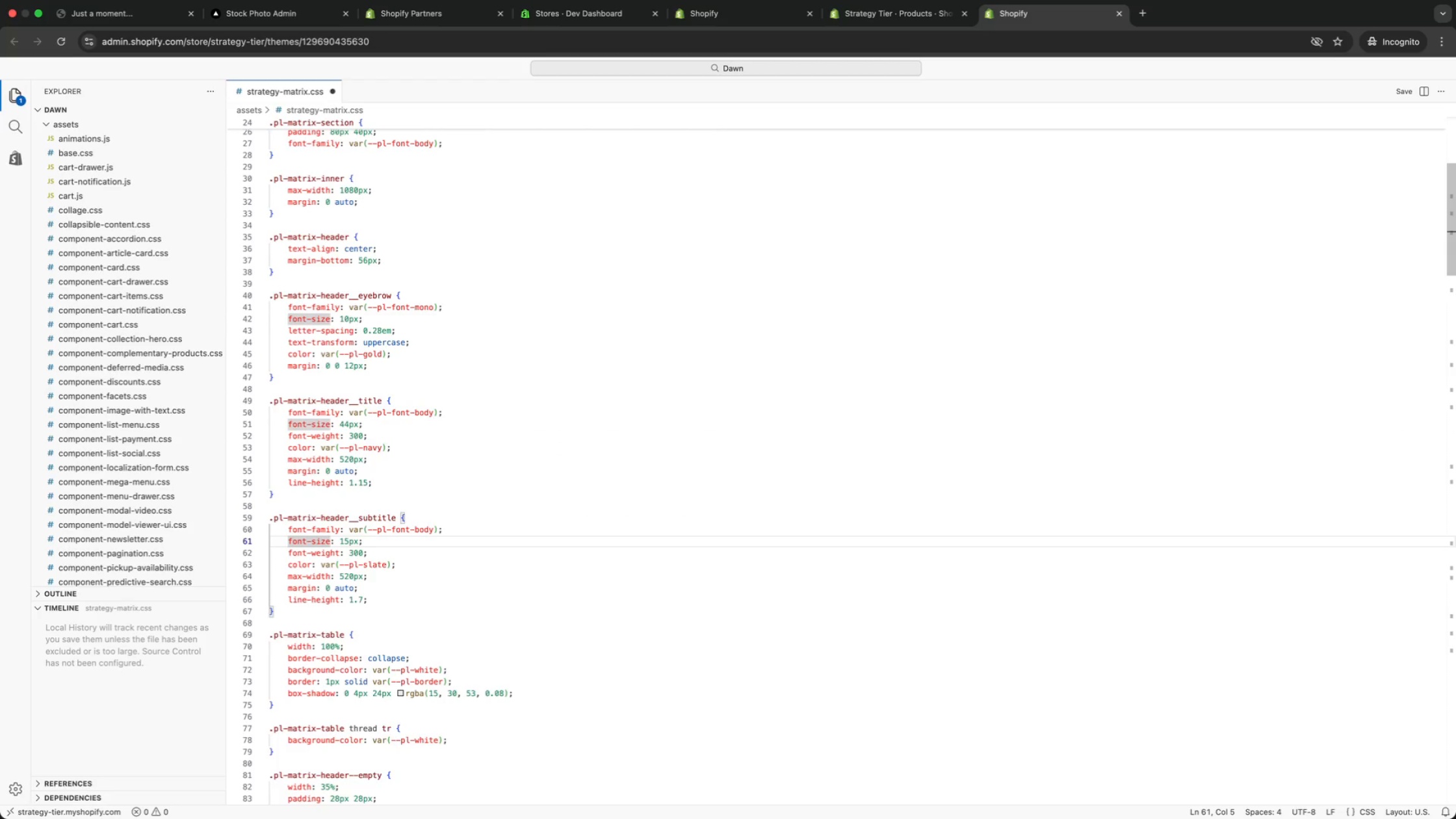 
key(ArrowUp)
 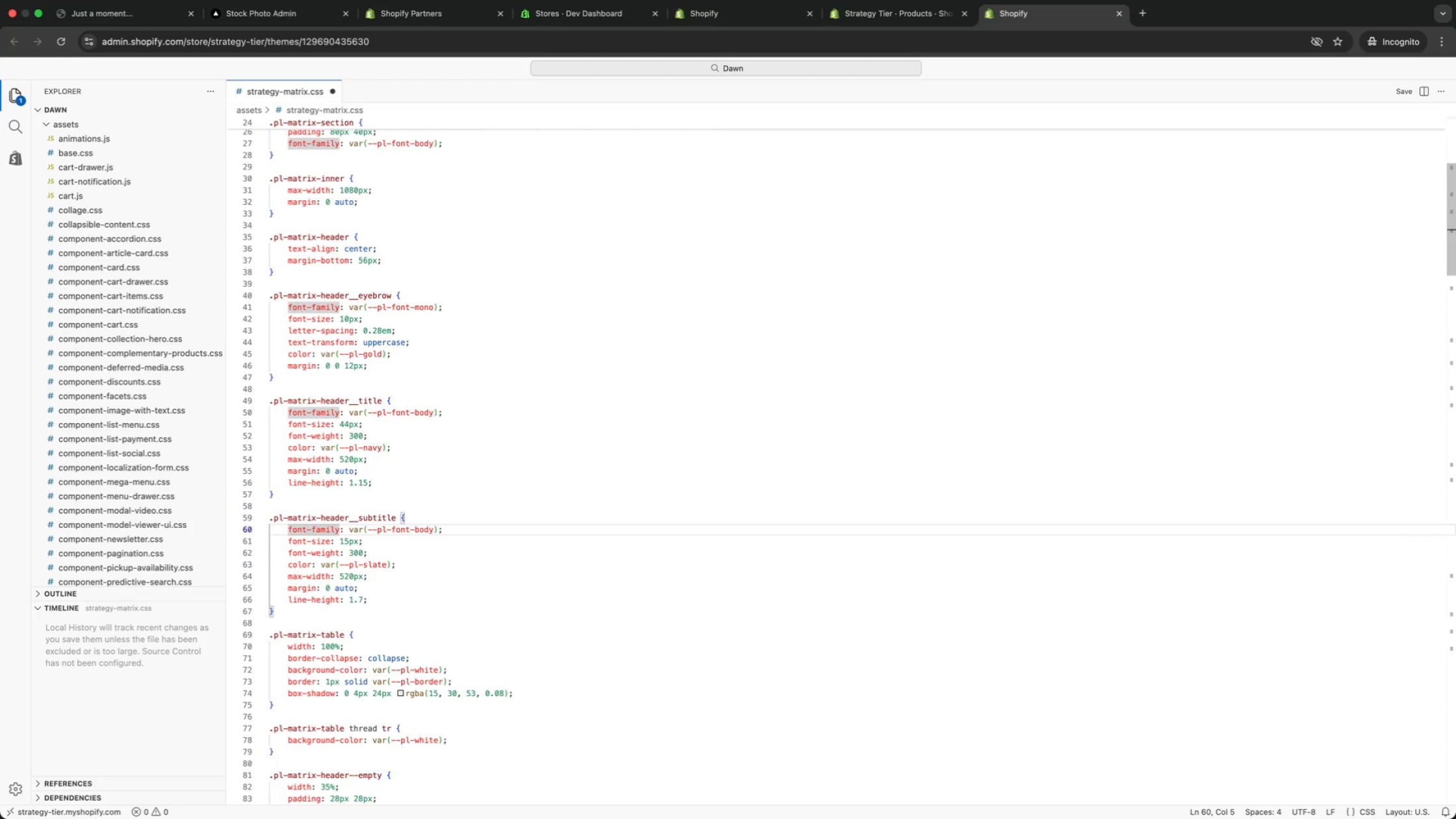 
key(ArrowUp)
 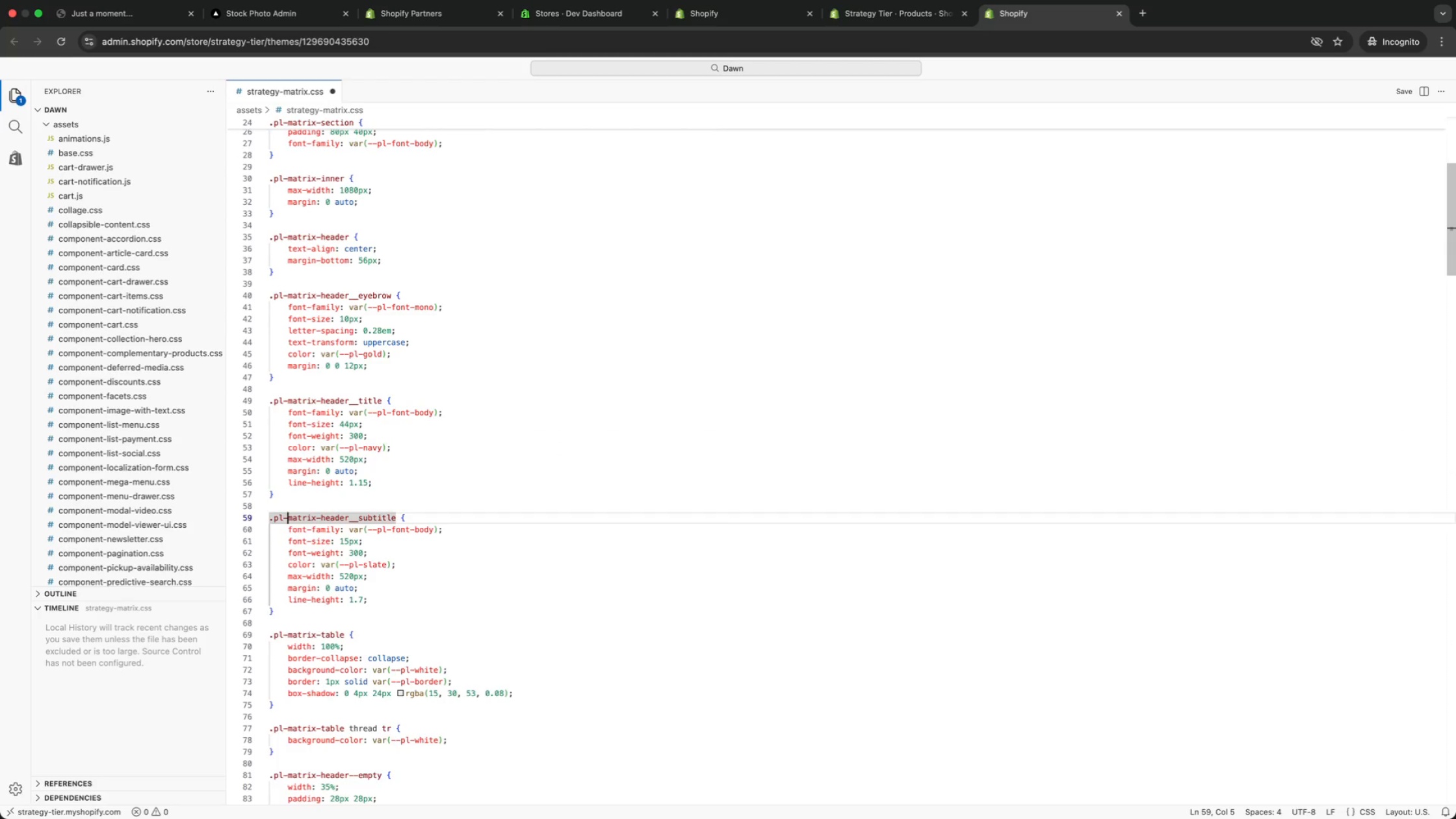 
key(ArrowUp)
 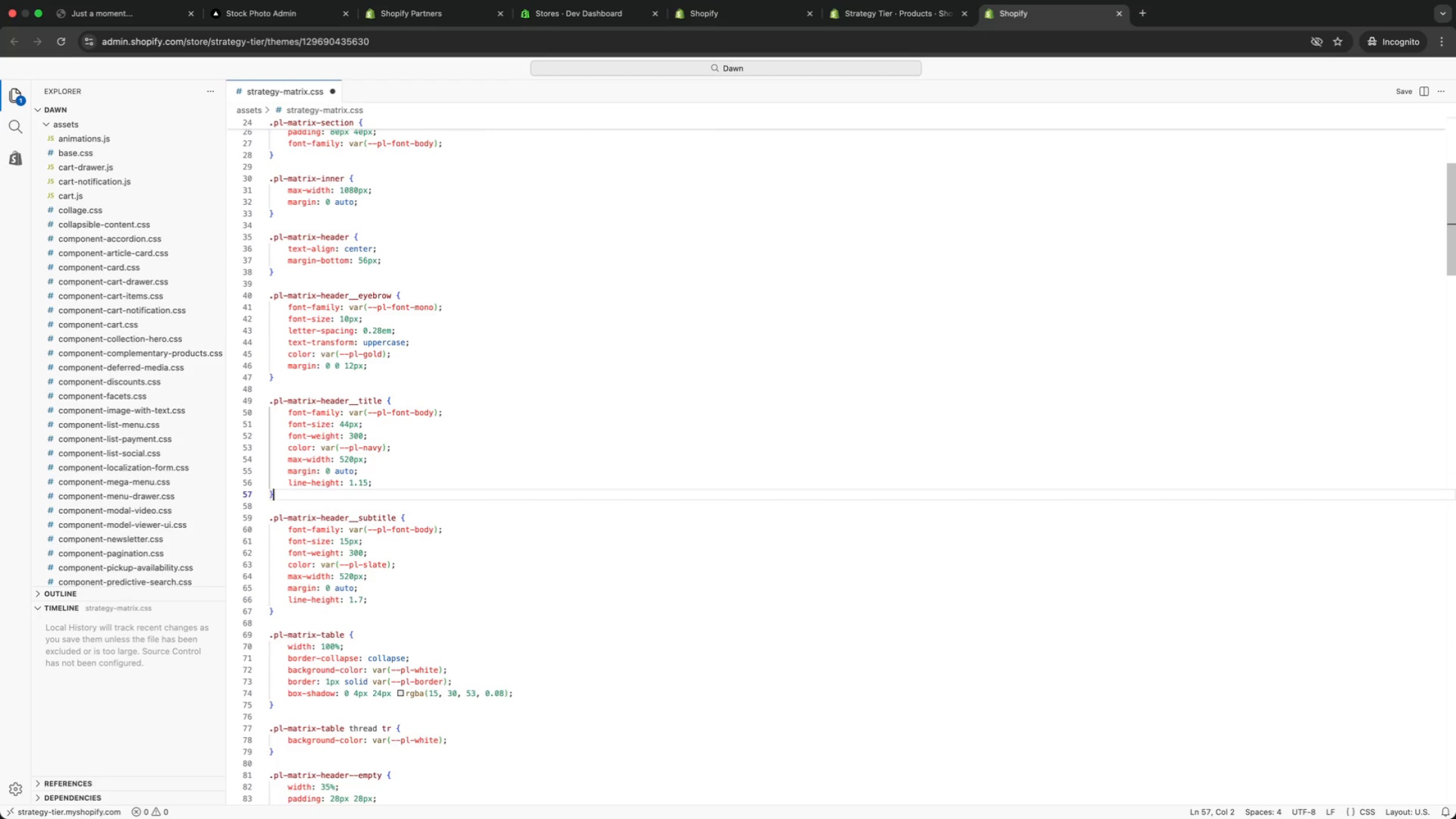 
key(ArrowUp)
 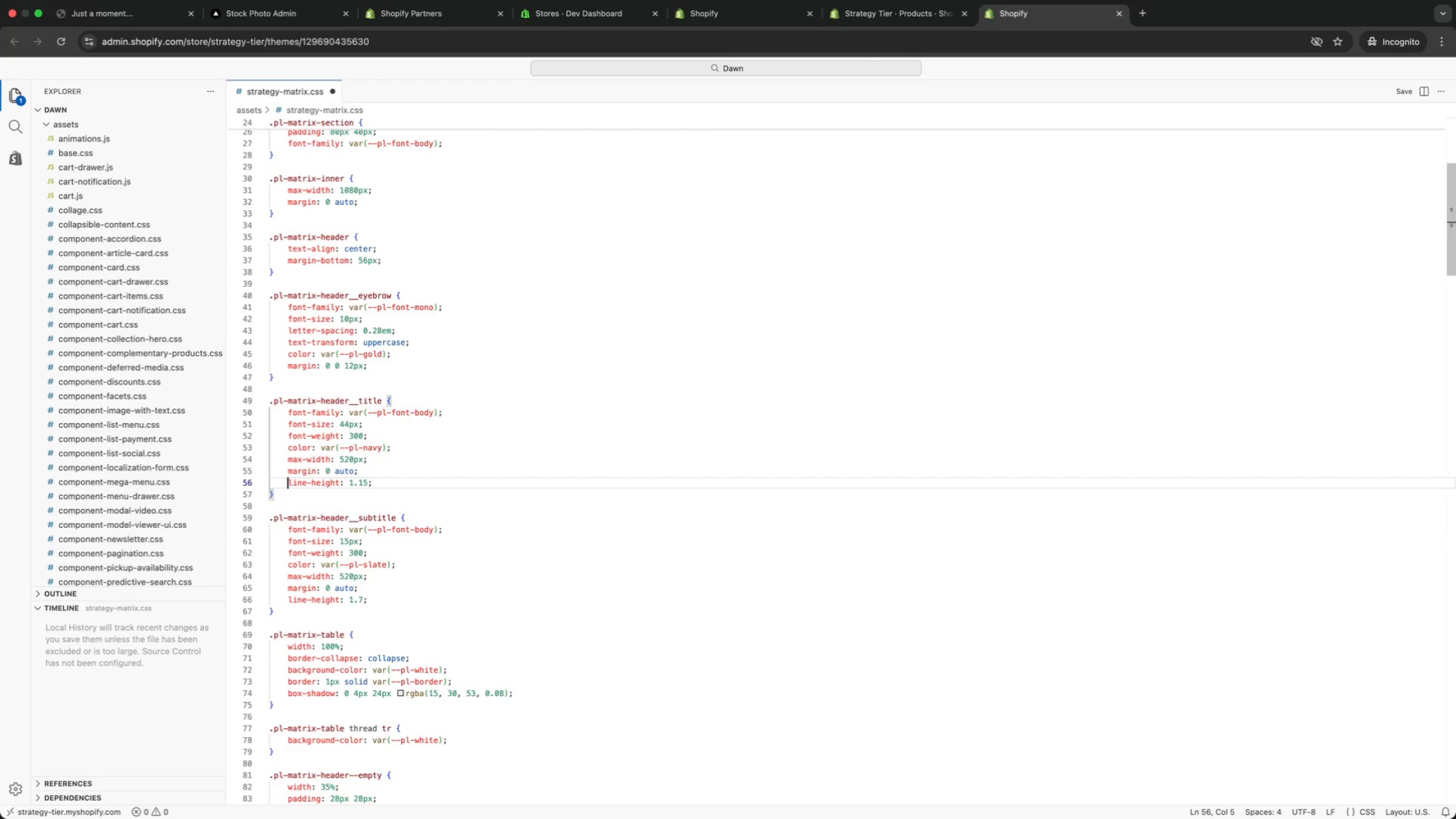 
key(ArrowUp)
 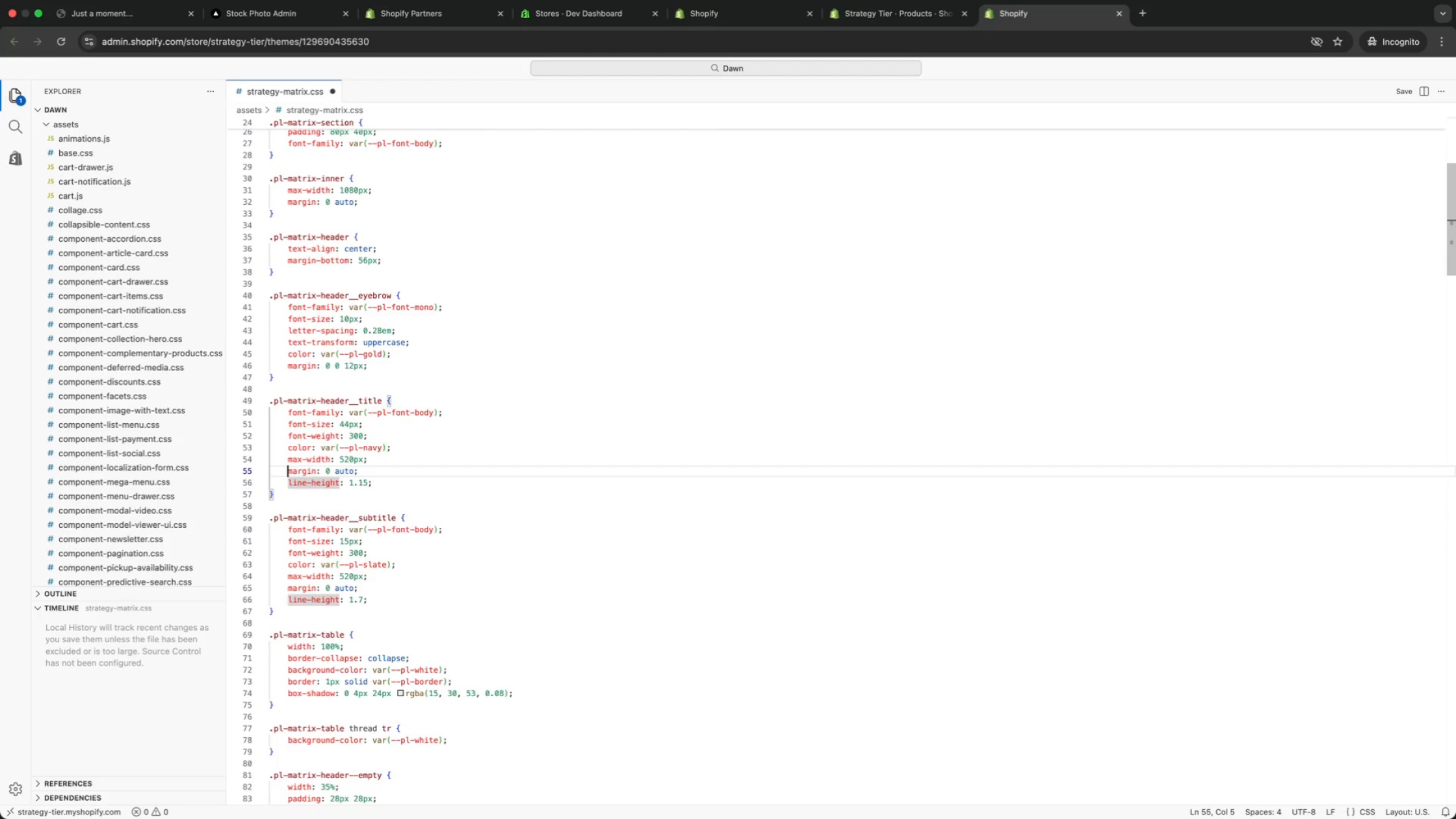 
key(ArrowUp)
 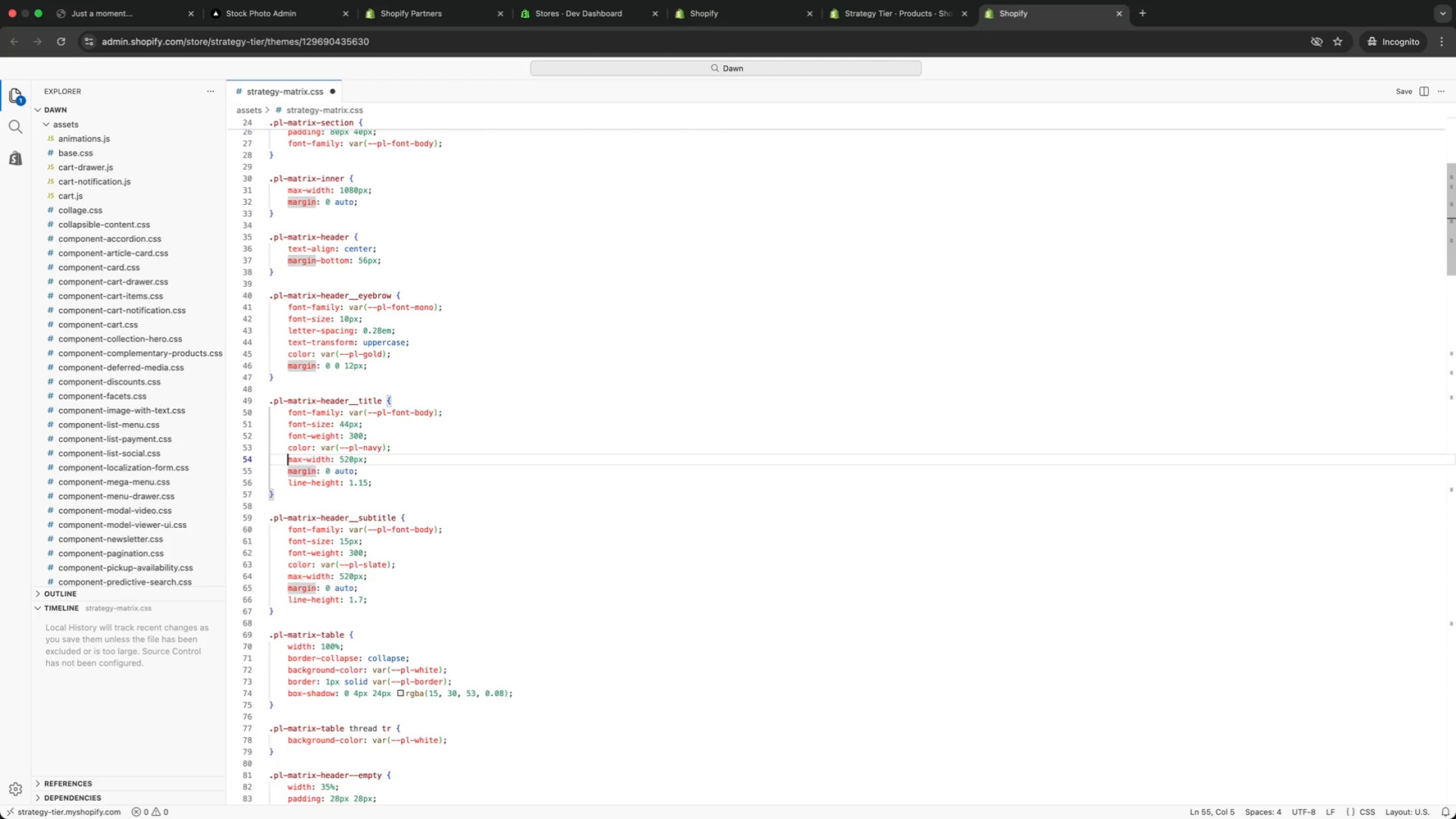 
key(ArrowUp)
 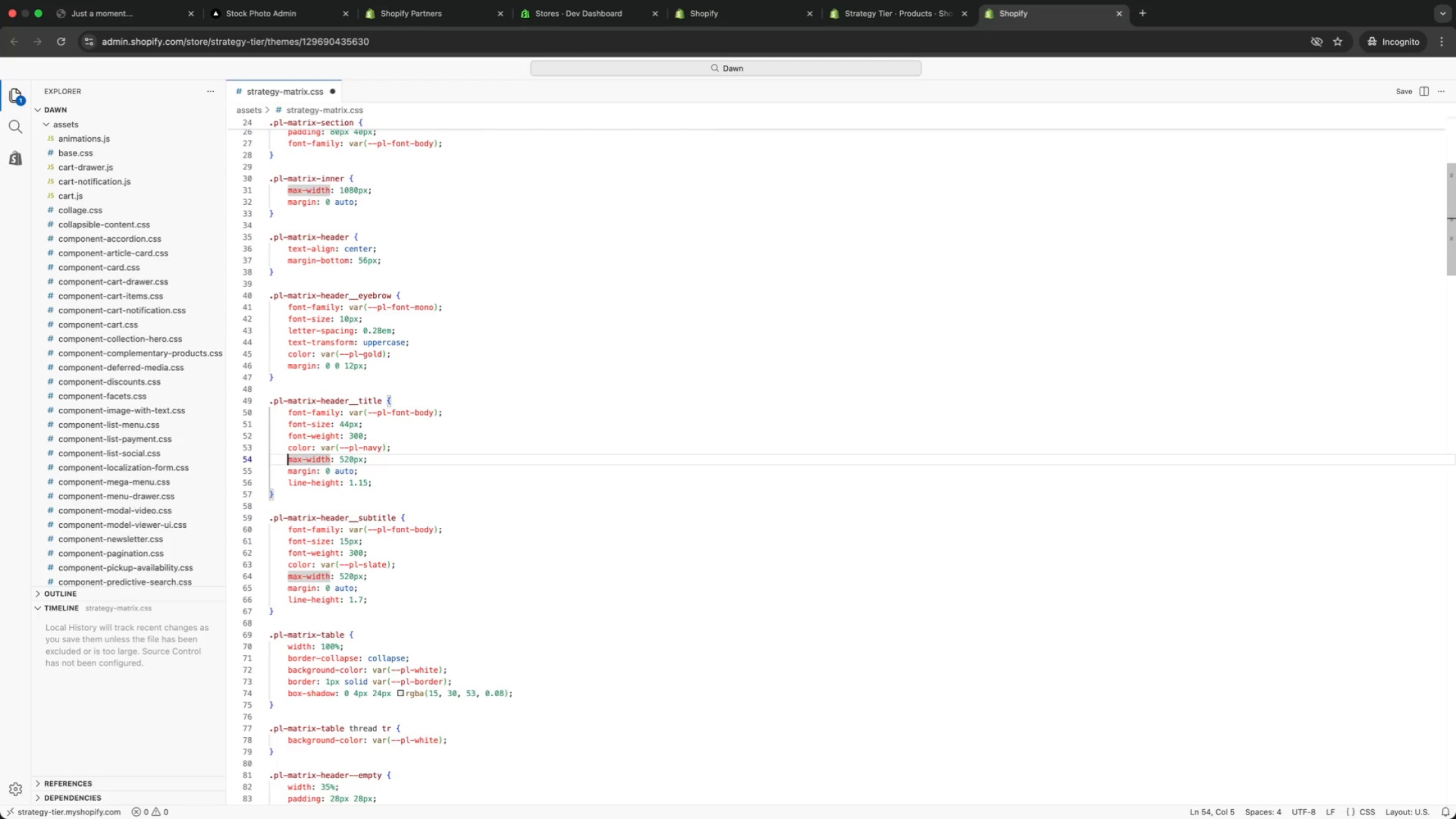 
key(ArrowUp)
 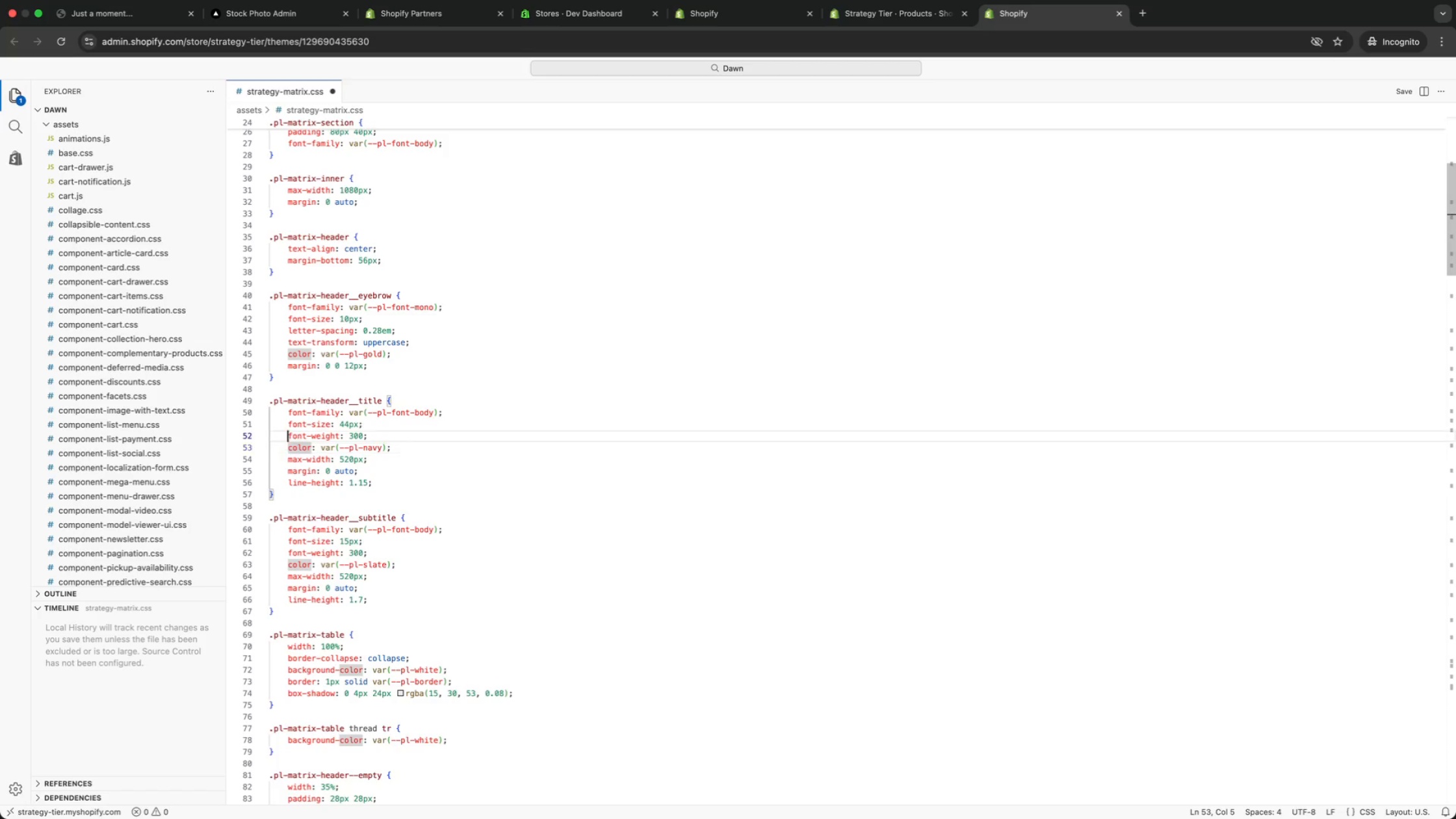 
key(ArrowUp)
 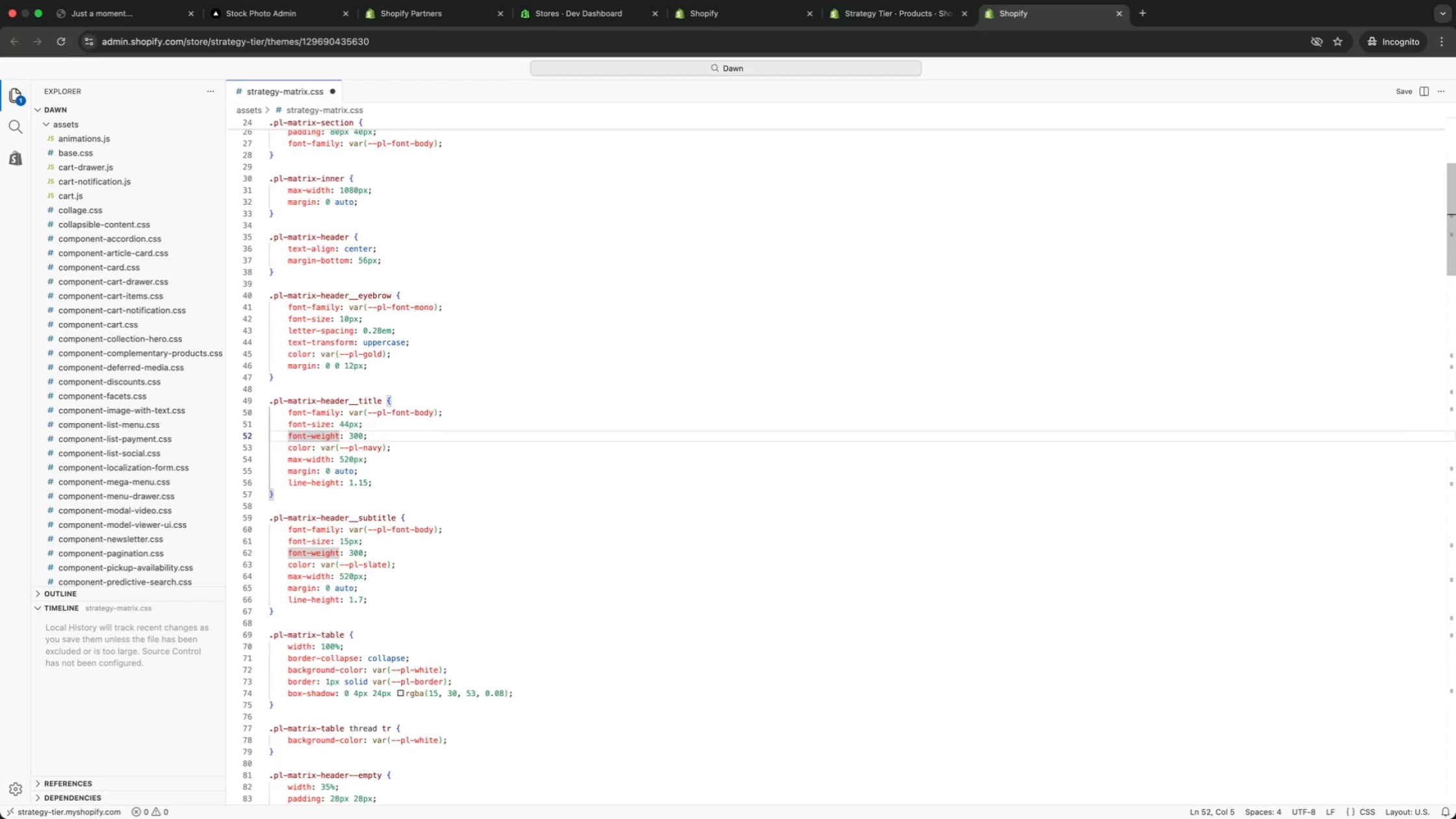 
key(ArrowUp)
 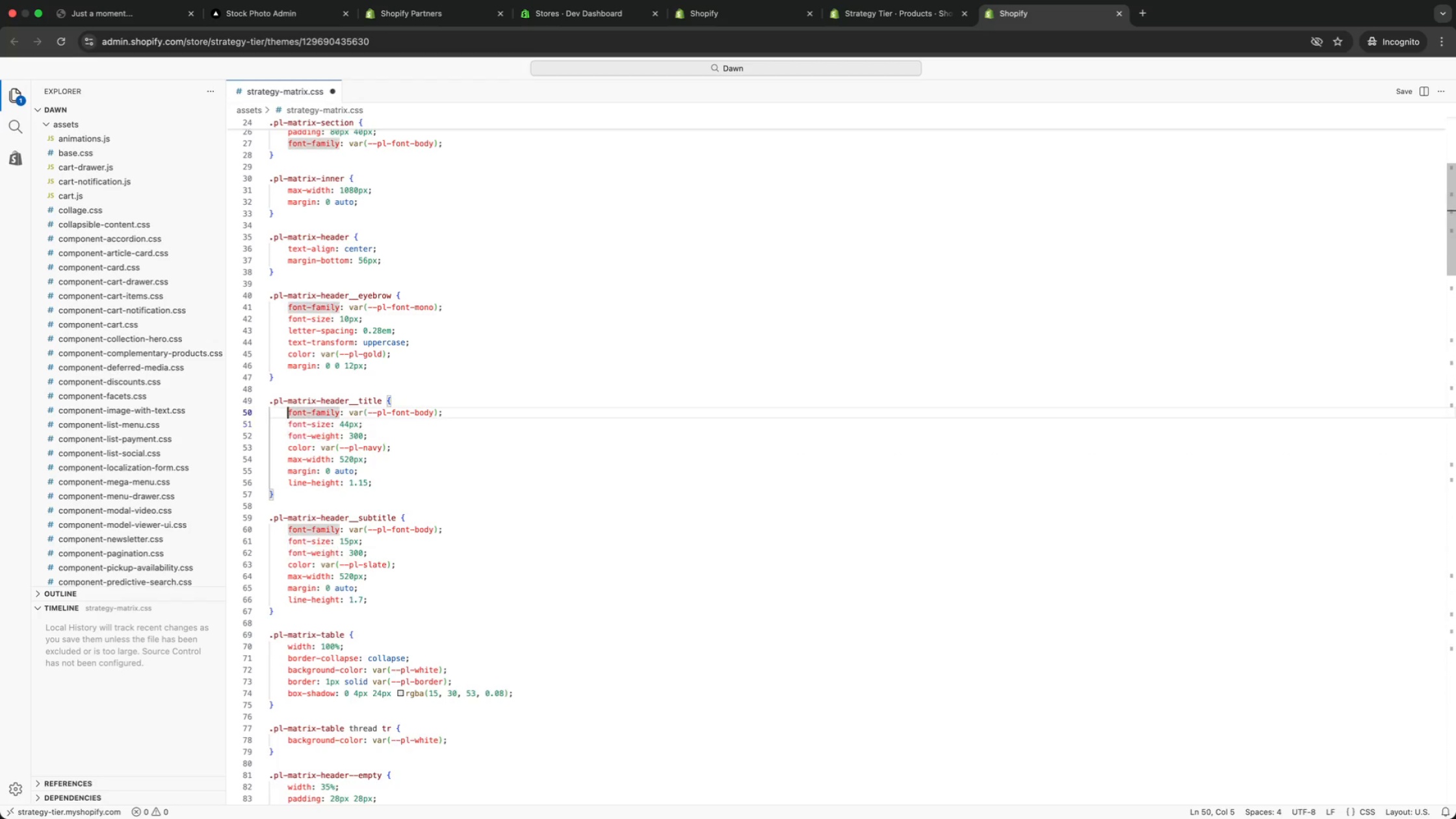 
key(ArrowUp)
 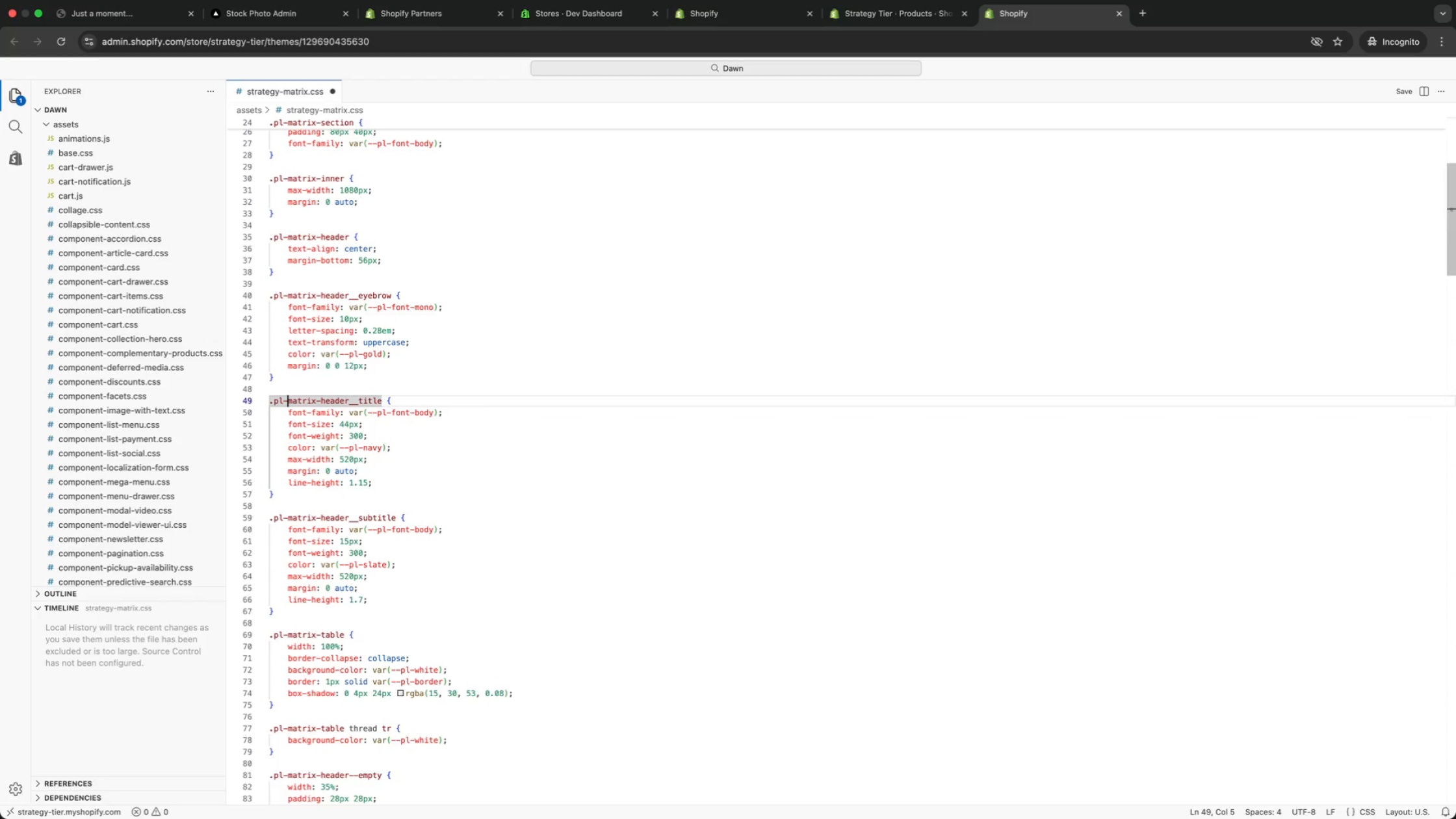 
key(ArrowUp)
 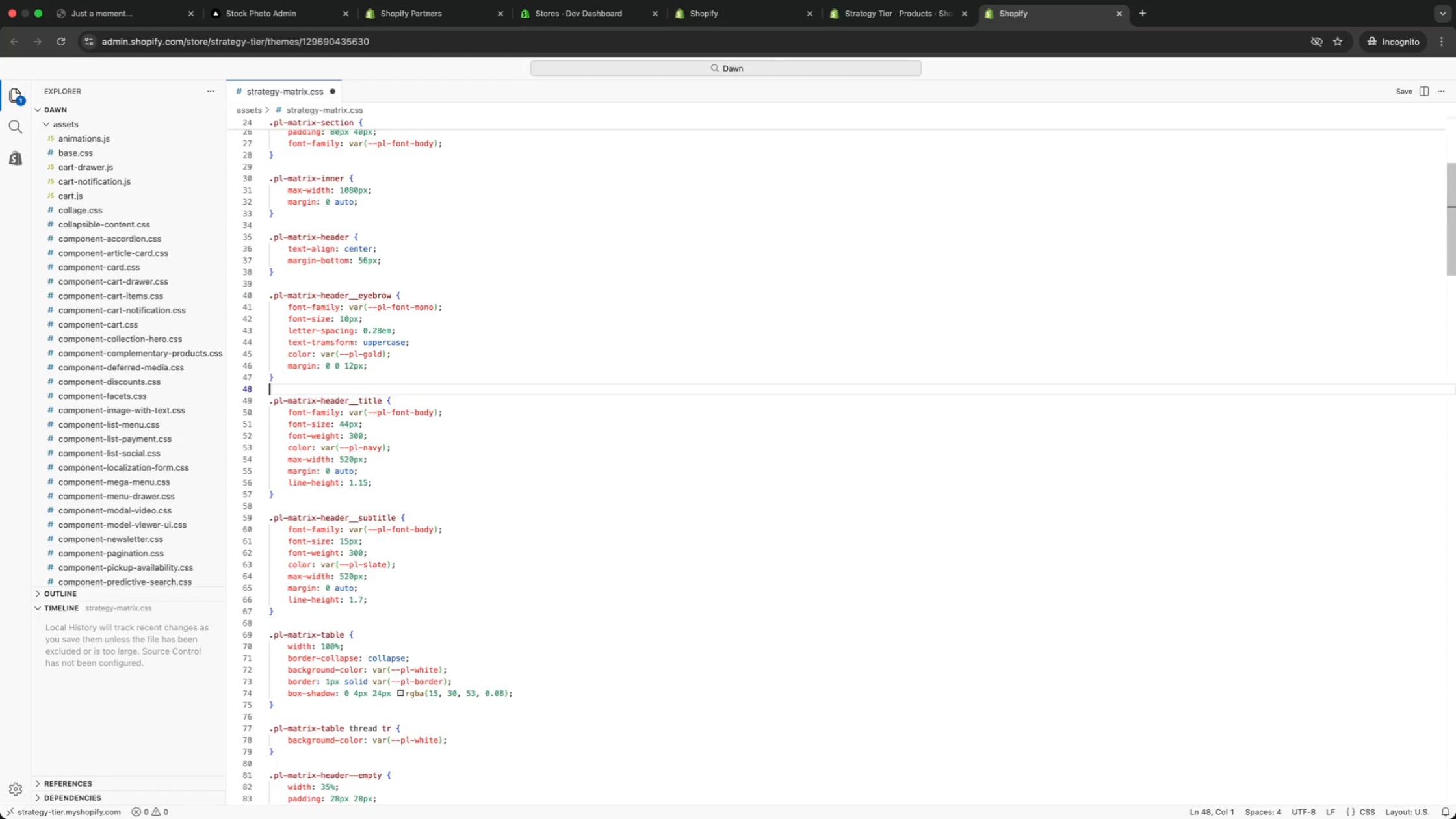 
key(ArrowUp)
 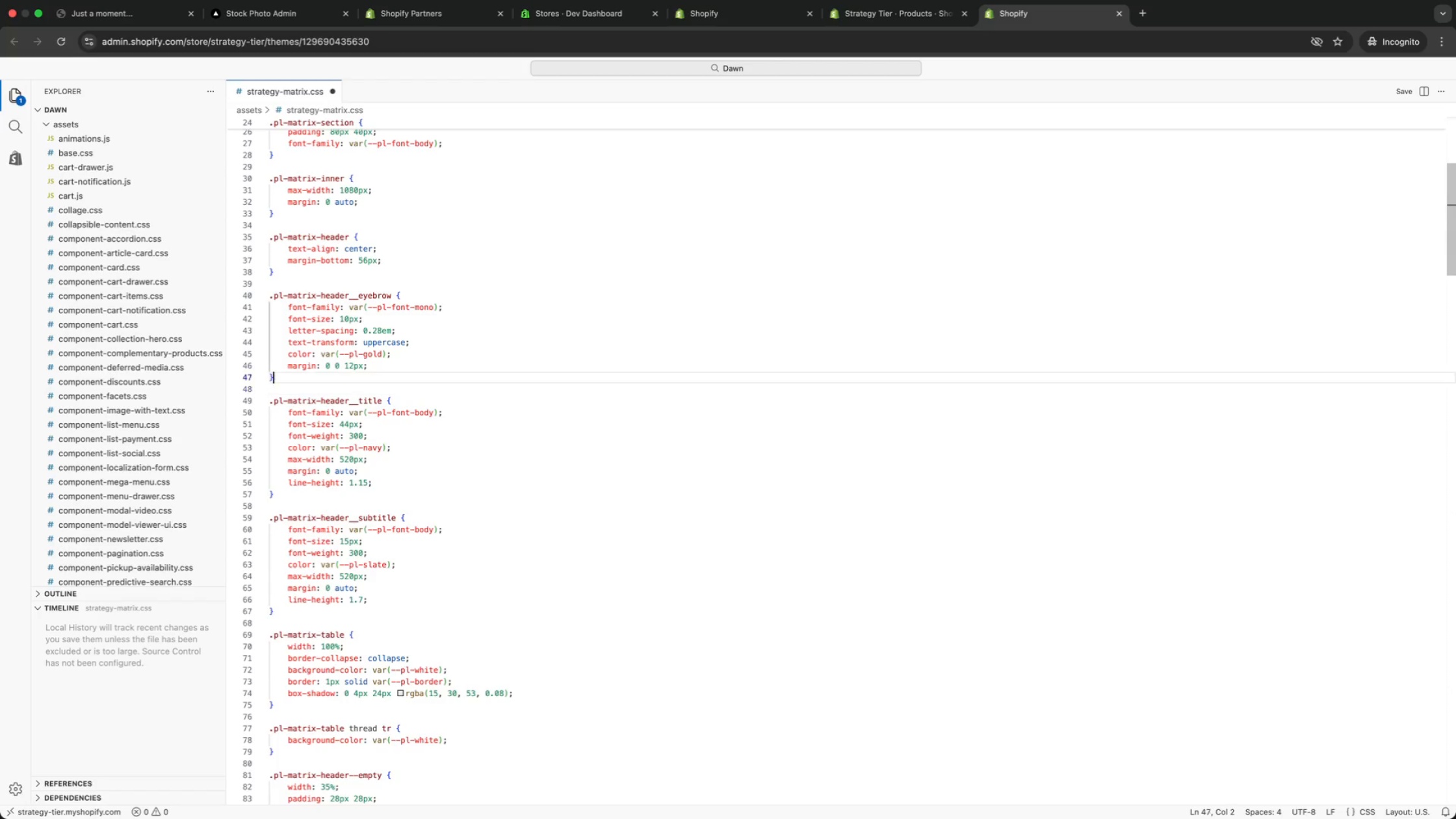 
key(ArrowUp)
 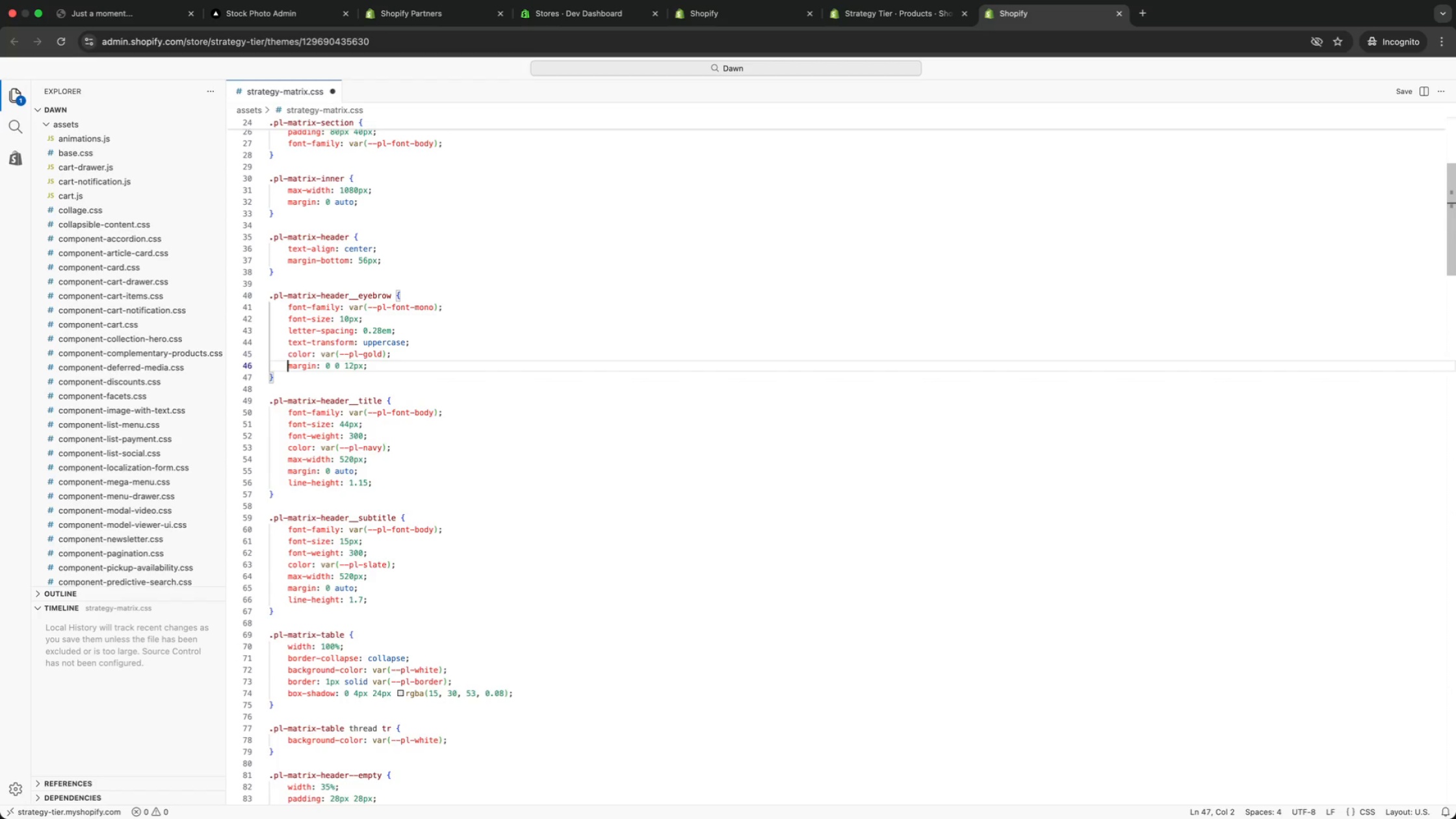 
key(ArrowUp)
 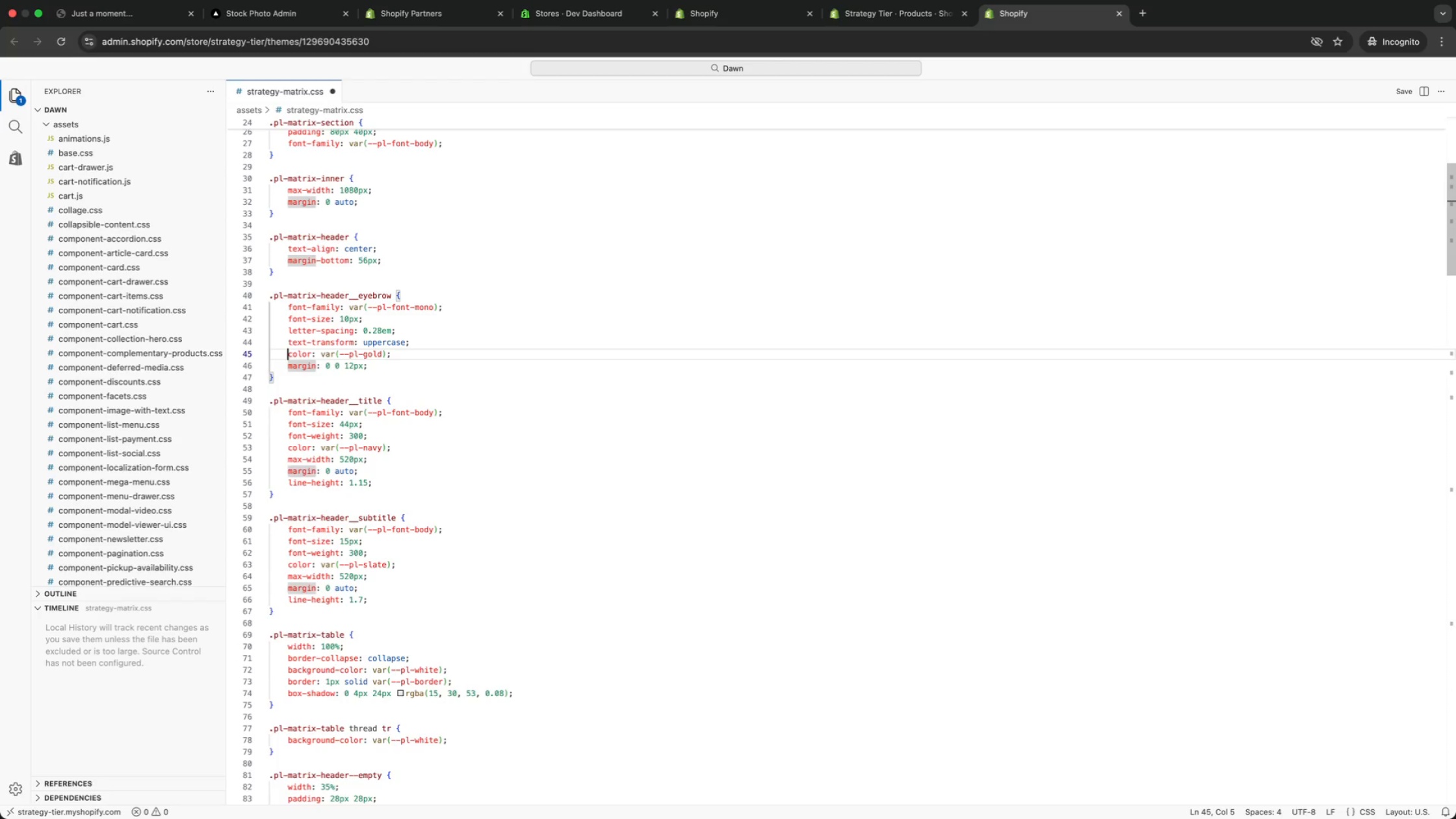 
key(ArrowUp)
 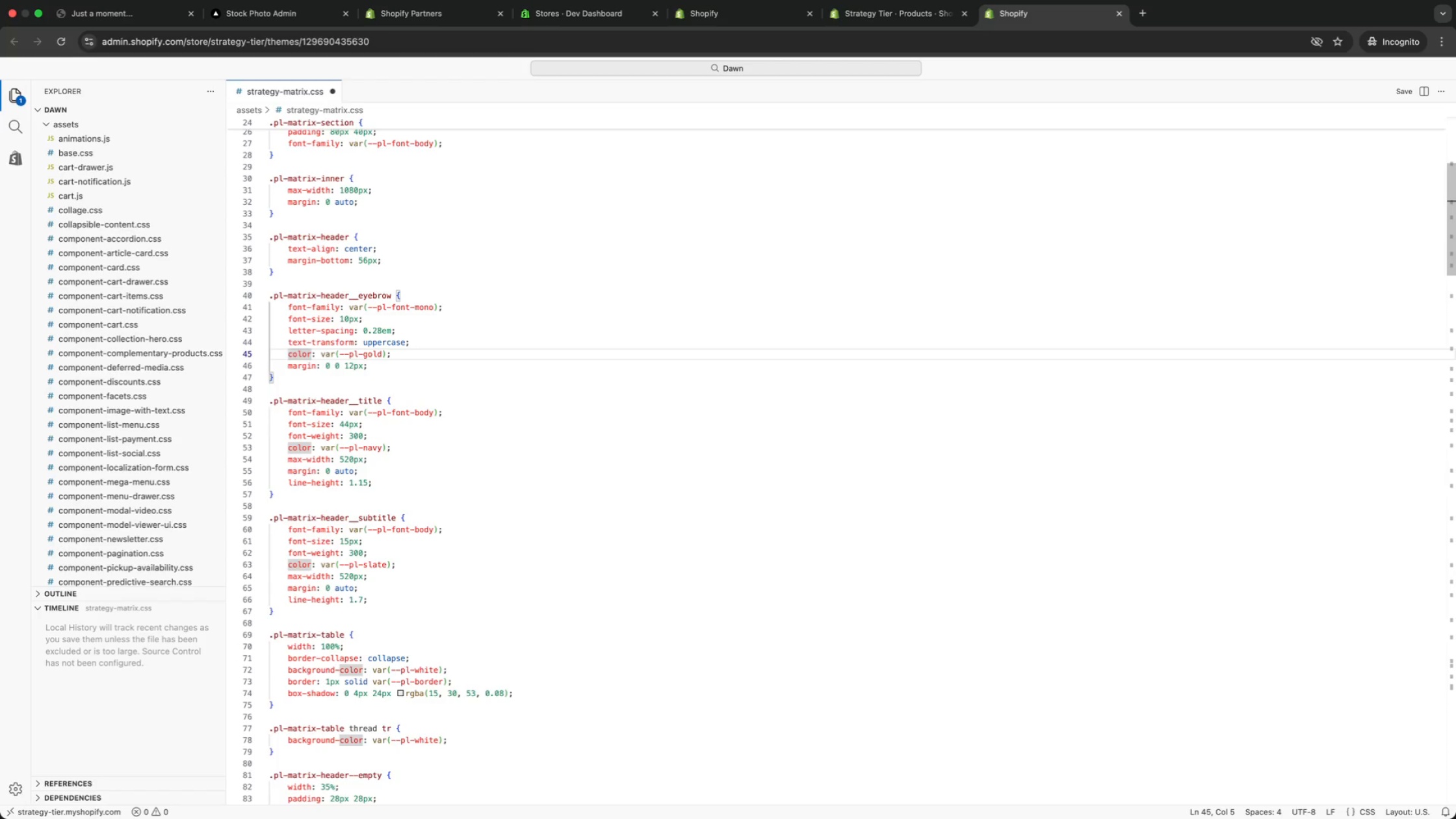 
key(ArrowUp)
 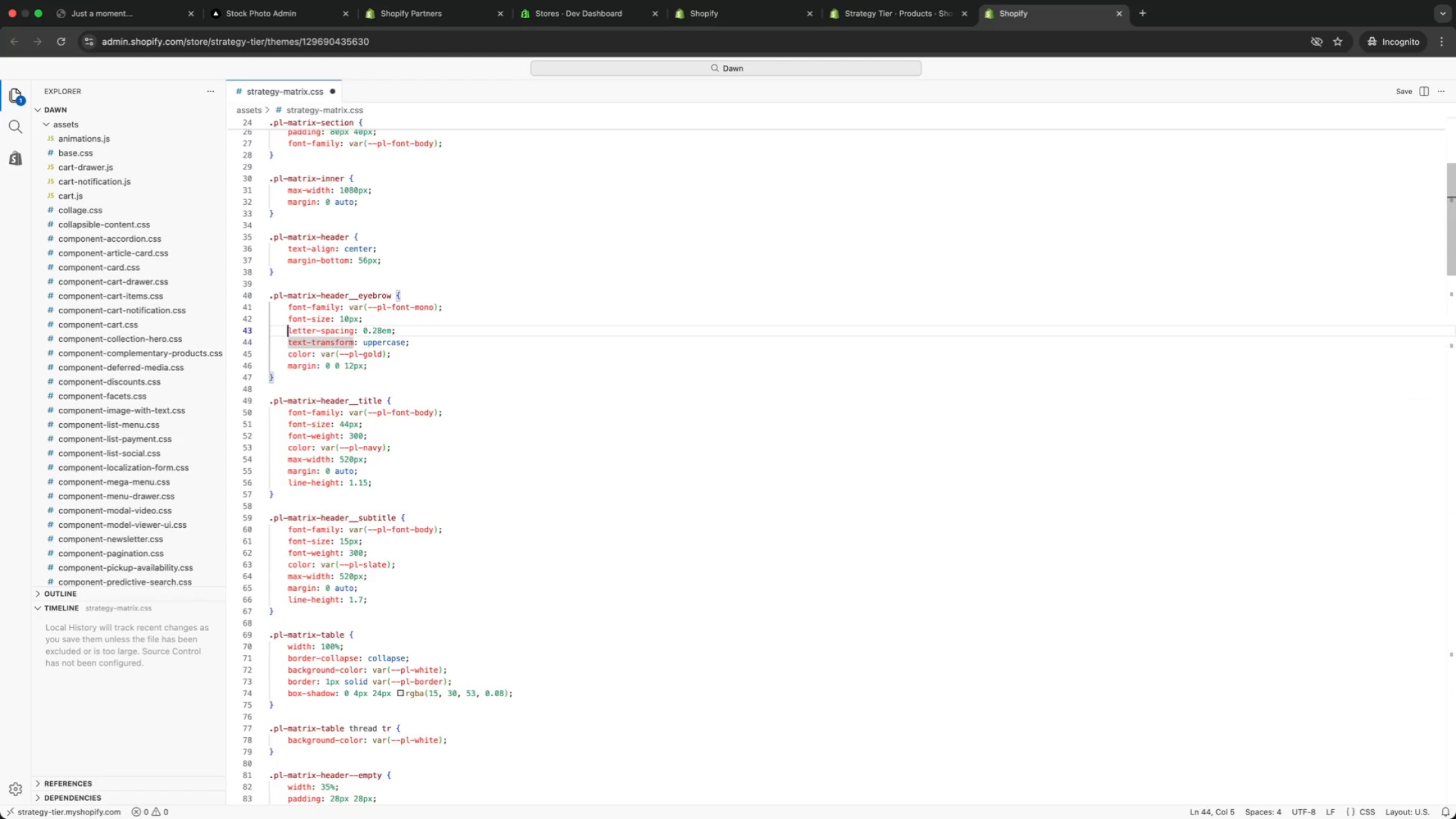 
key(ArrowUp)
 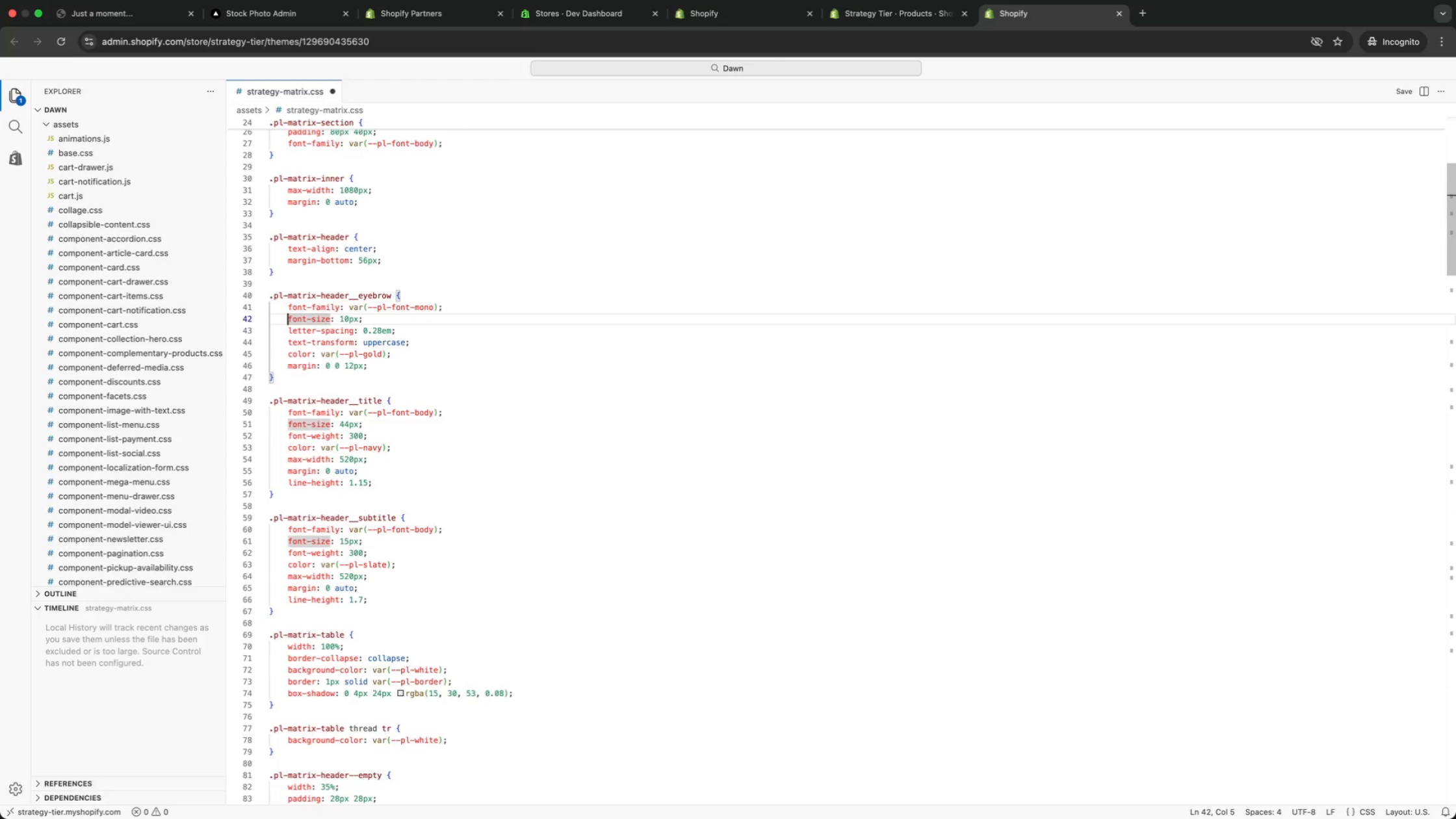 
key(ArrowUp)
 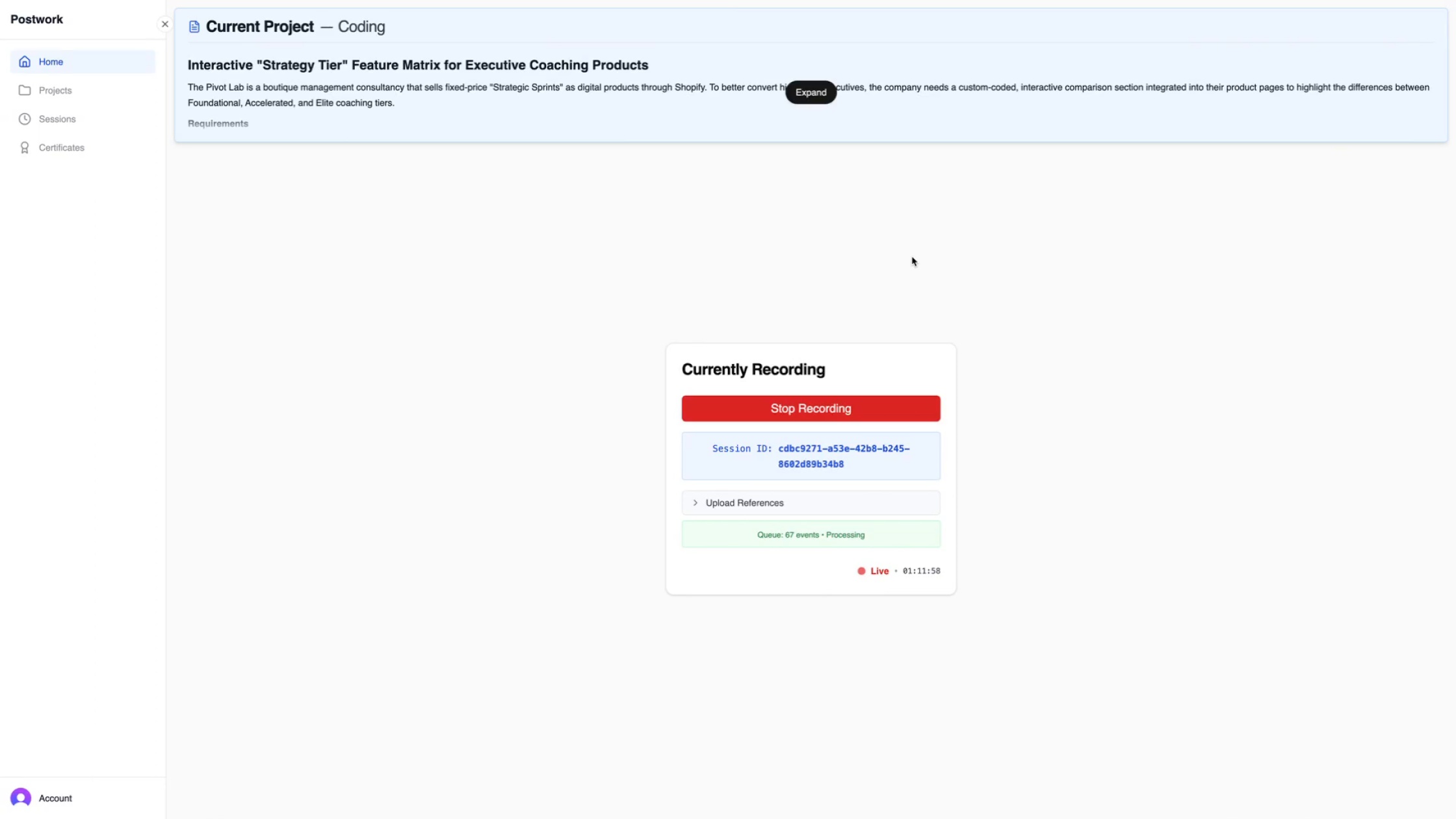 
wait(8.48)
 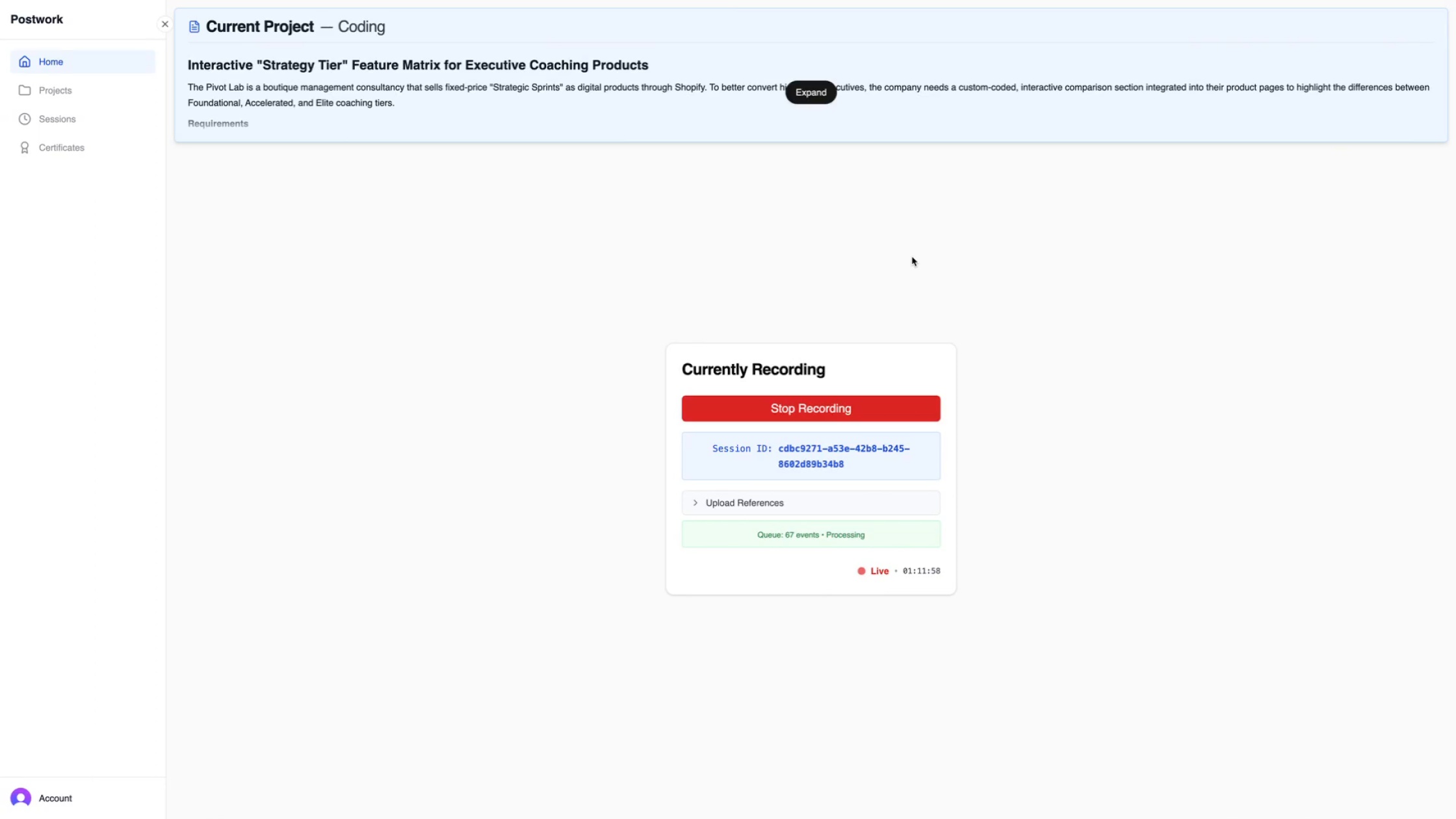 
key(ArrowDown)
 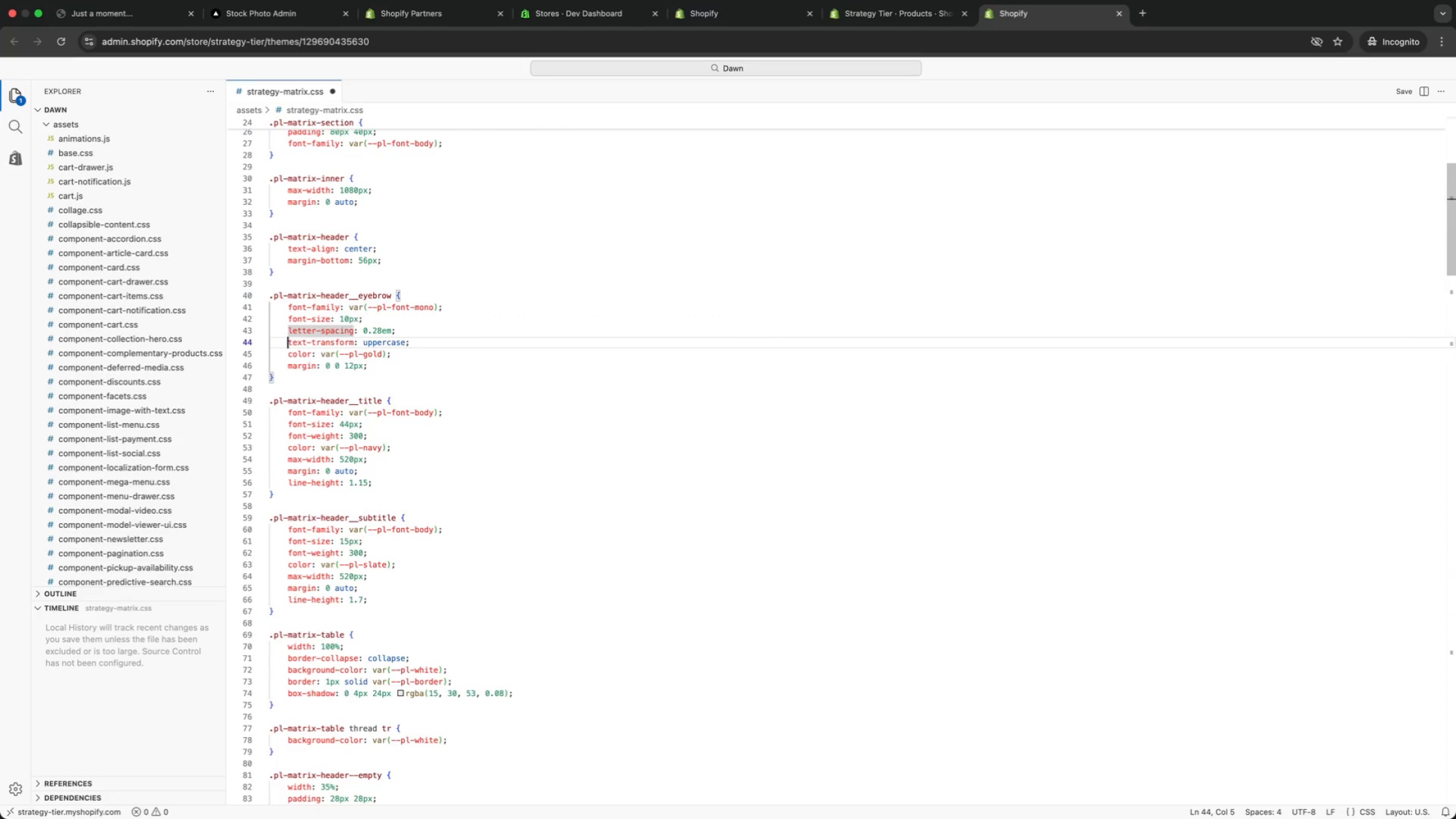 
key(ArrowDown)
 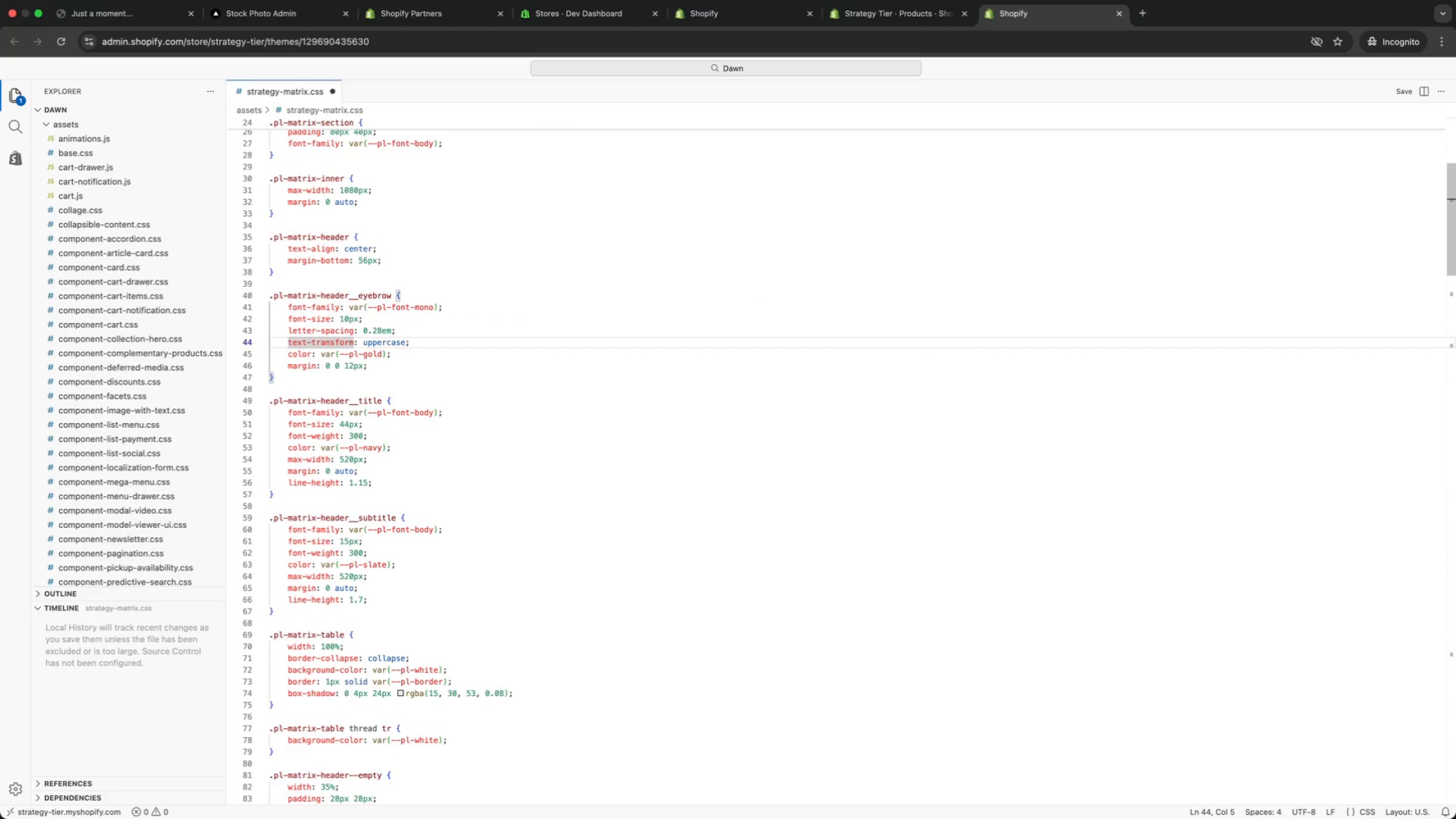 
key(ArrowDown)
 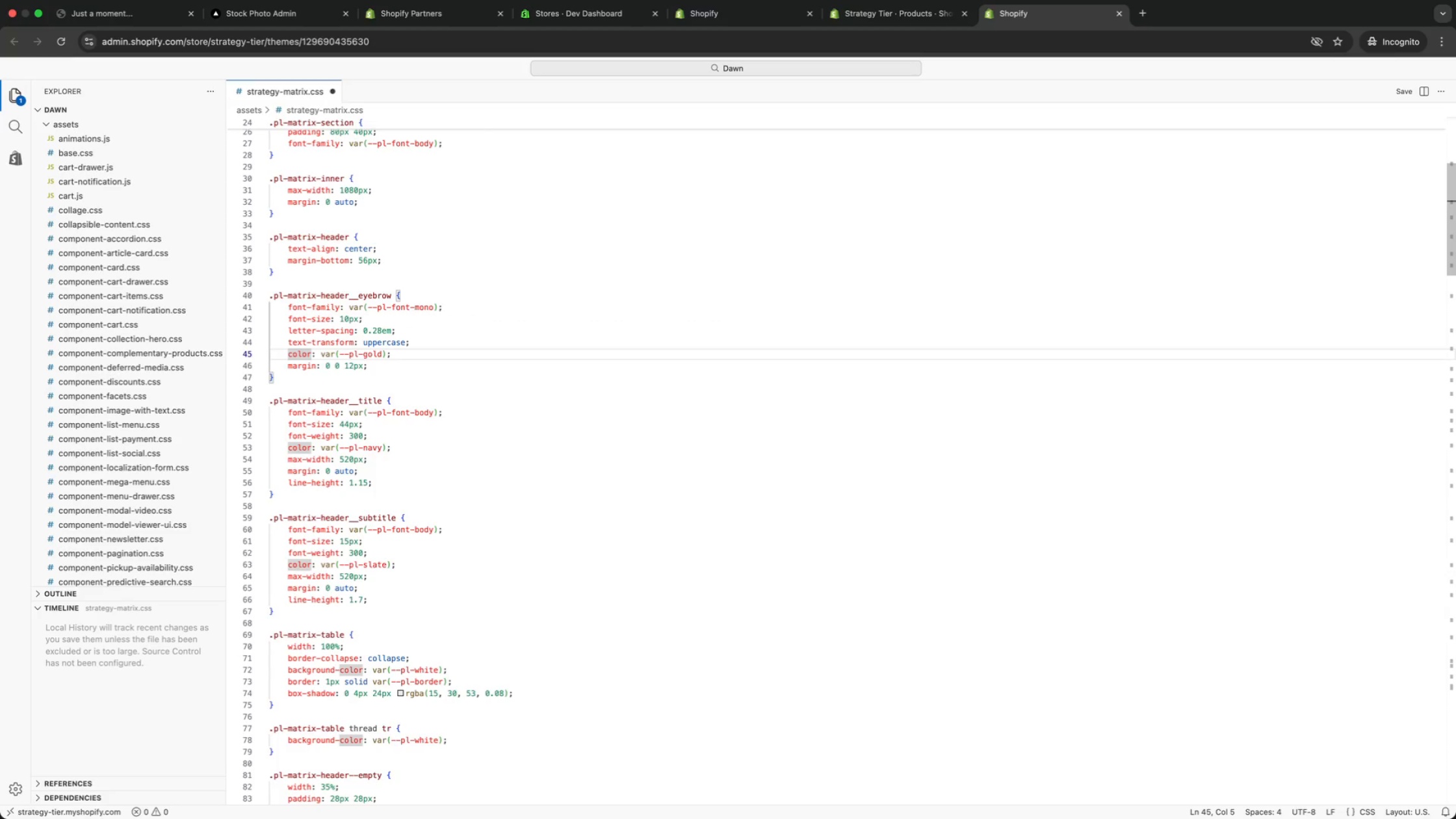 
key(ArrowDown)
 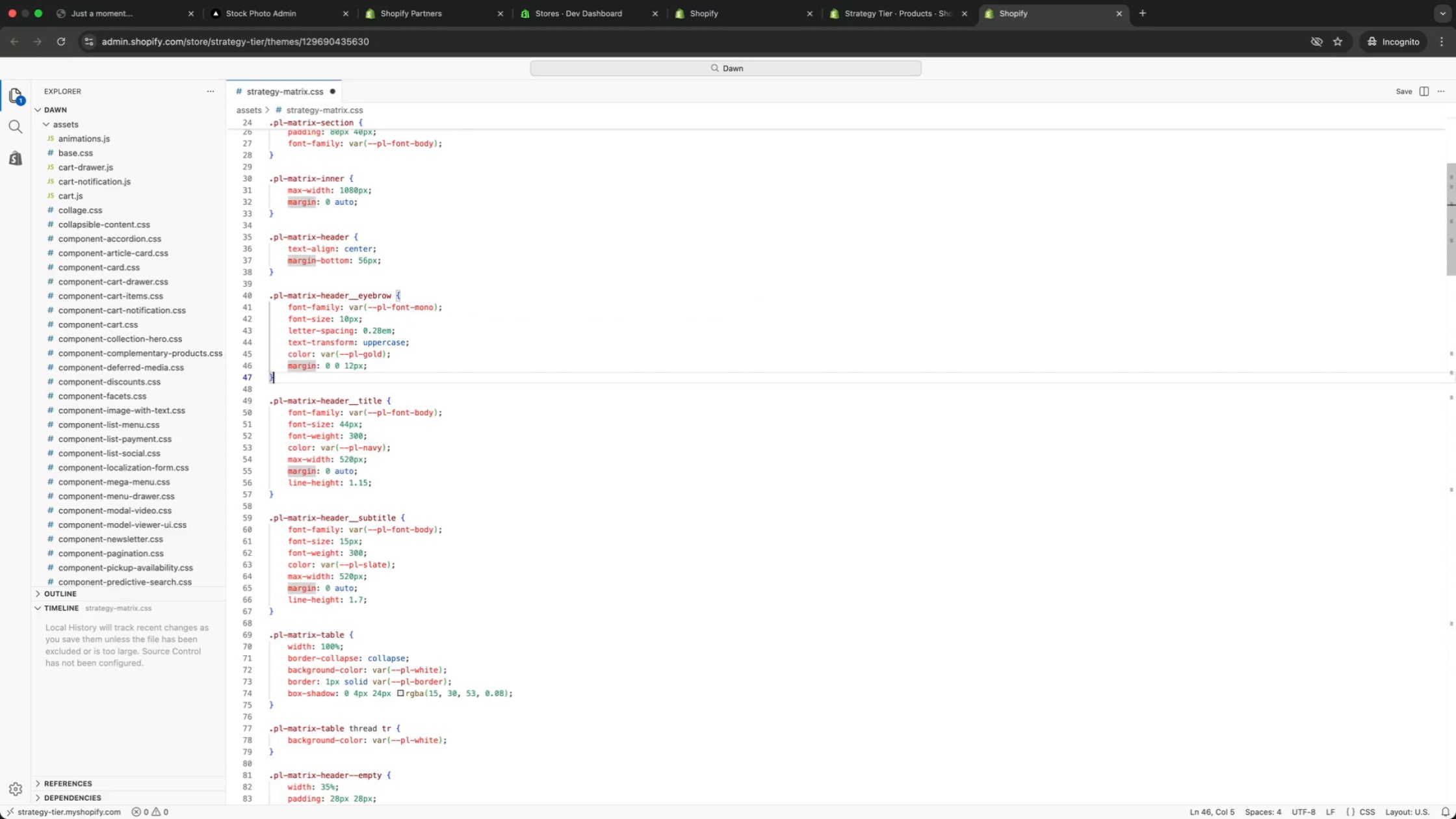 
key(ArrowDown)
 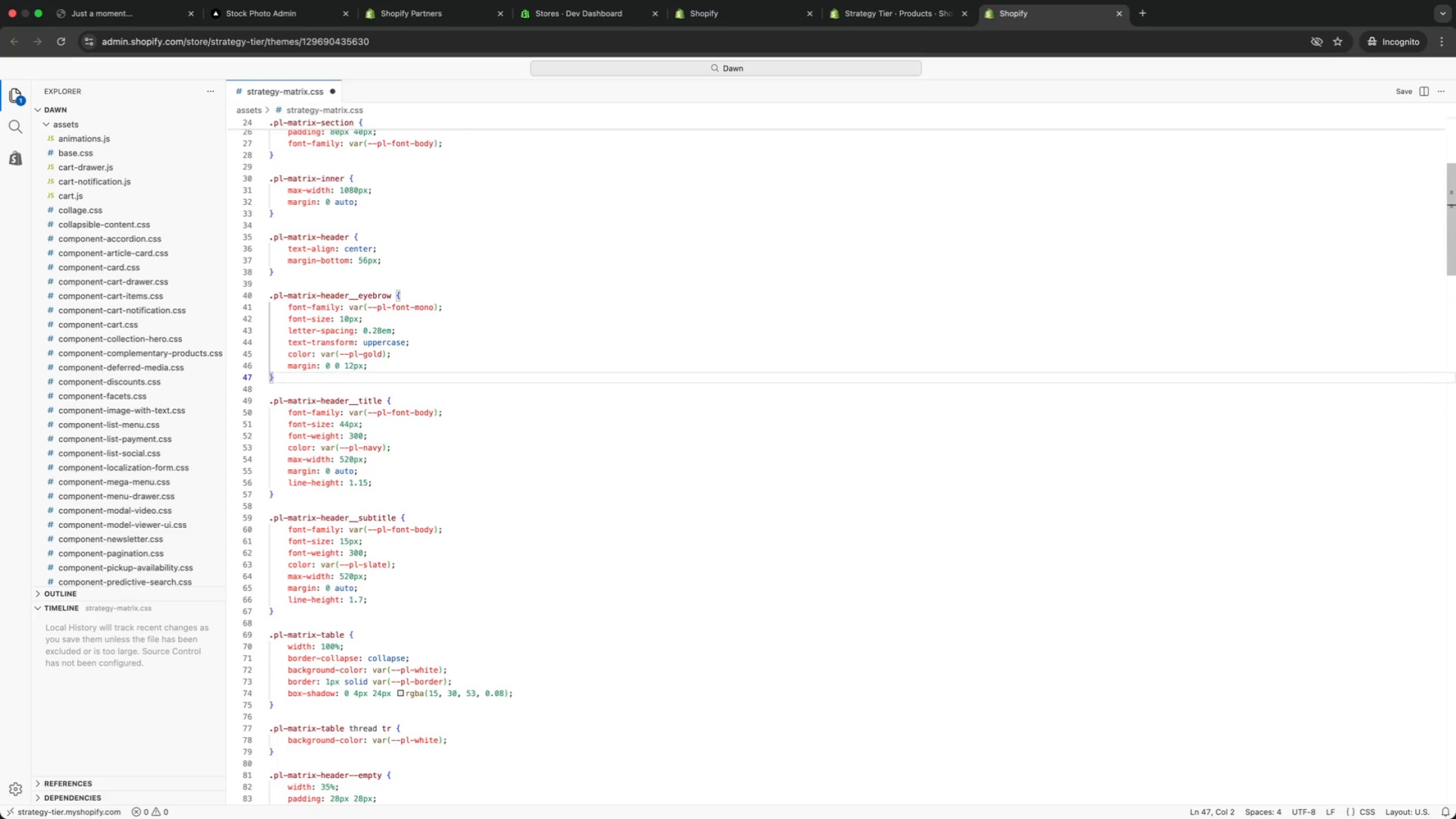 
key(ArrowDown)
 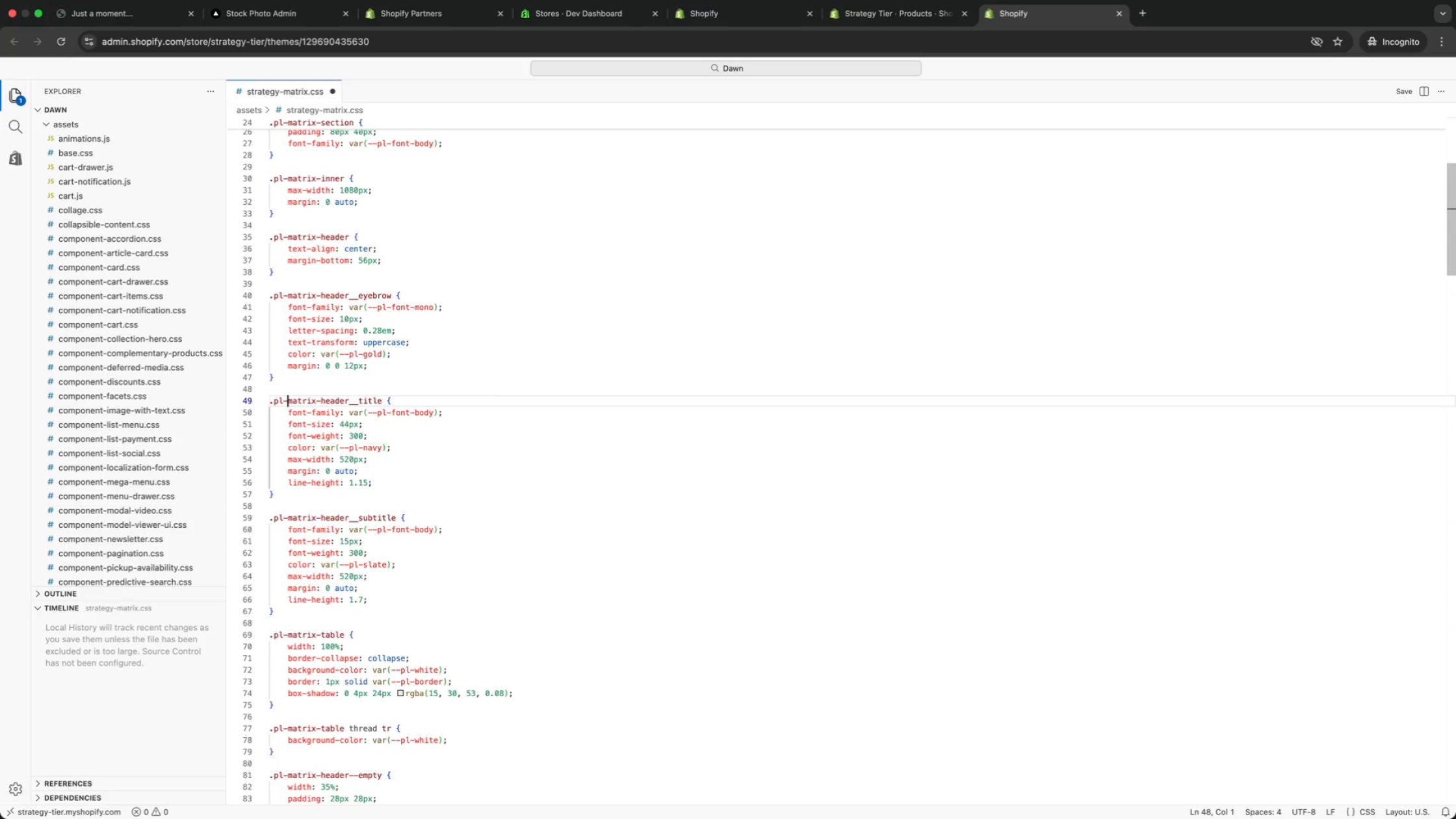 
key(ArrowDown)
 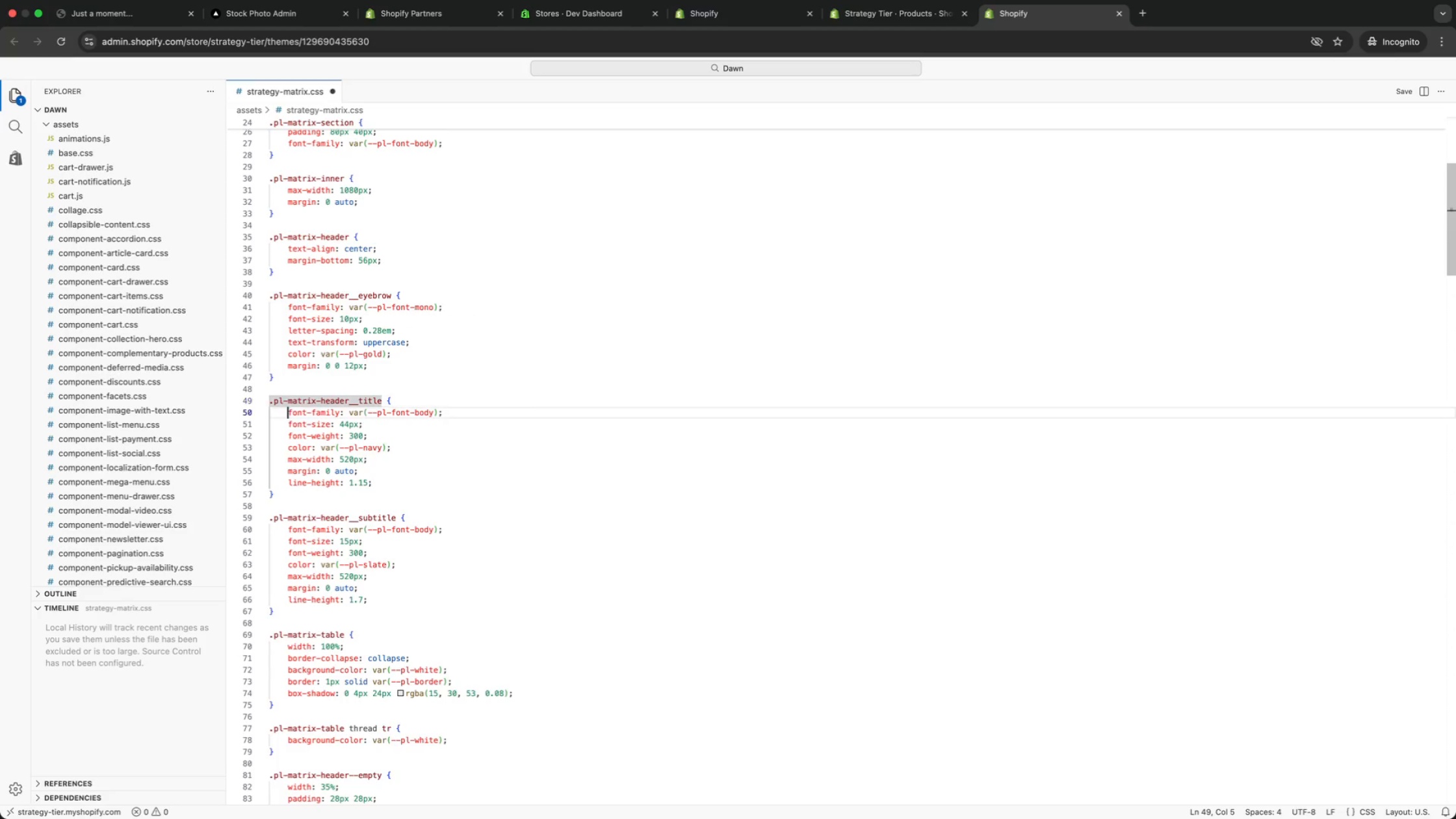 
key(ArrowDown)
 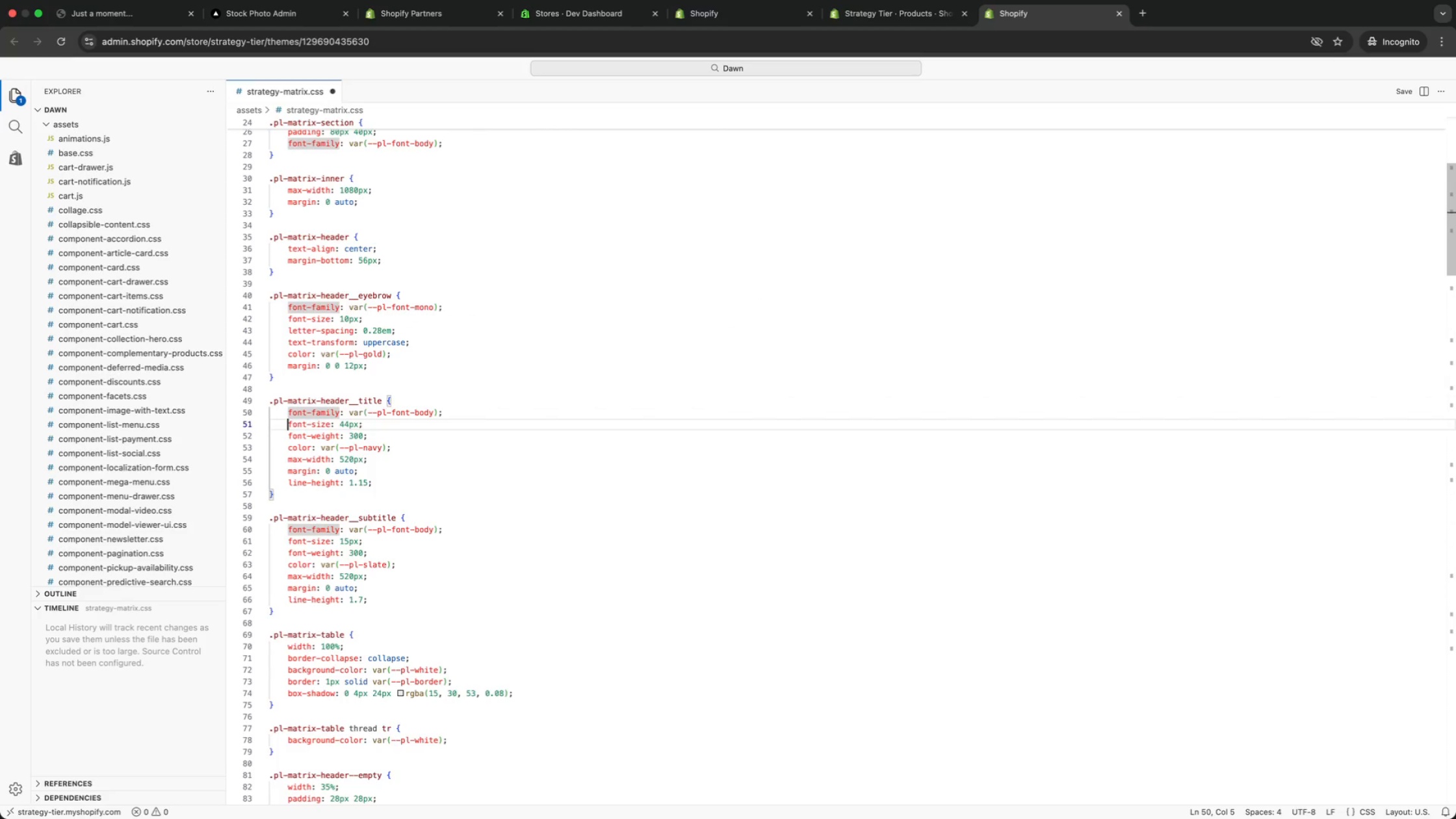 
key(ArrowDown)
 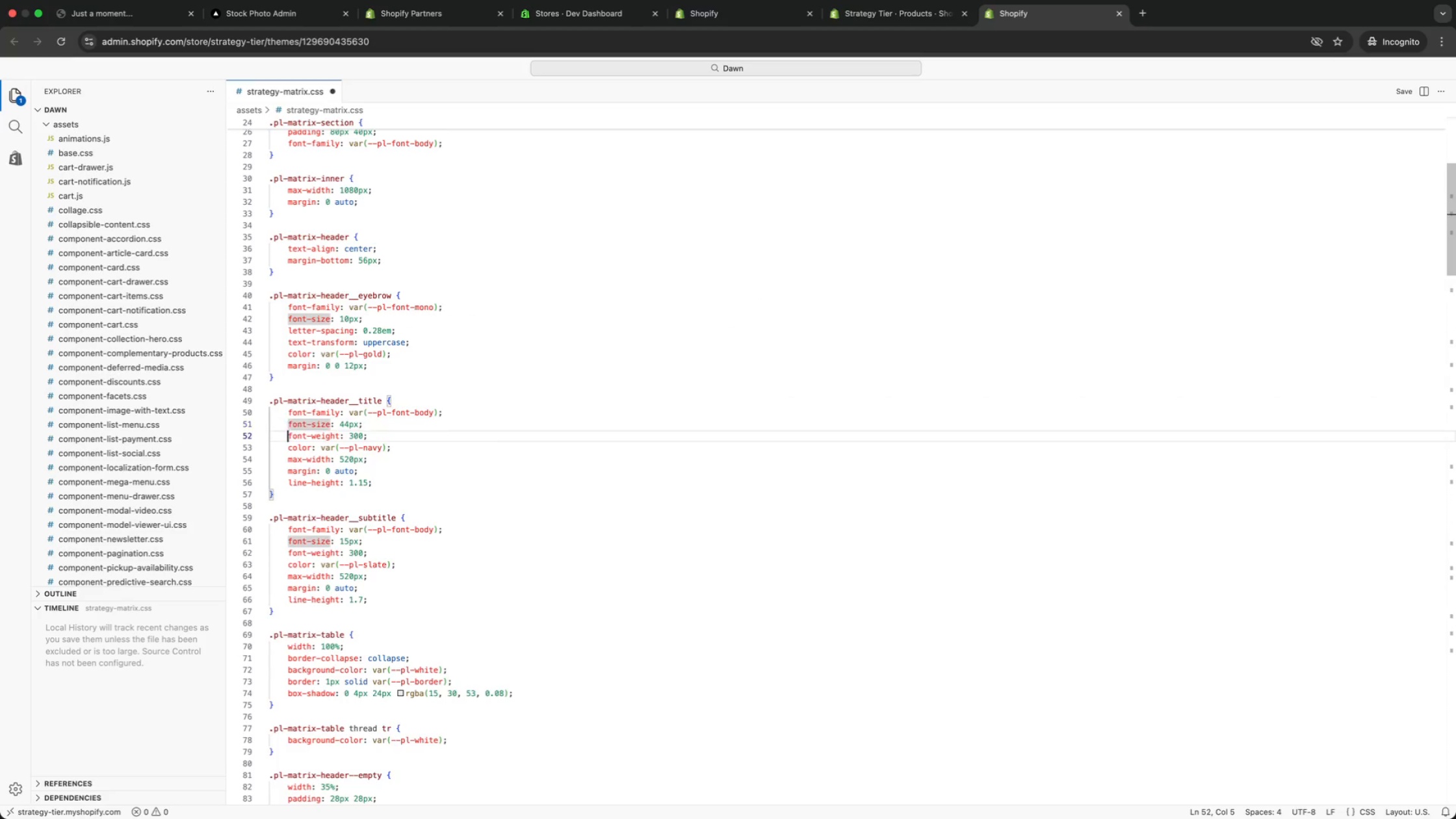 
key(ArrowDown)
 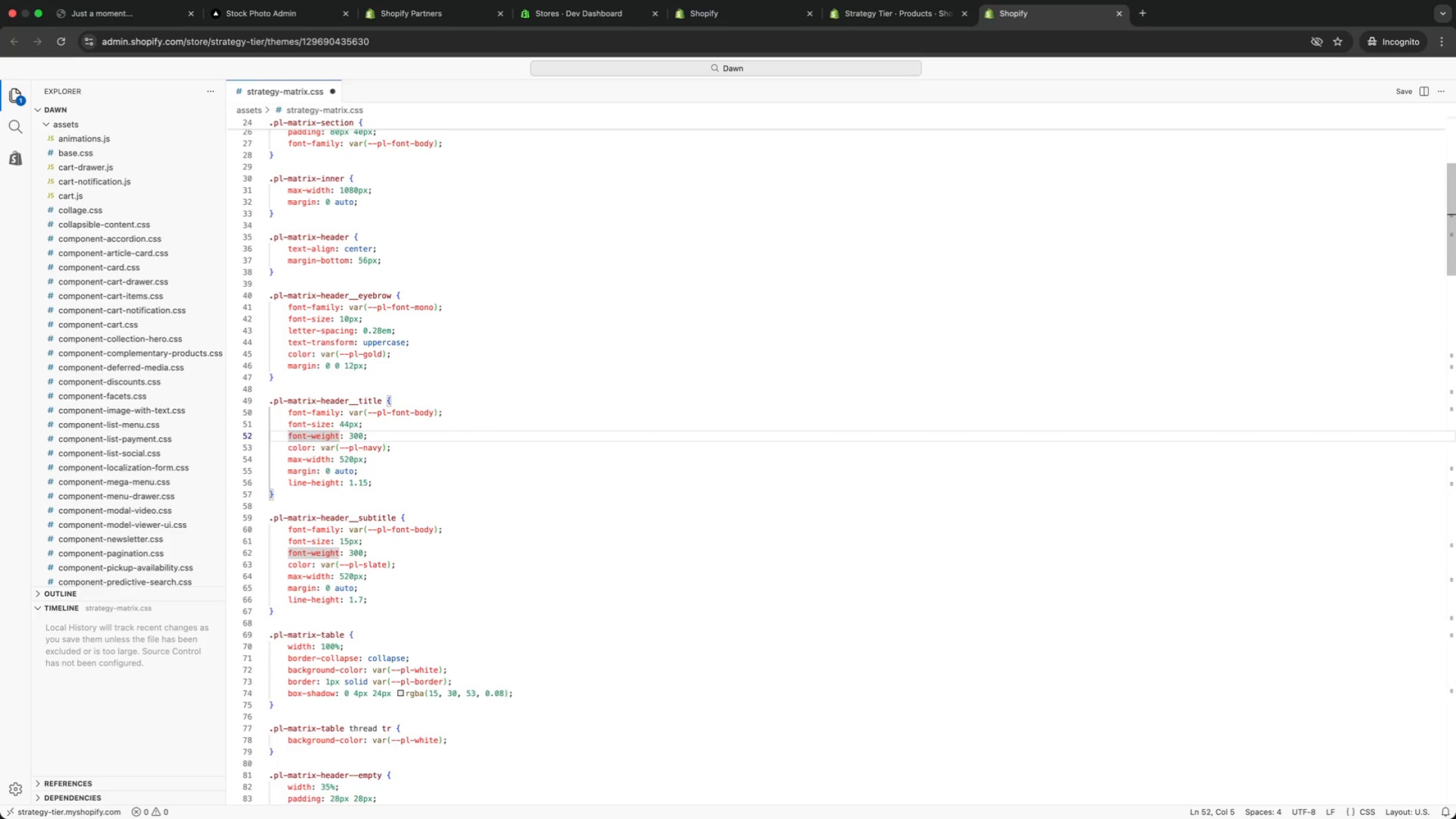 
key(ArrowDown)
 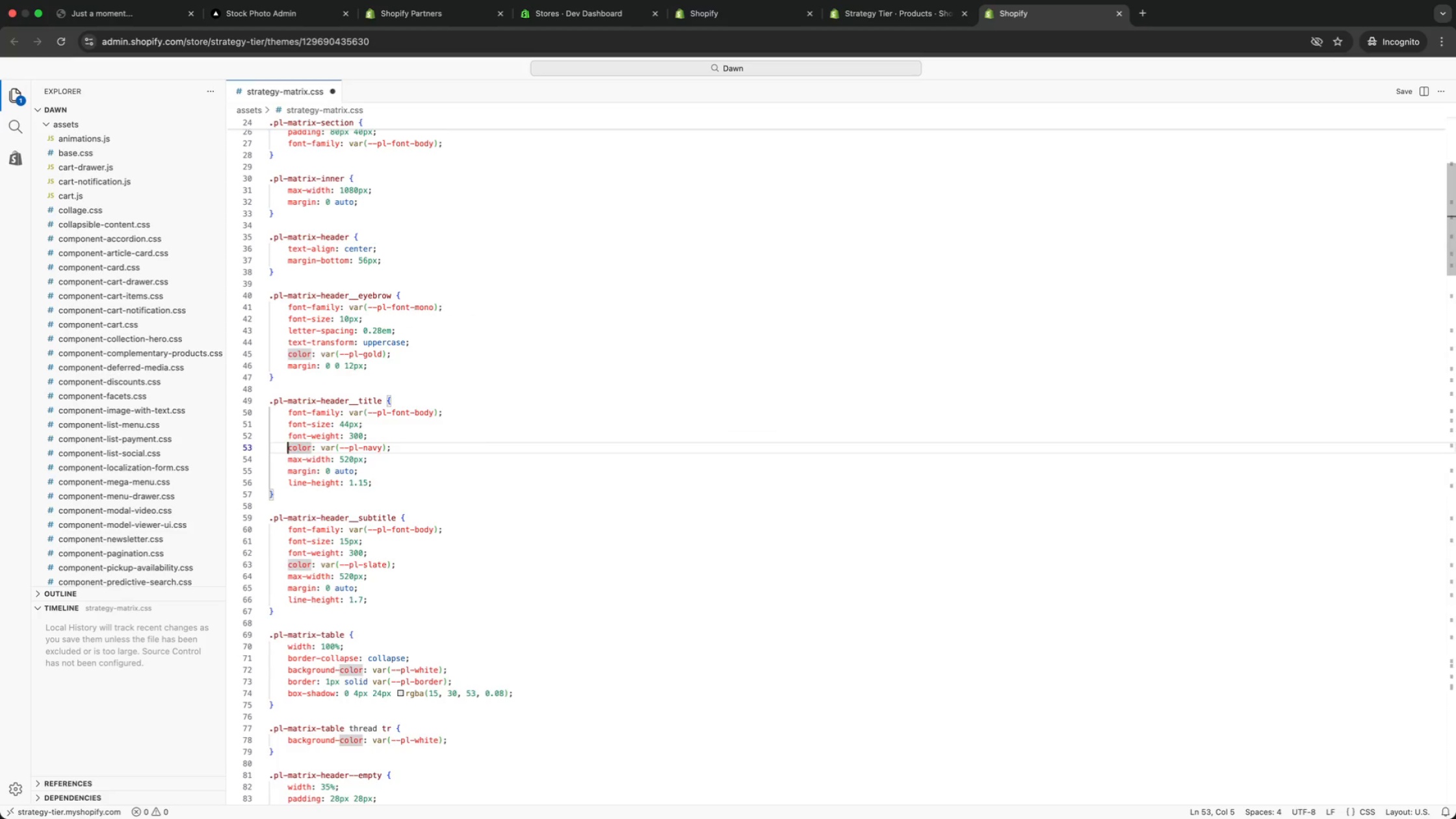 
key(ArrowDown)
 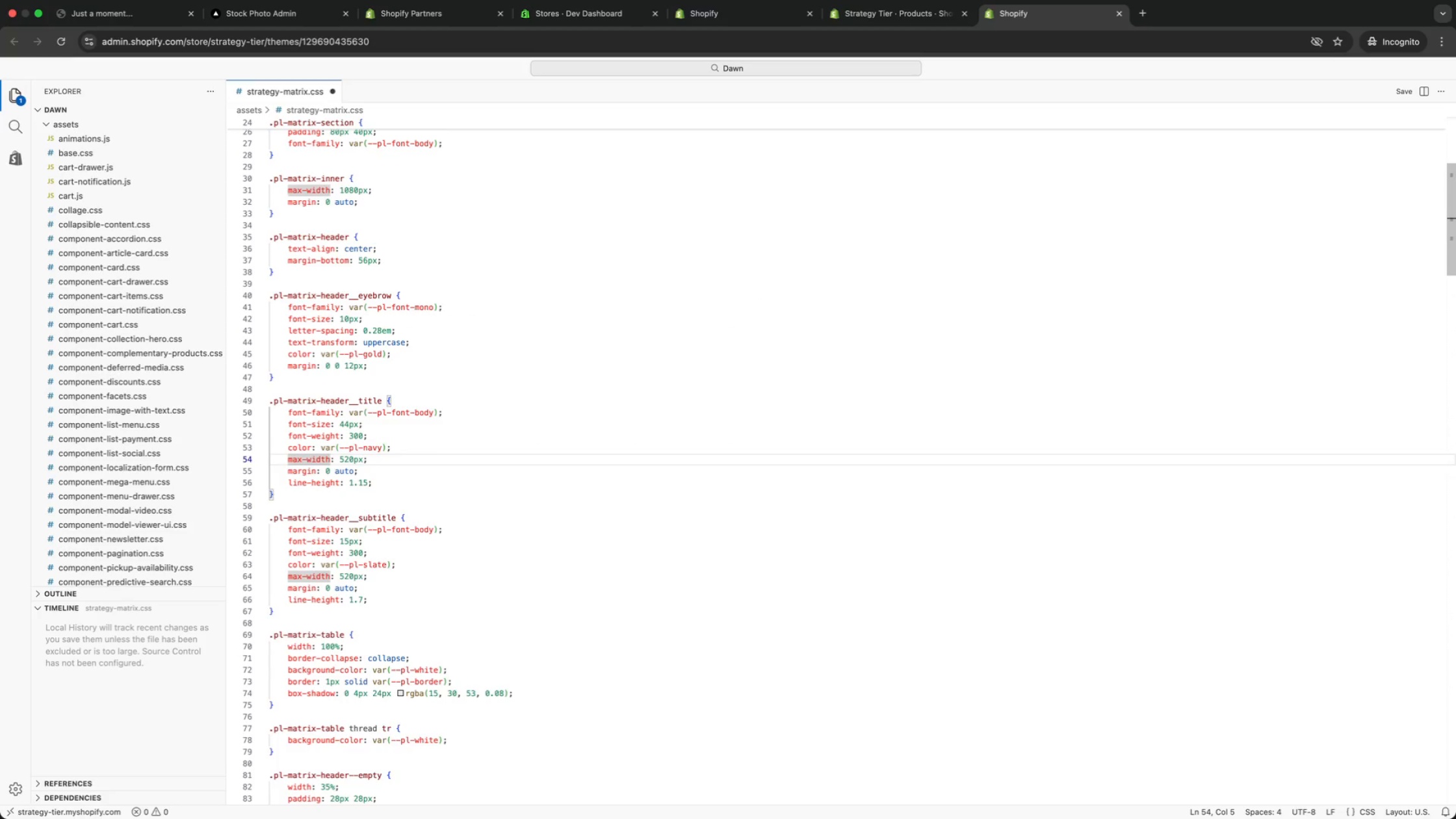 
key(ArrowDown)
 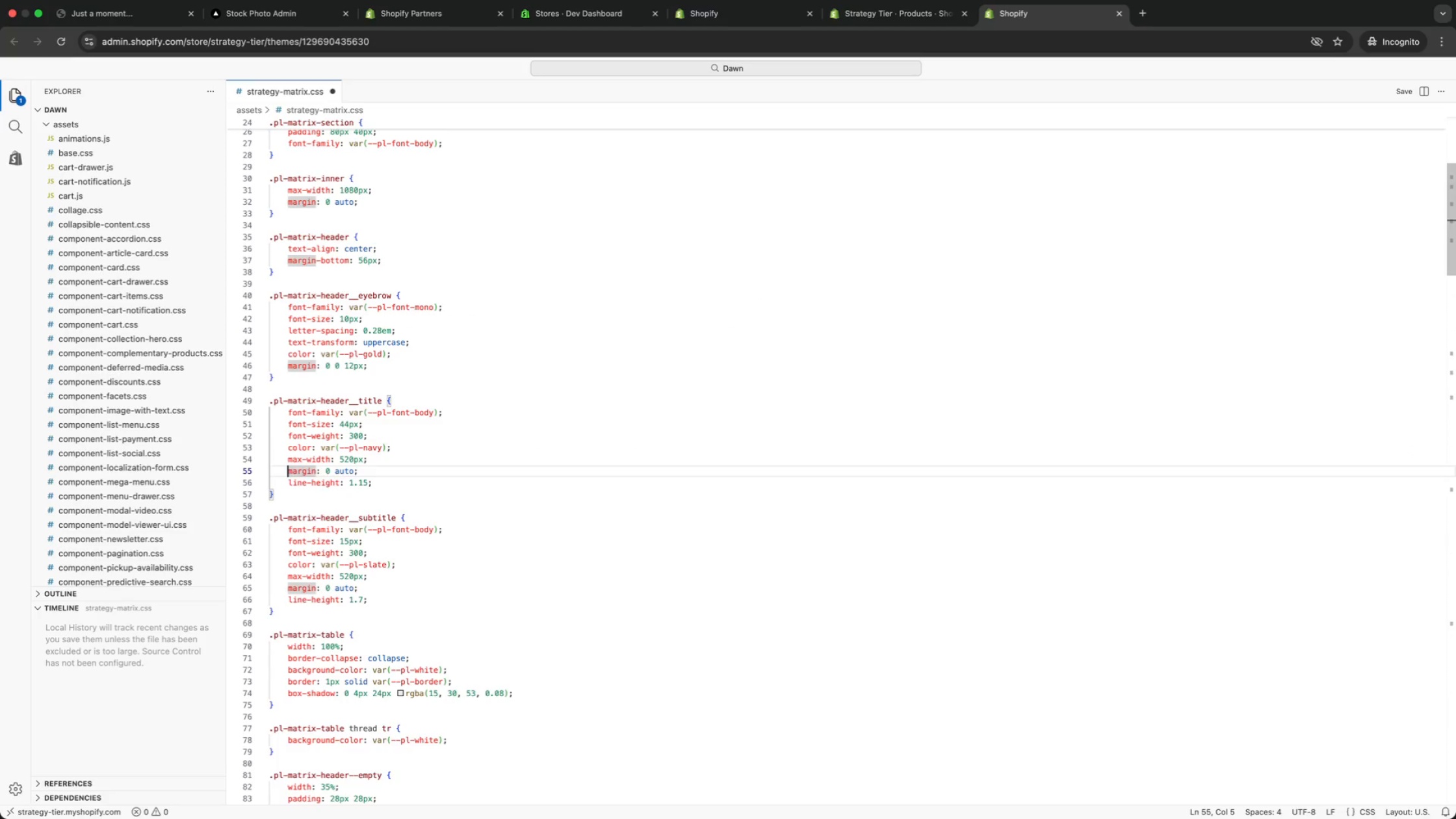 
key(ArrowDown)
 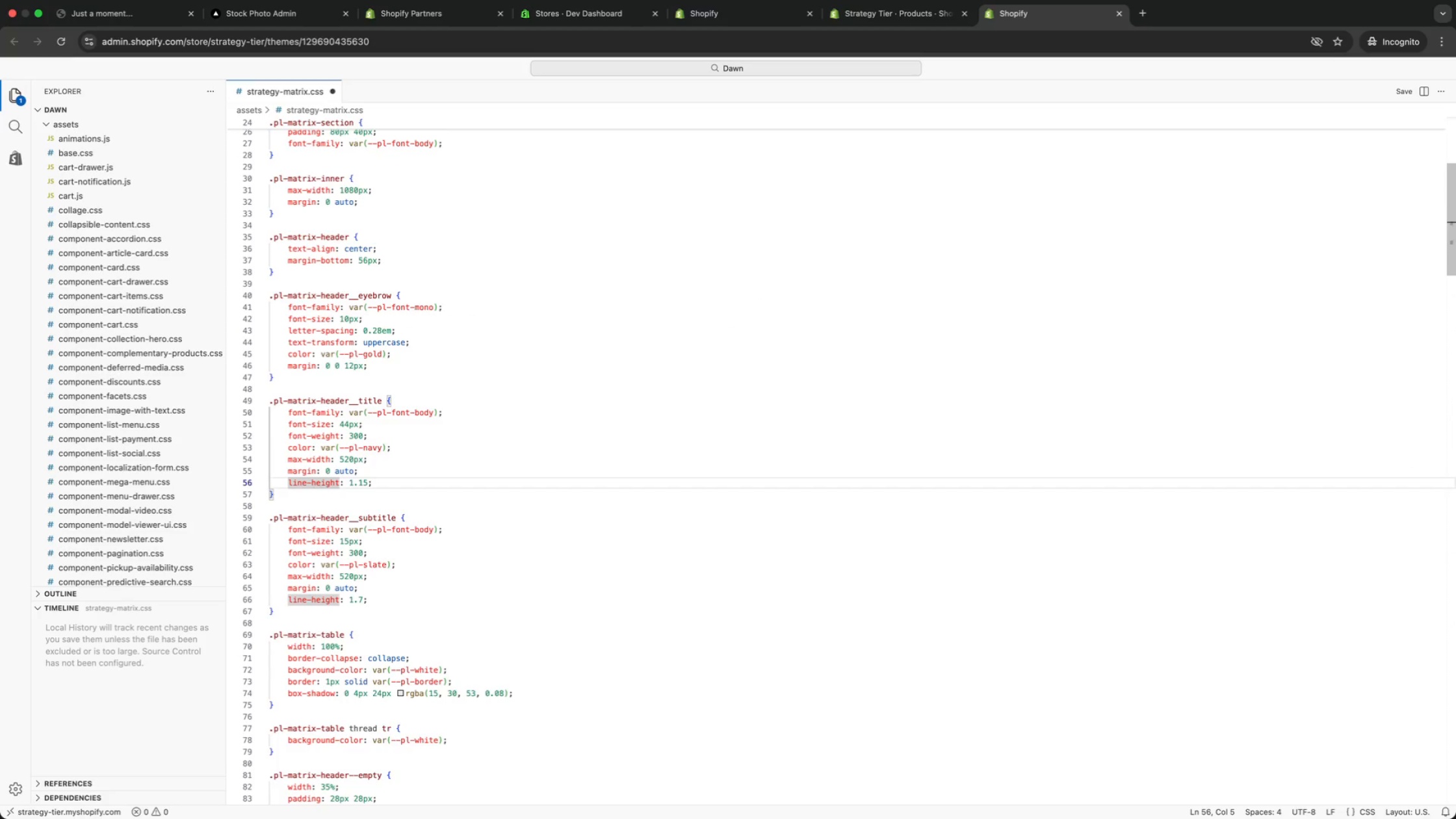 
key(ArrowDown)
 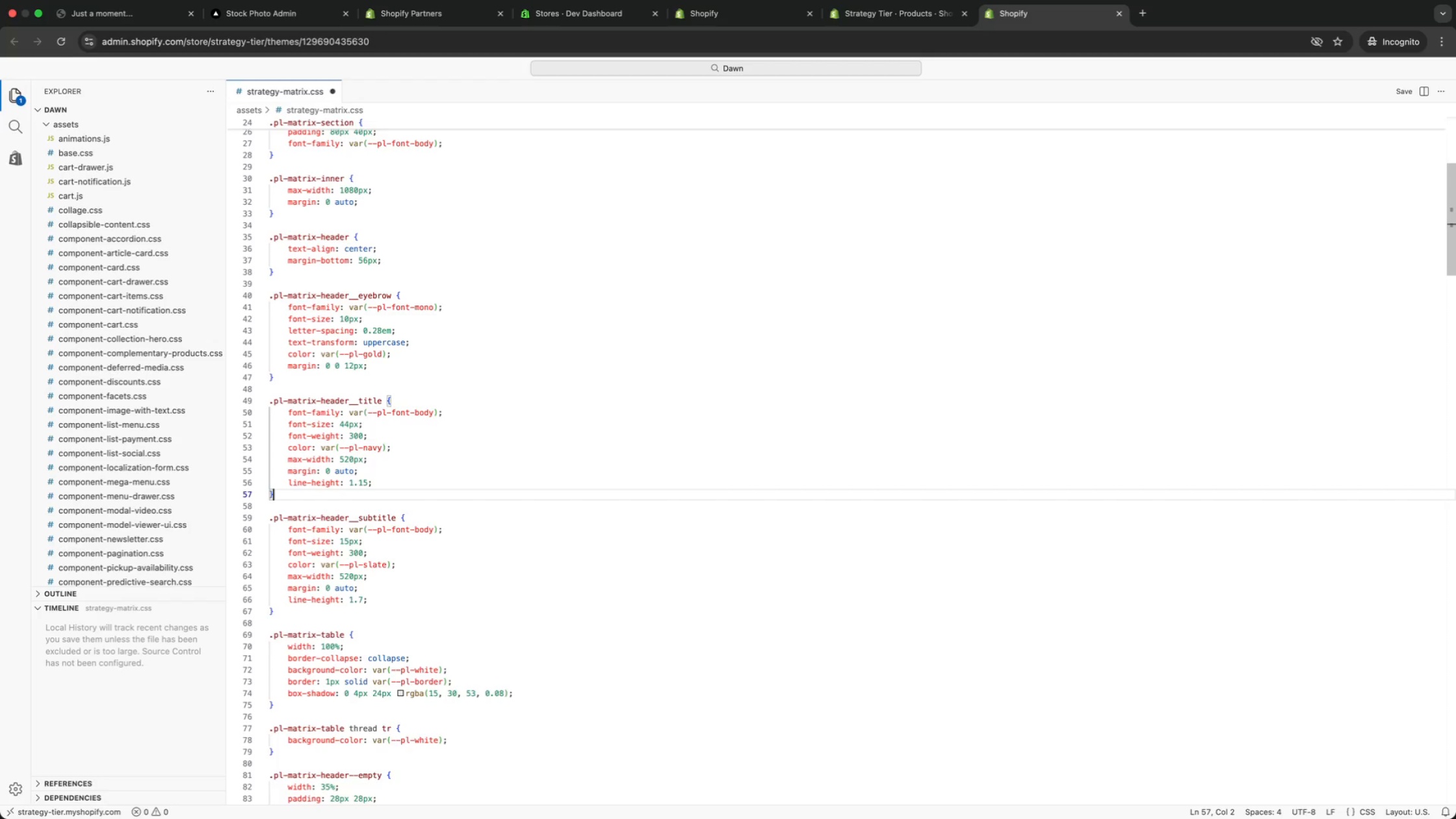 
key(ArrowDown)
 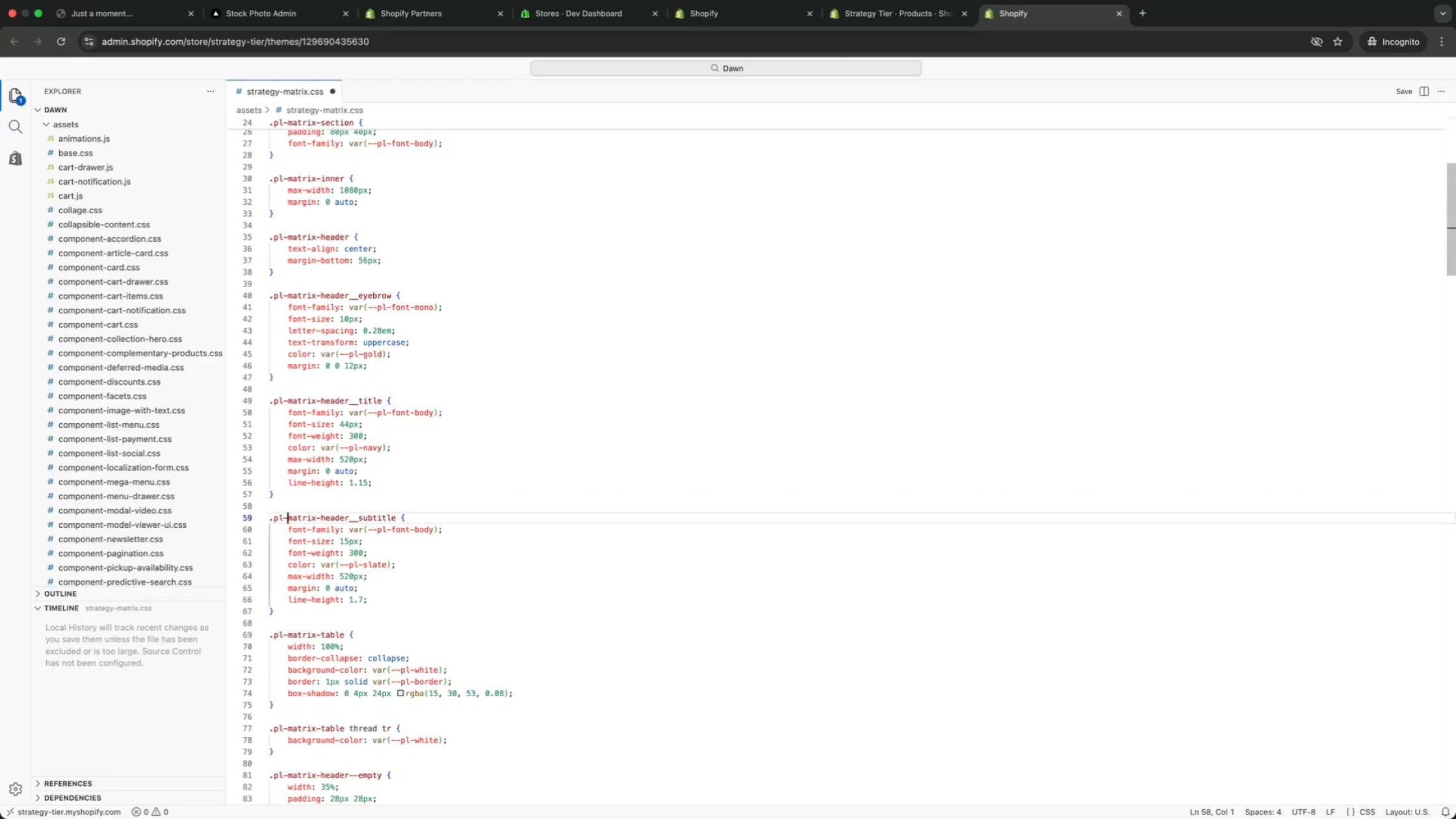 
key(ArrowDown)
 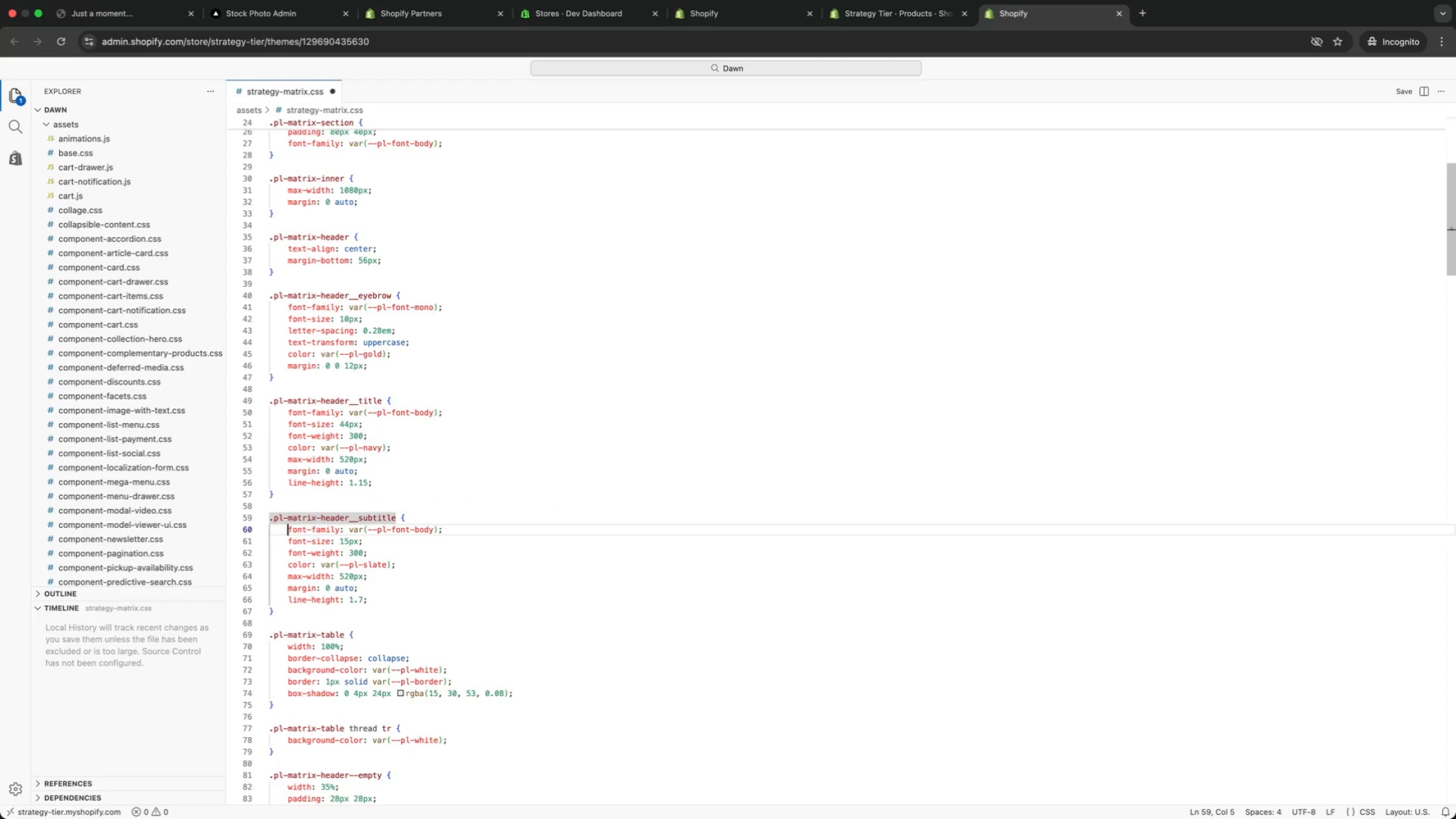 
key(ArrowDown)
 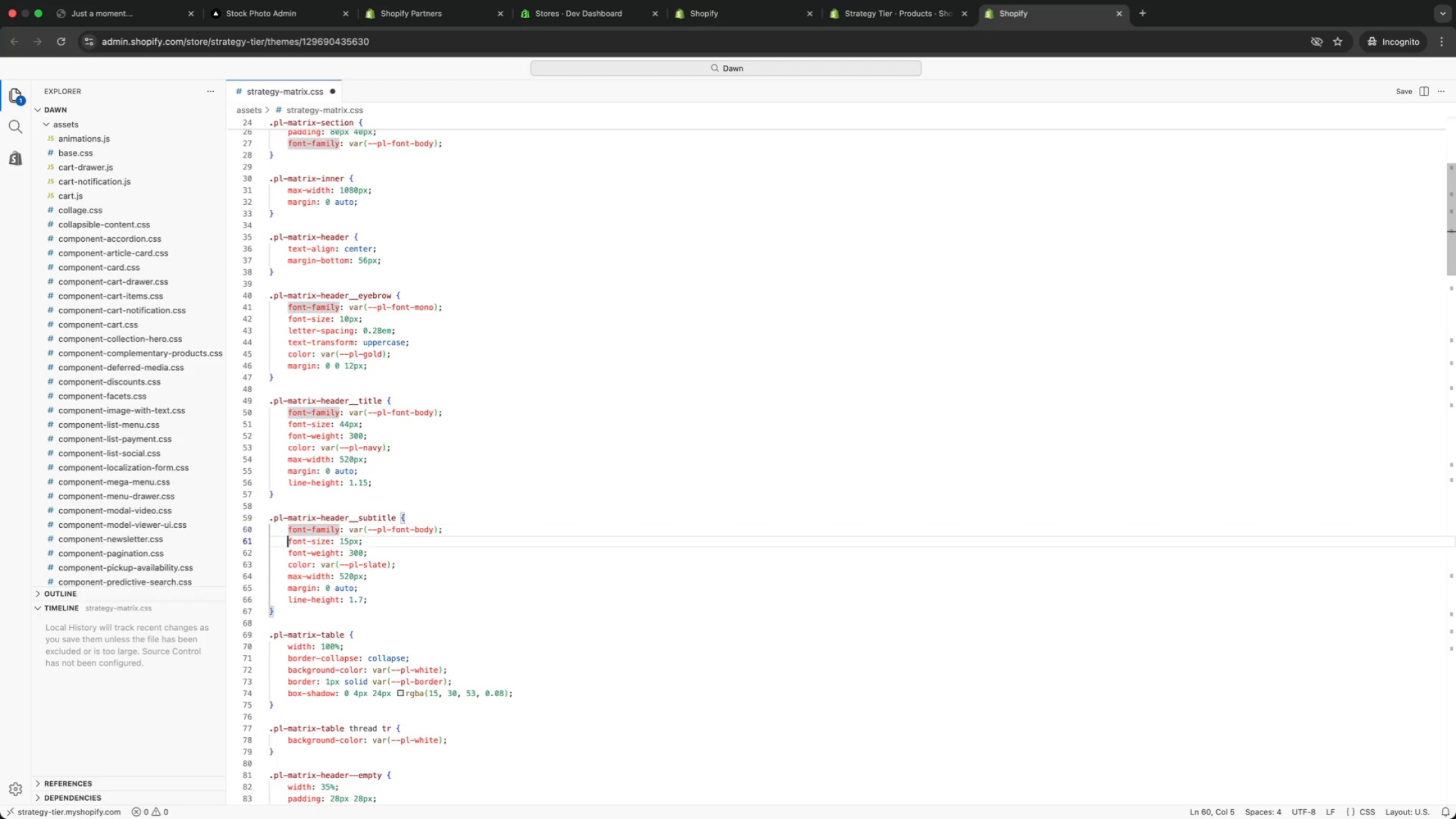 
key(ArrowDown)
 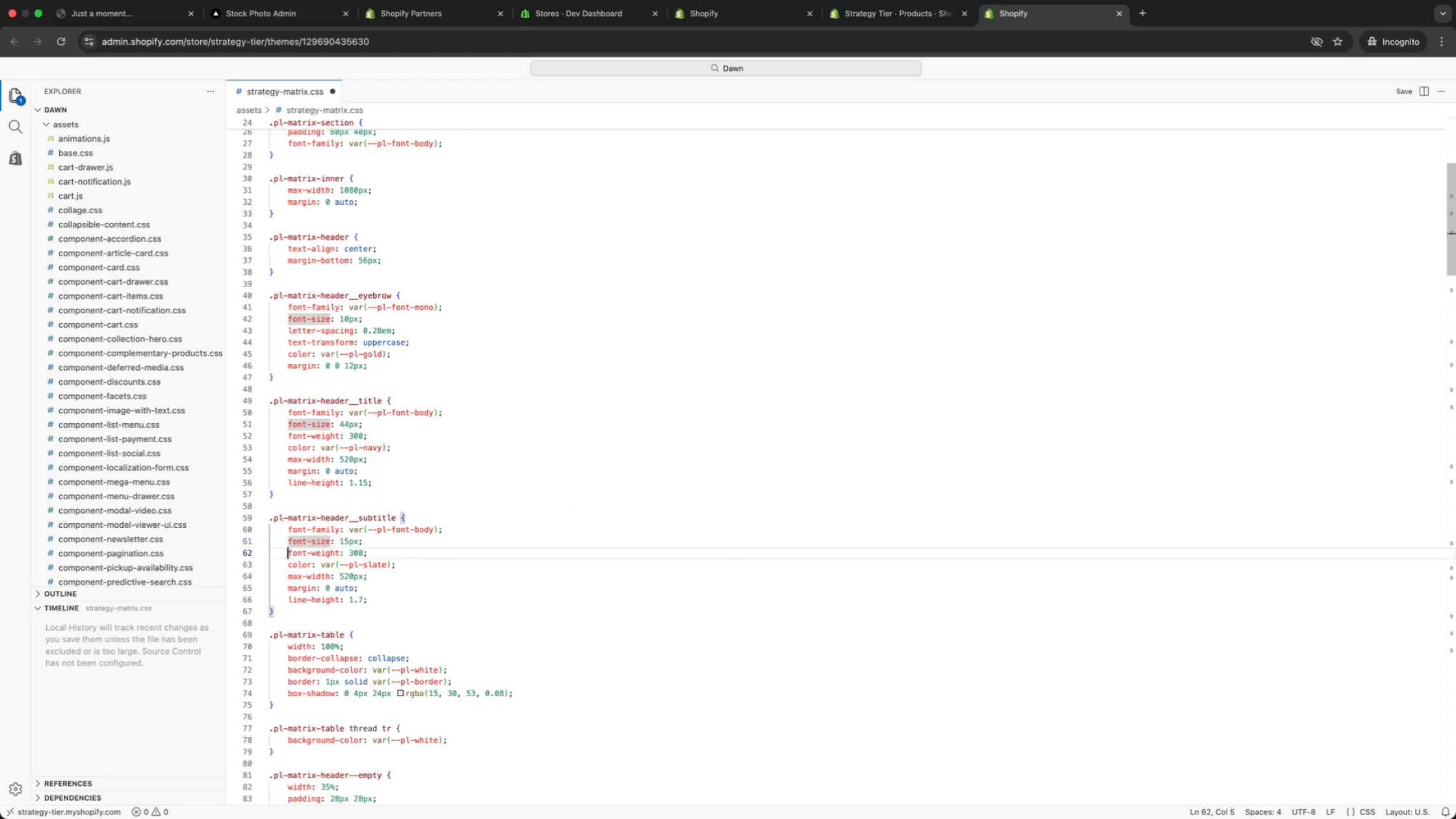 
key(ArrowDown)
 